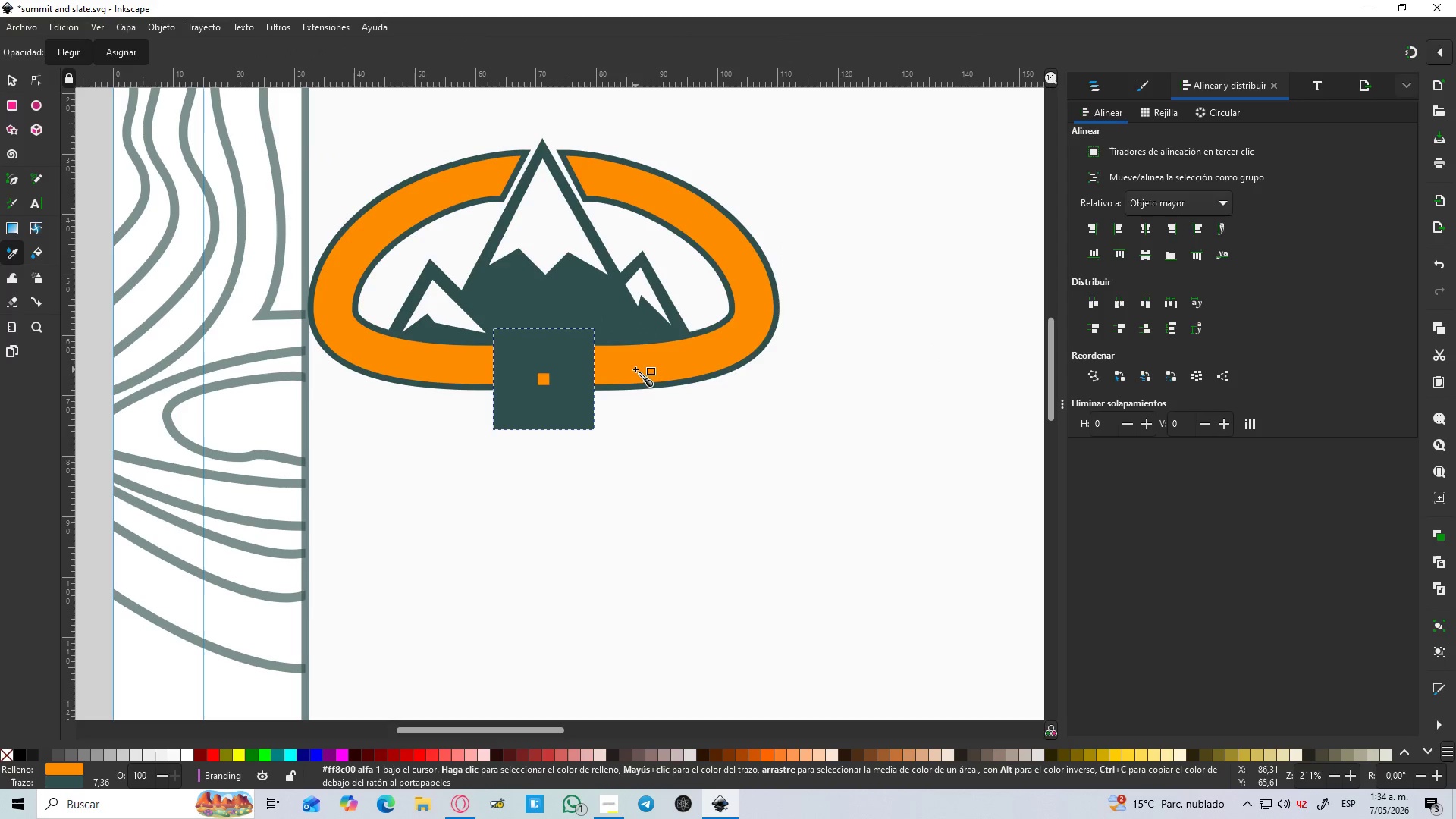 
triple_click([635, 369])
 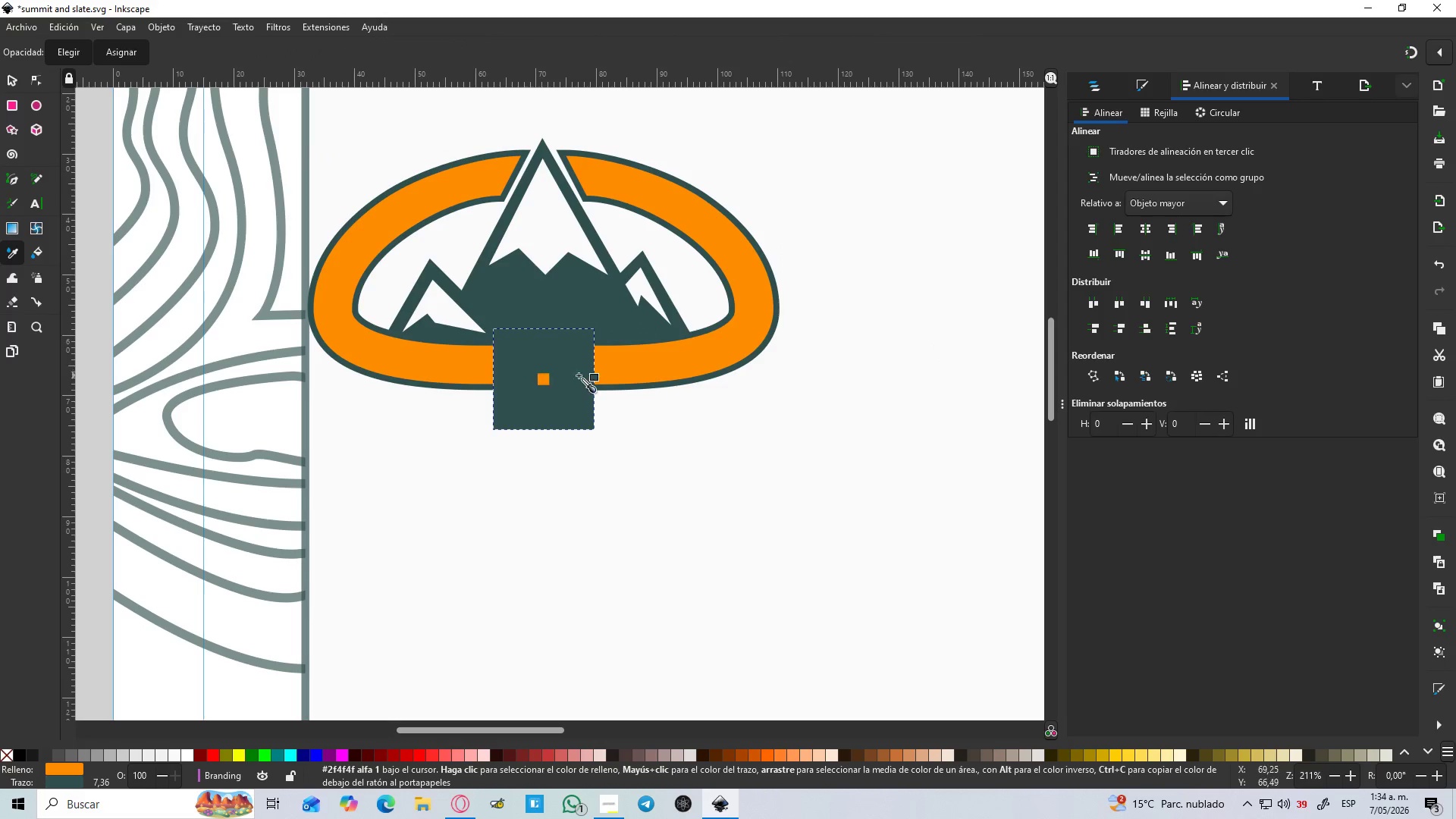 
left_click([657, 364])
 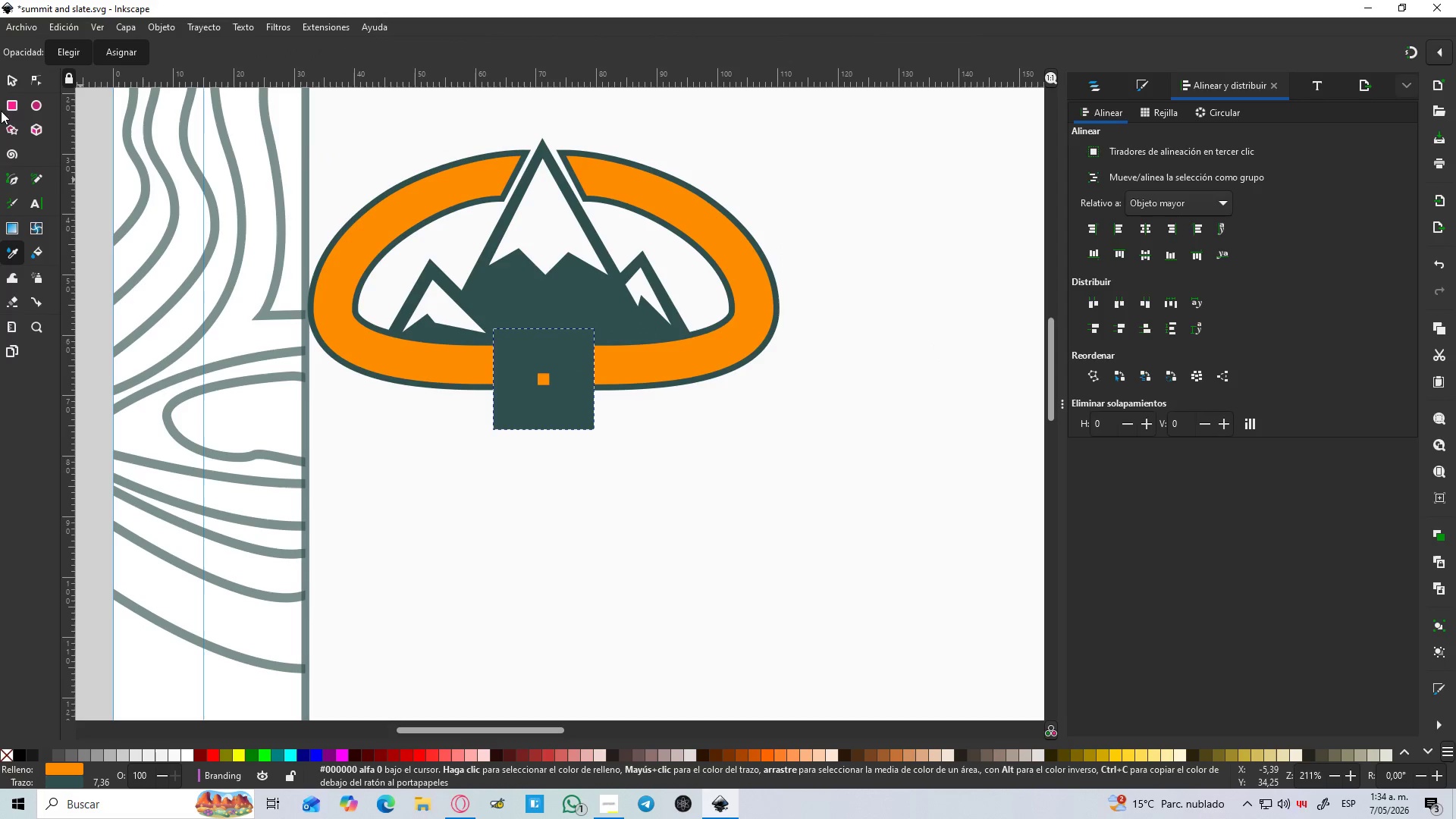 
left_click([8, 83])
 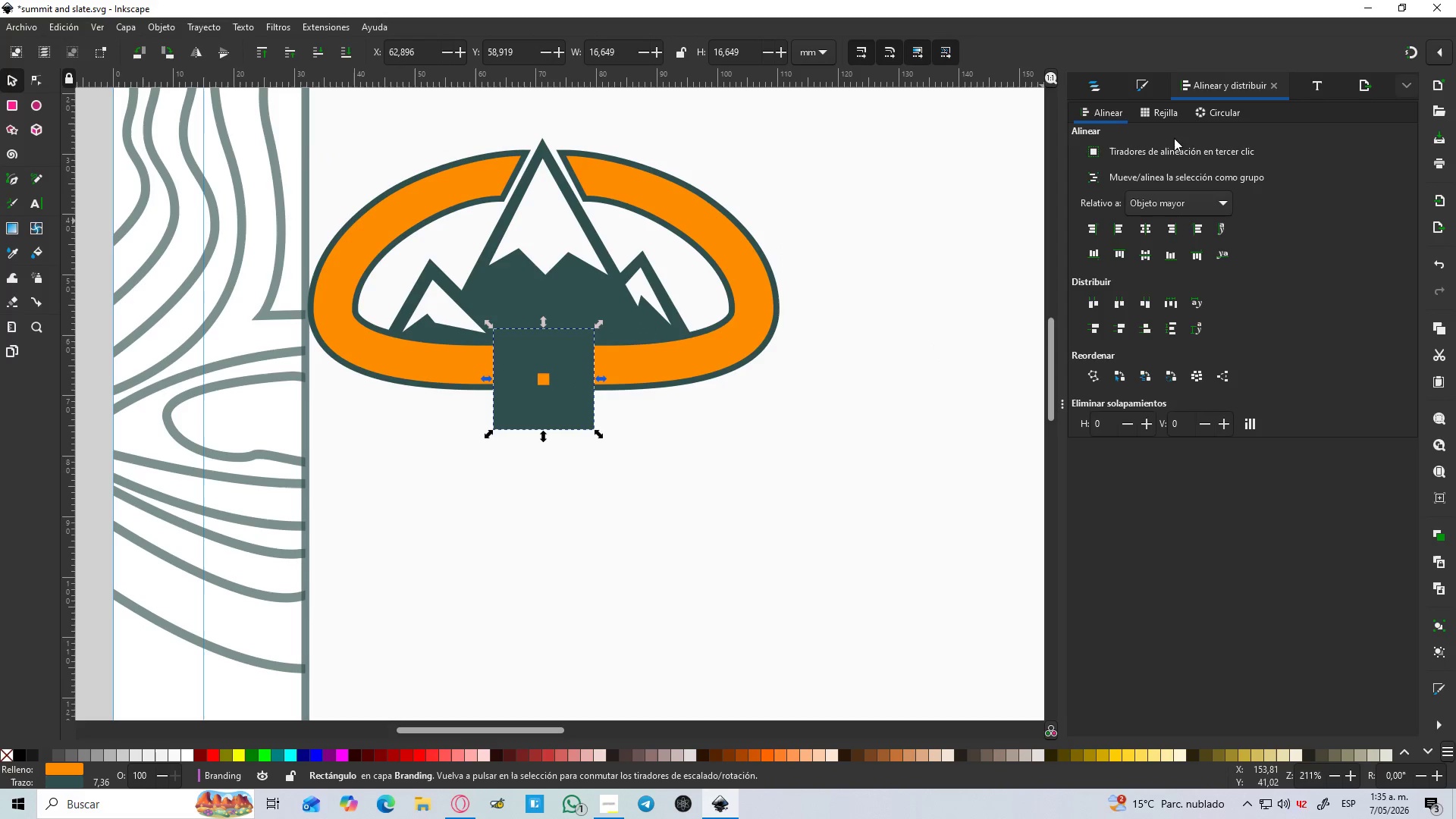 
left_click([1141, 85])
 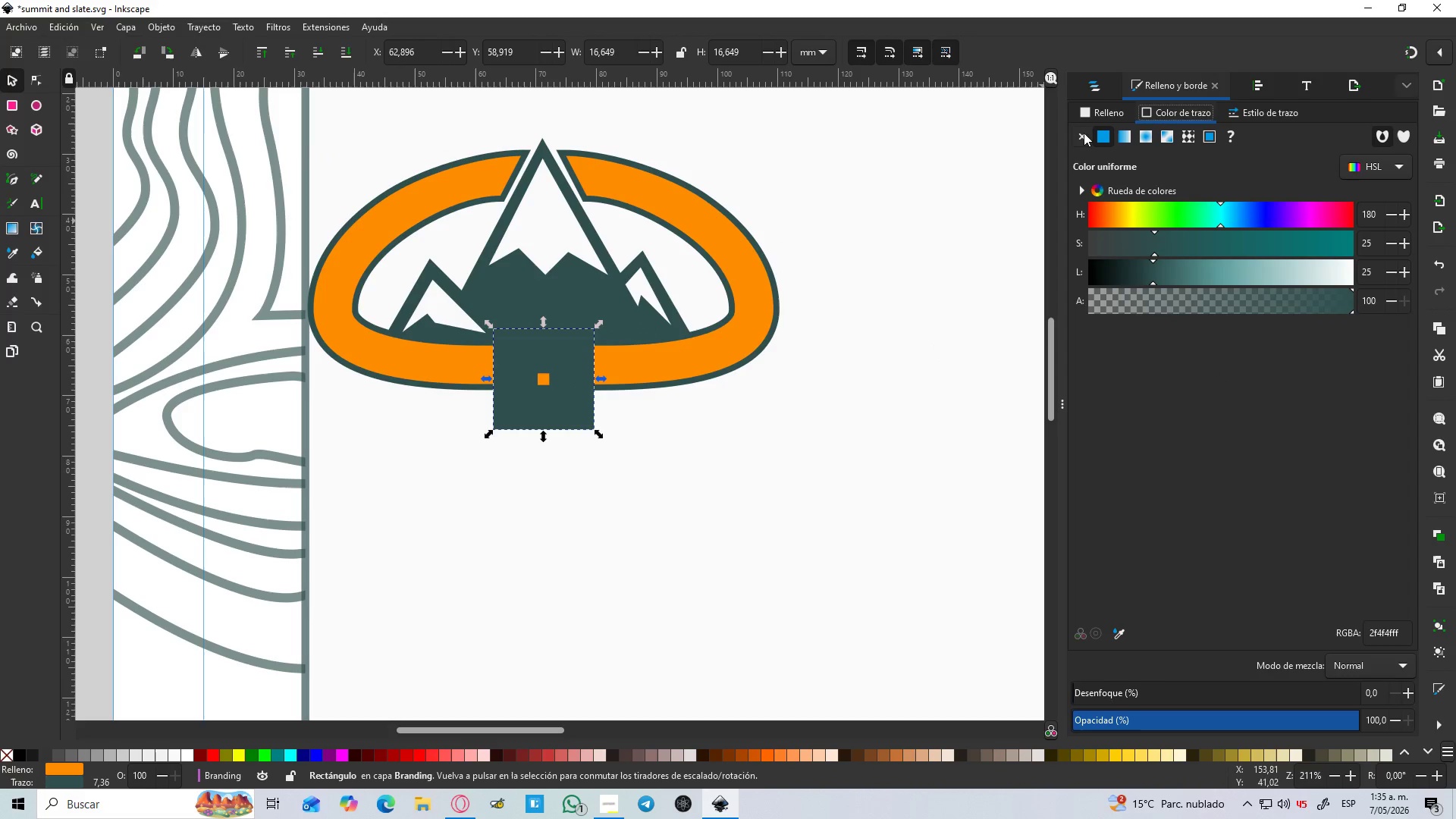 
double_click([1113, 109])
 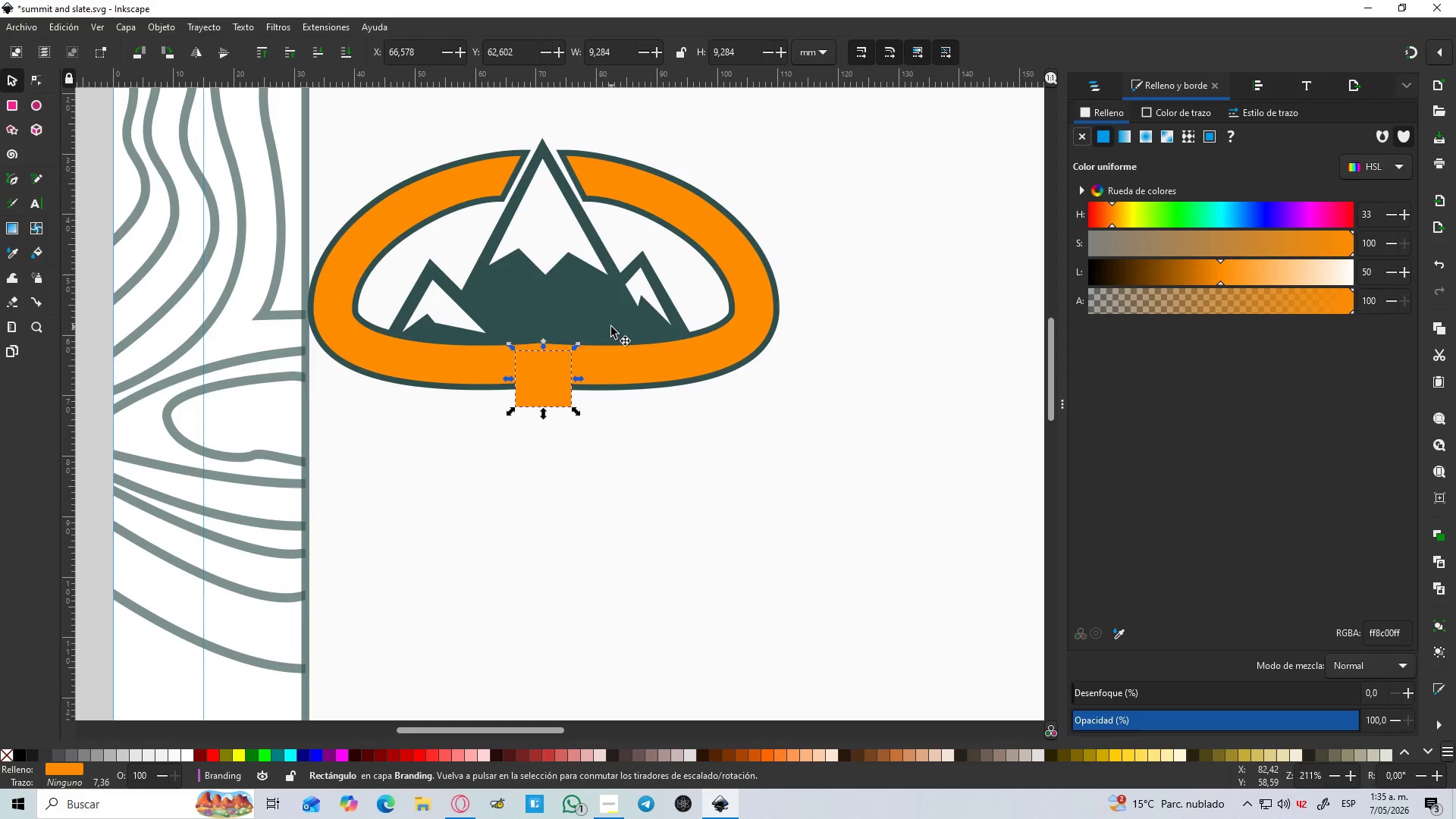 
hold_key(key=ControlLeft, duration=0.5)
scroll: coordinate [563, 378], scroll_direction: up, amount: 3.0
 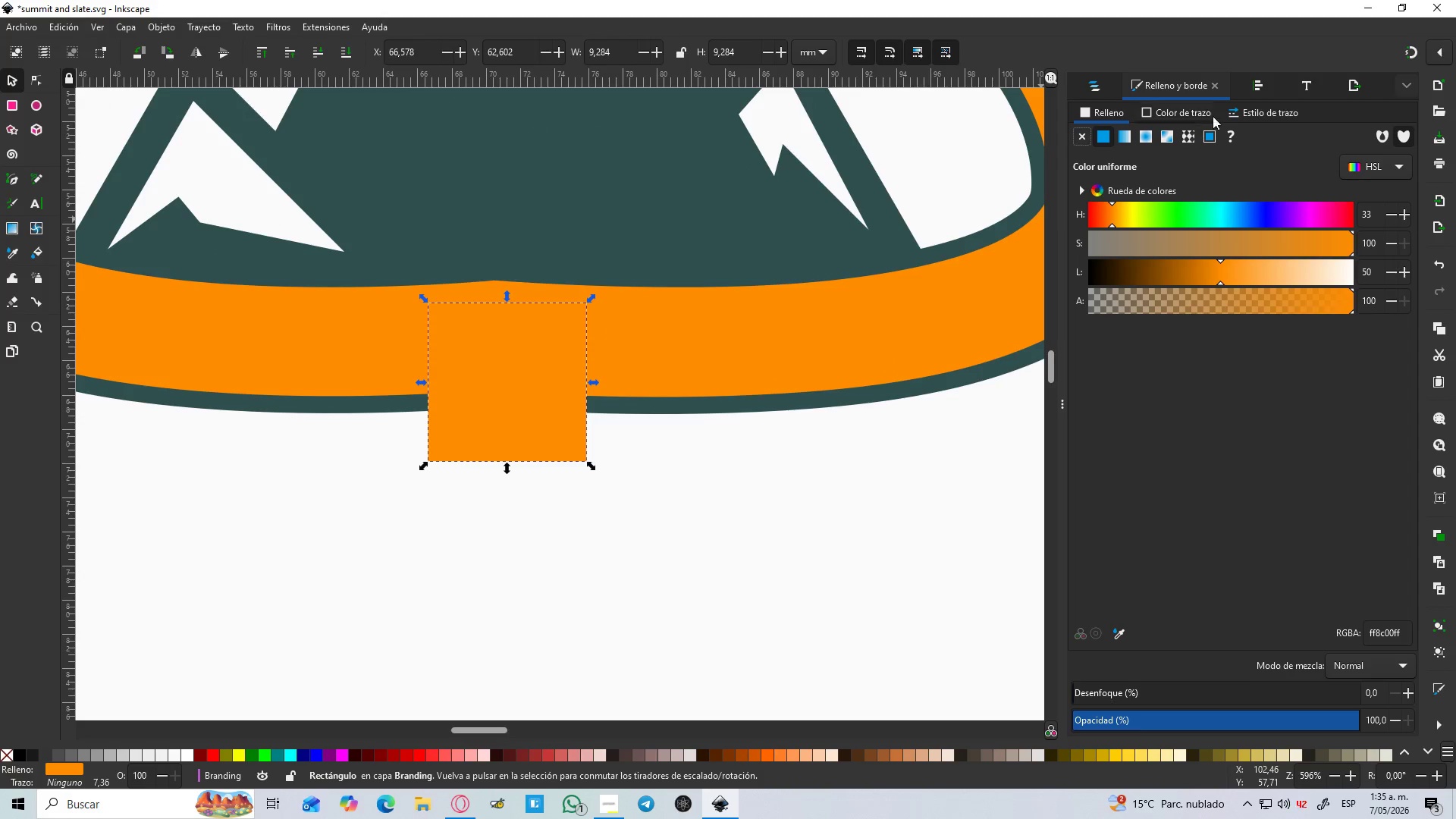 
left_click([1181, 110])
 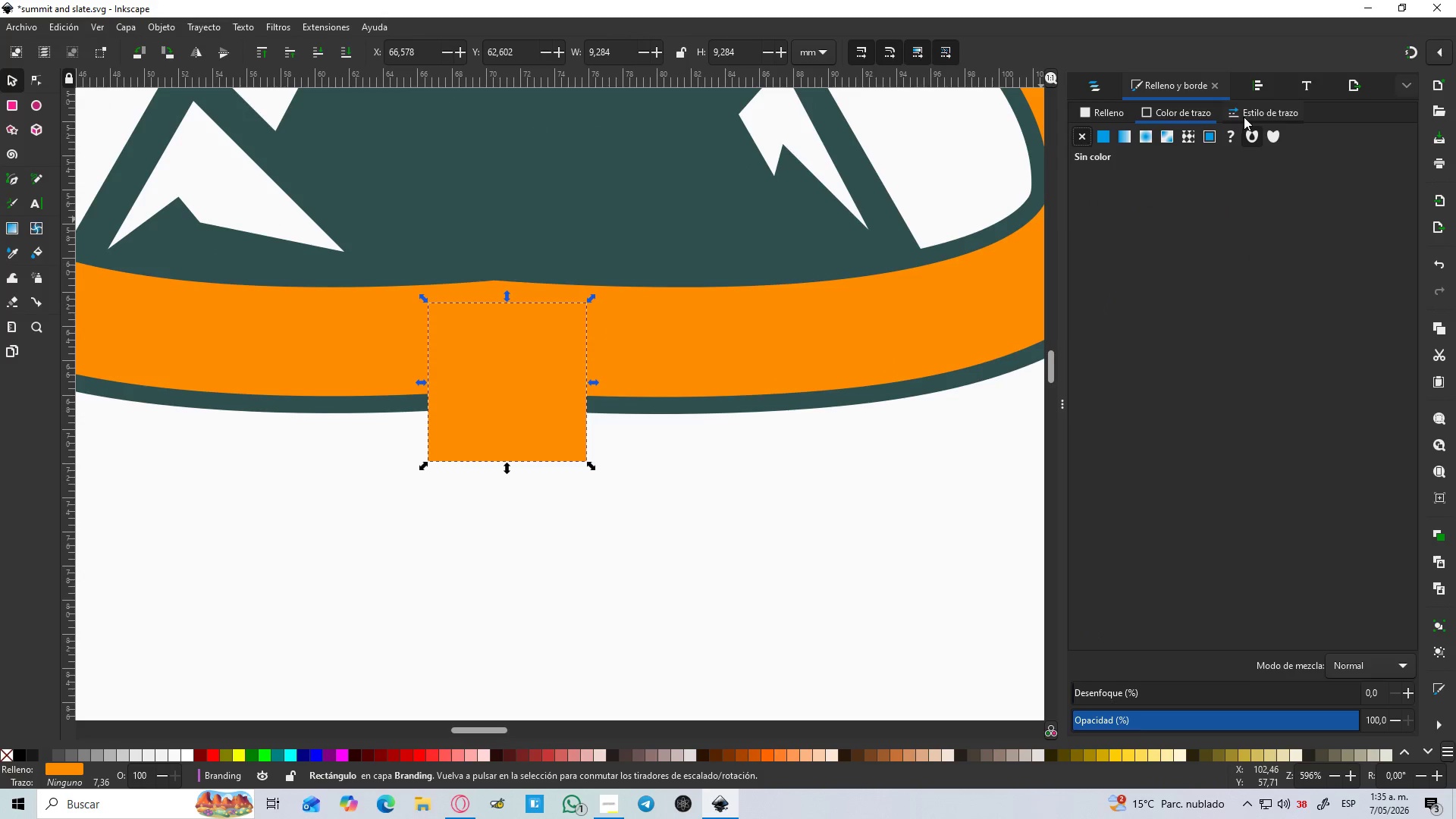 
left_click([1108, 136])
 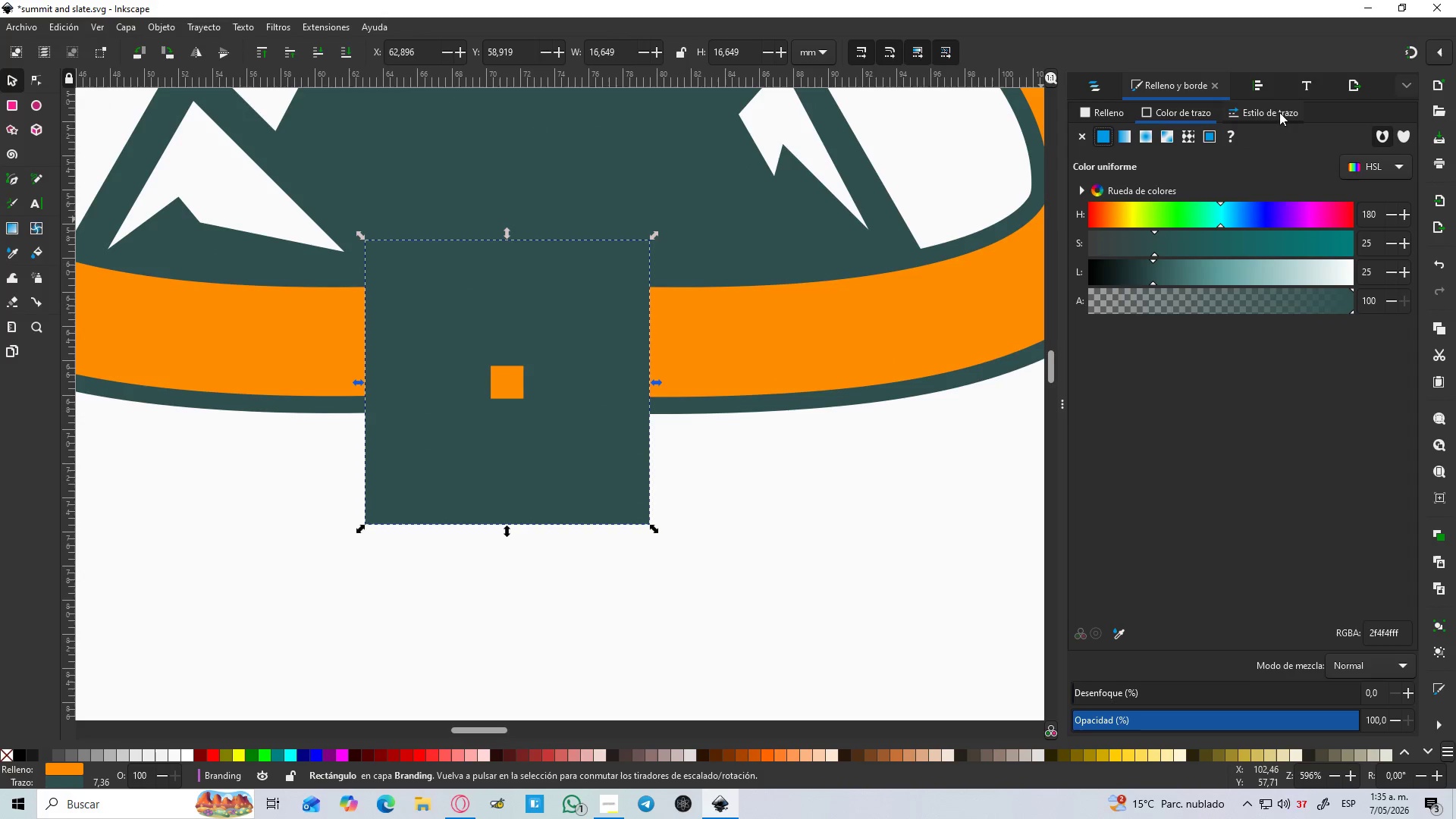 
left_click([1280, 111])
 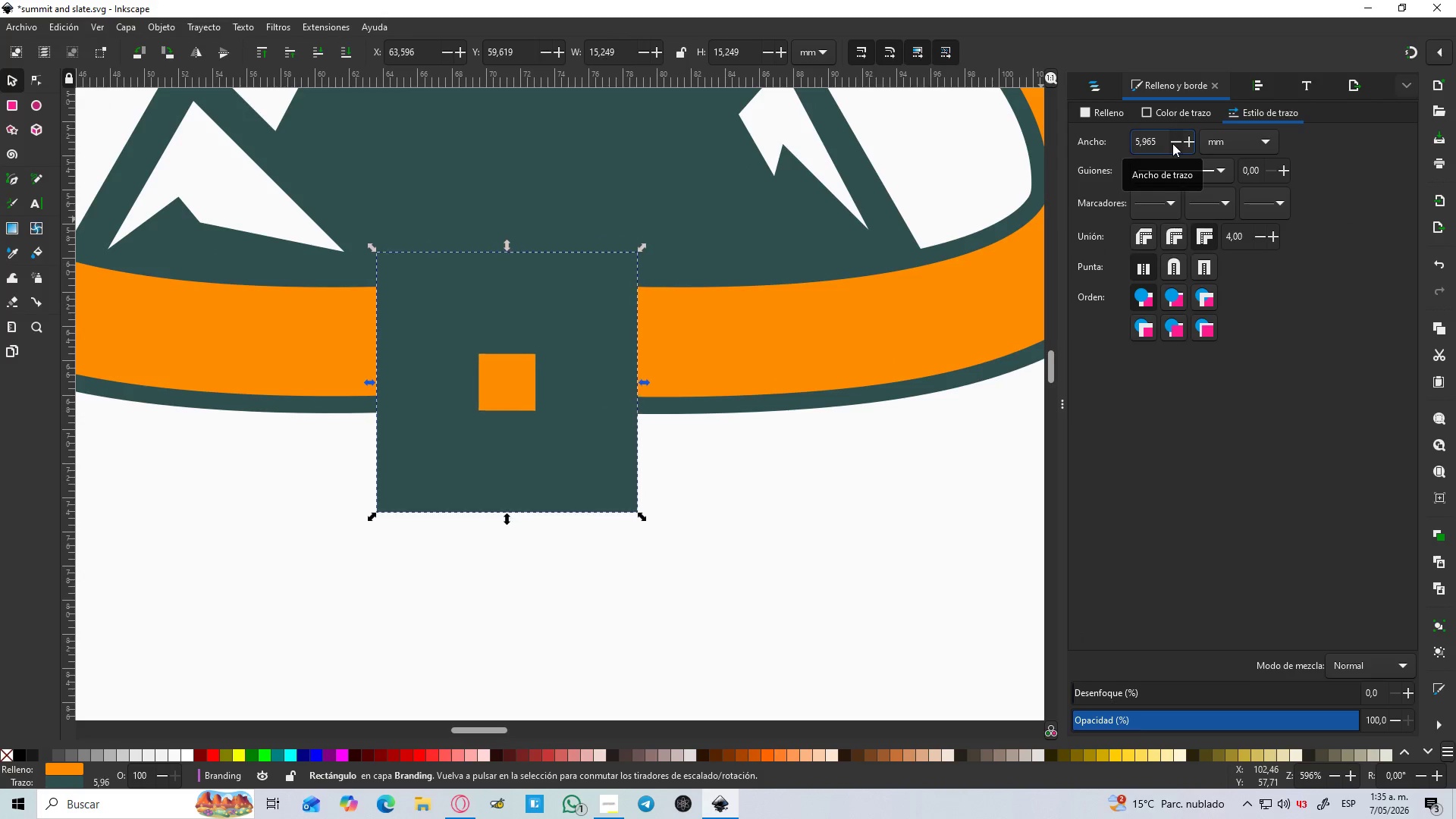 
left_click([1172, 143])
 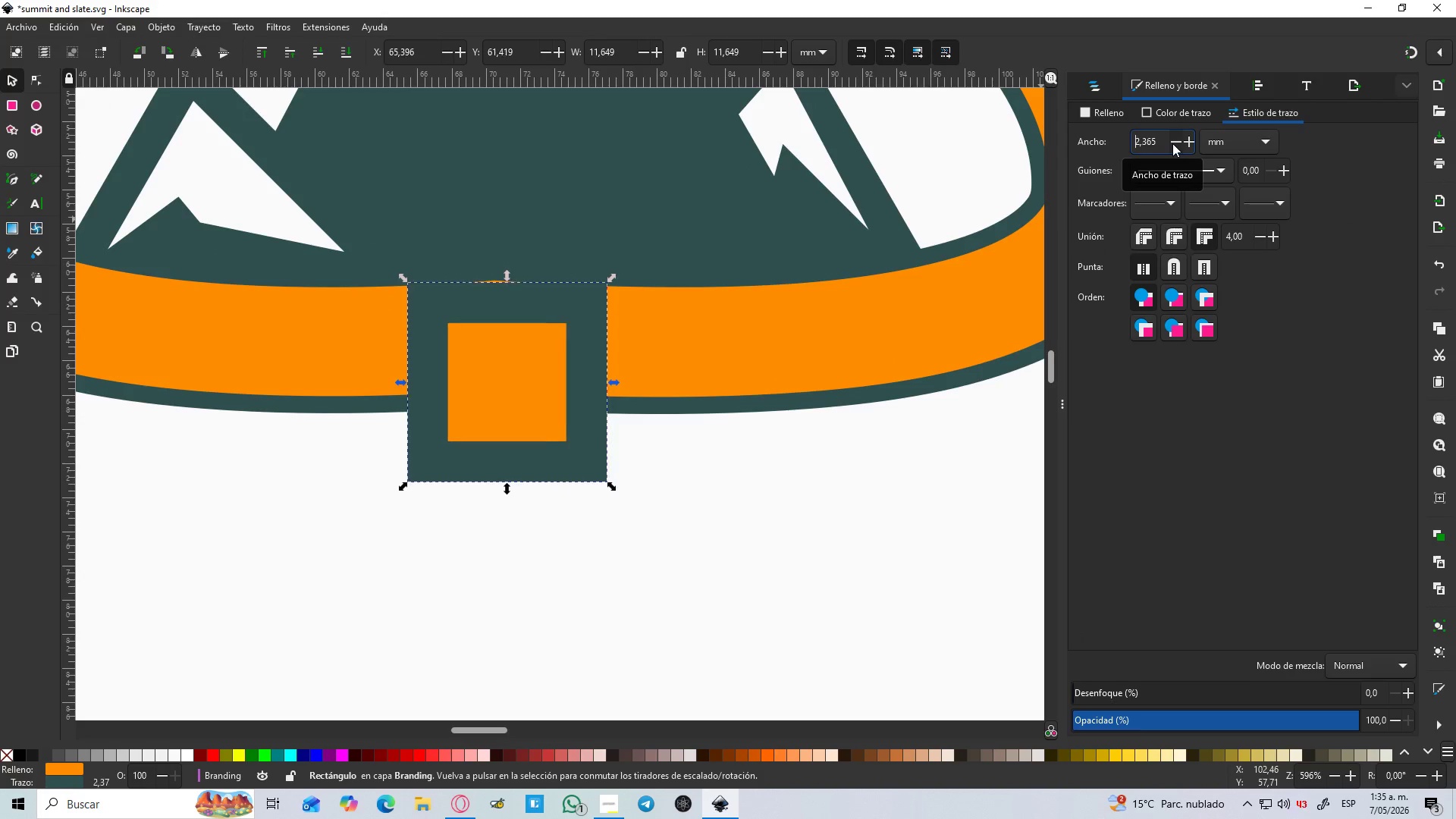 
left_click([1172, 143])
 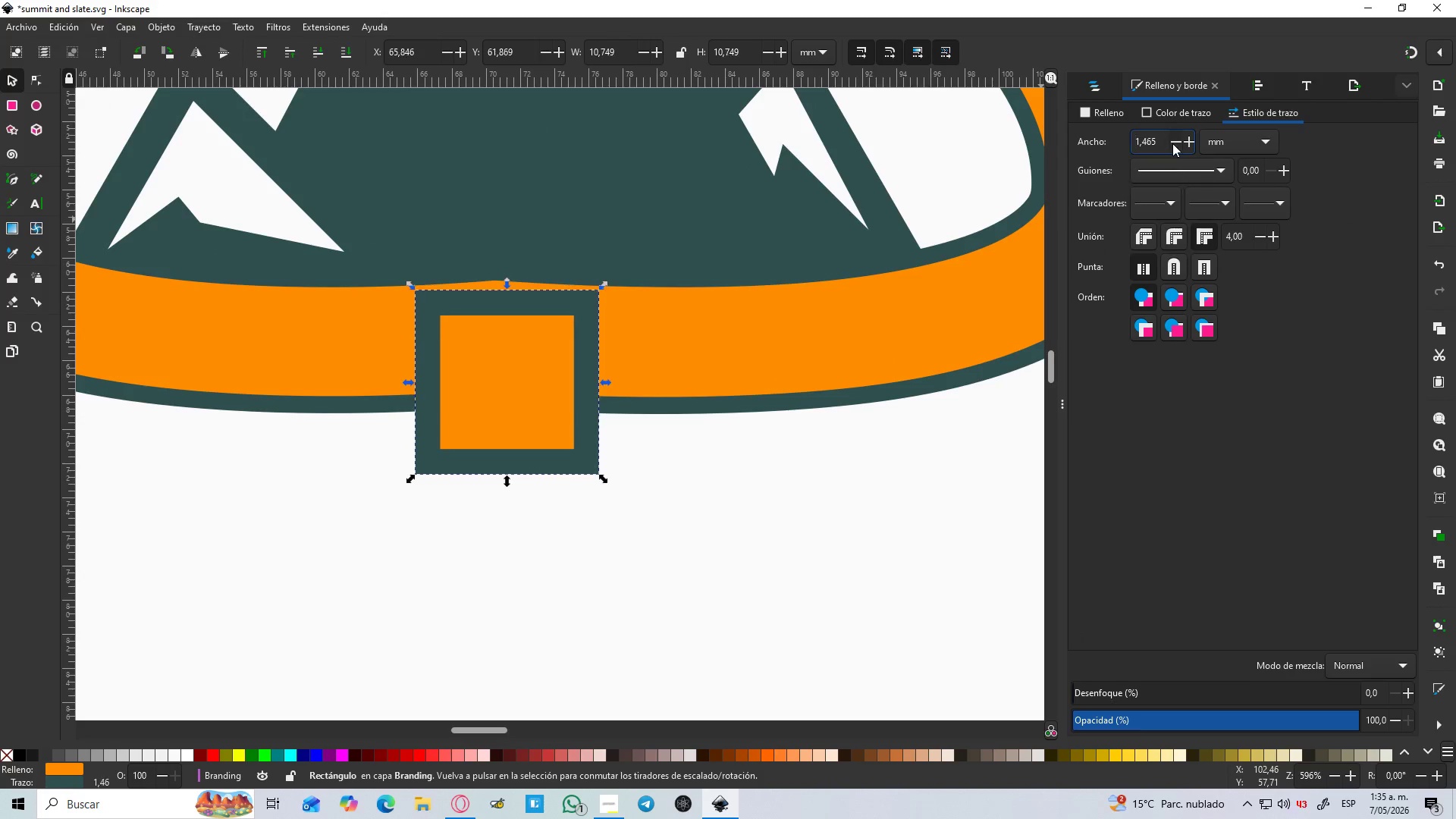 
double_click([1172, 143])
 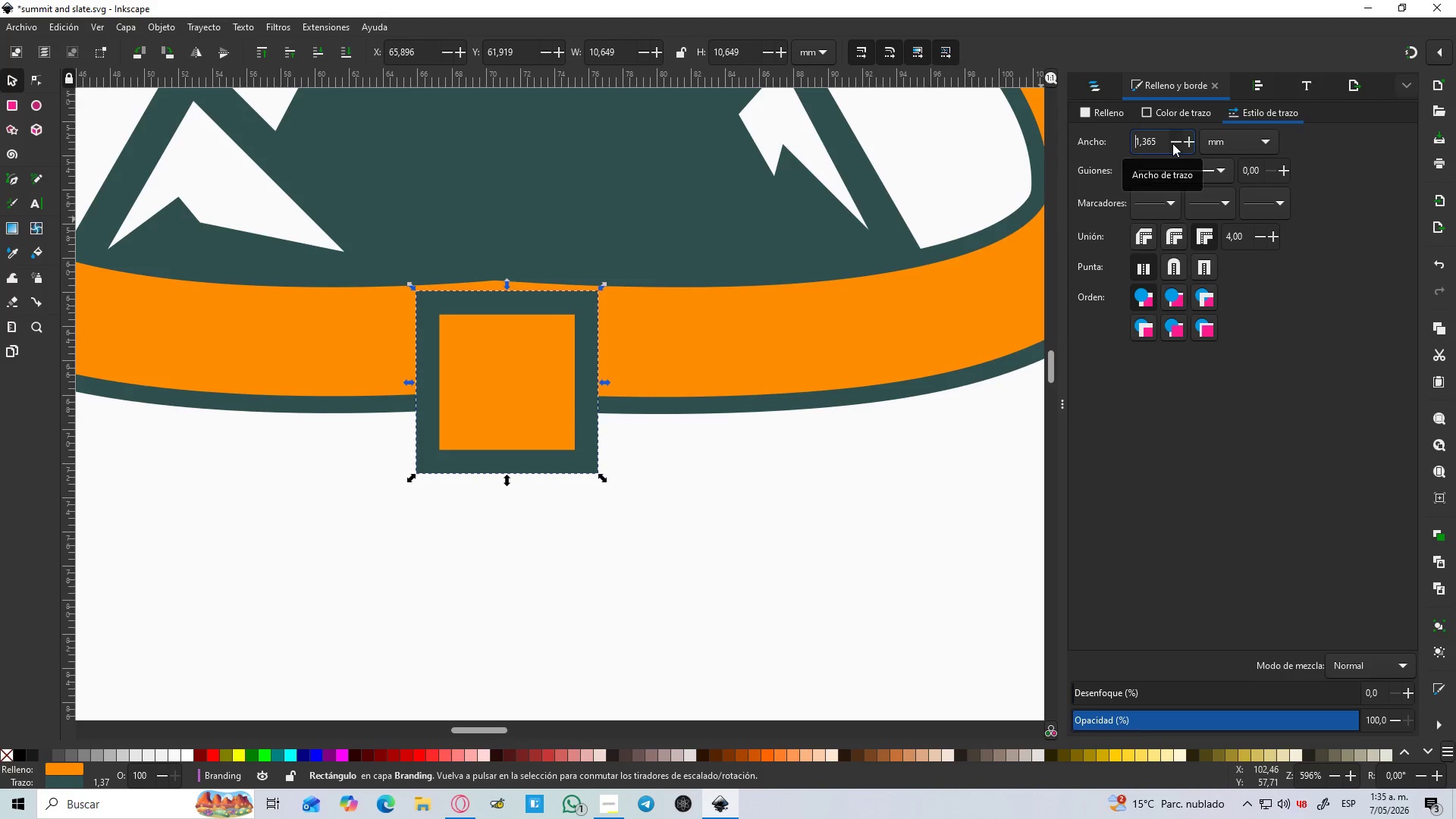 
triple_click([1172, 143])
 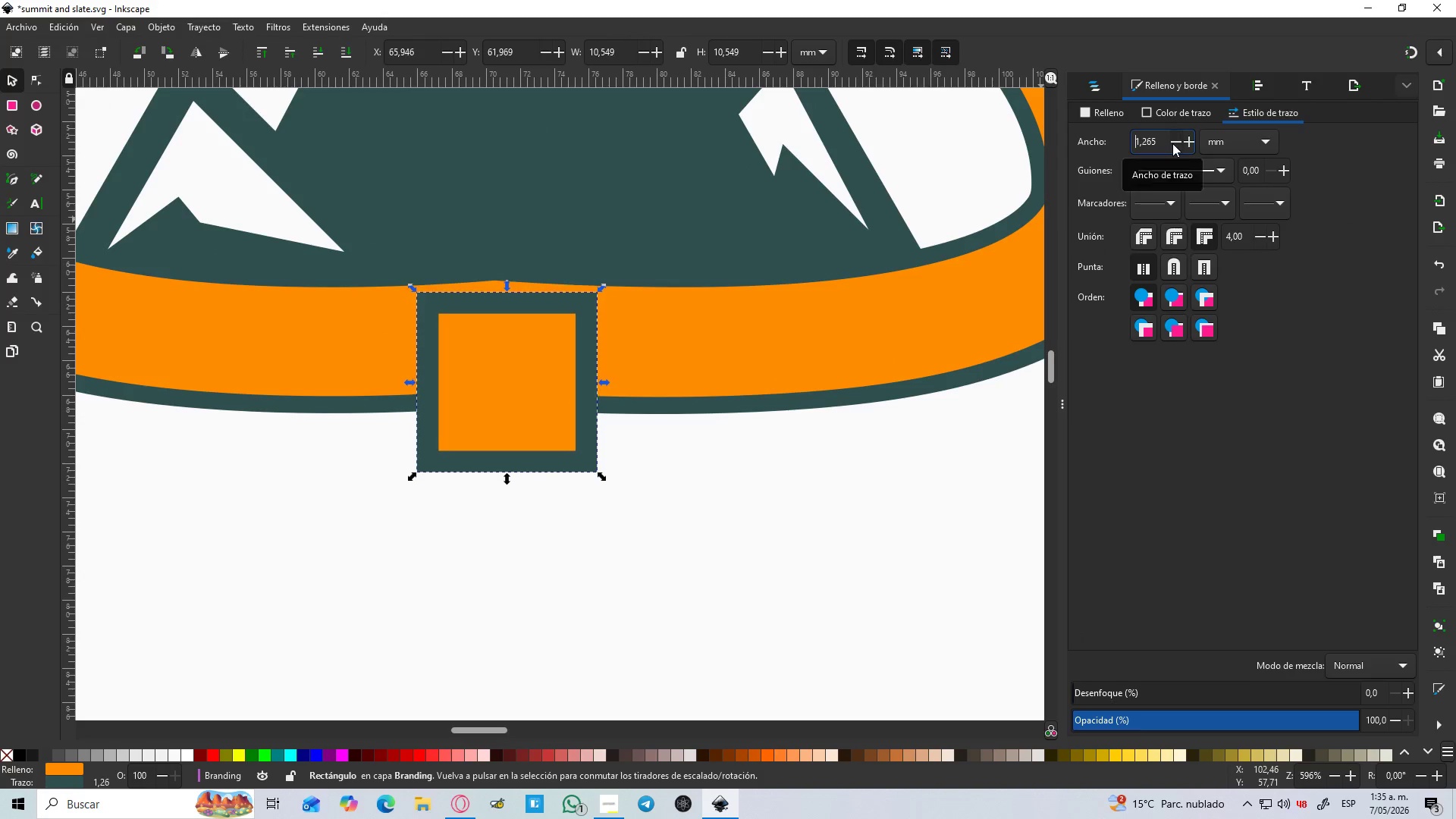 
triple_click([1172, 143])
 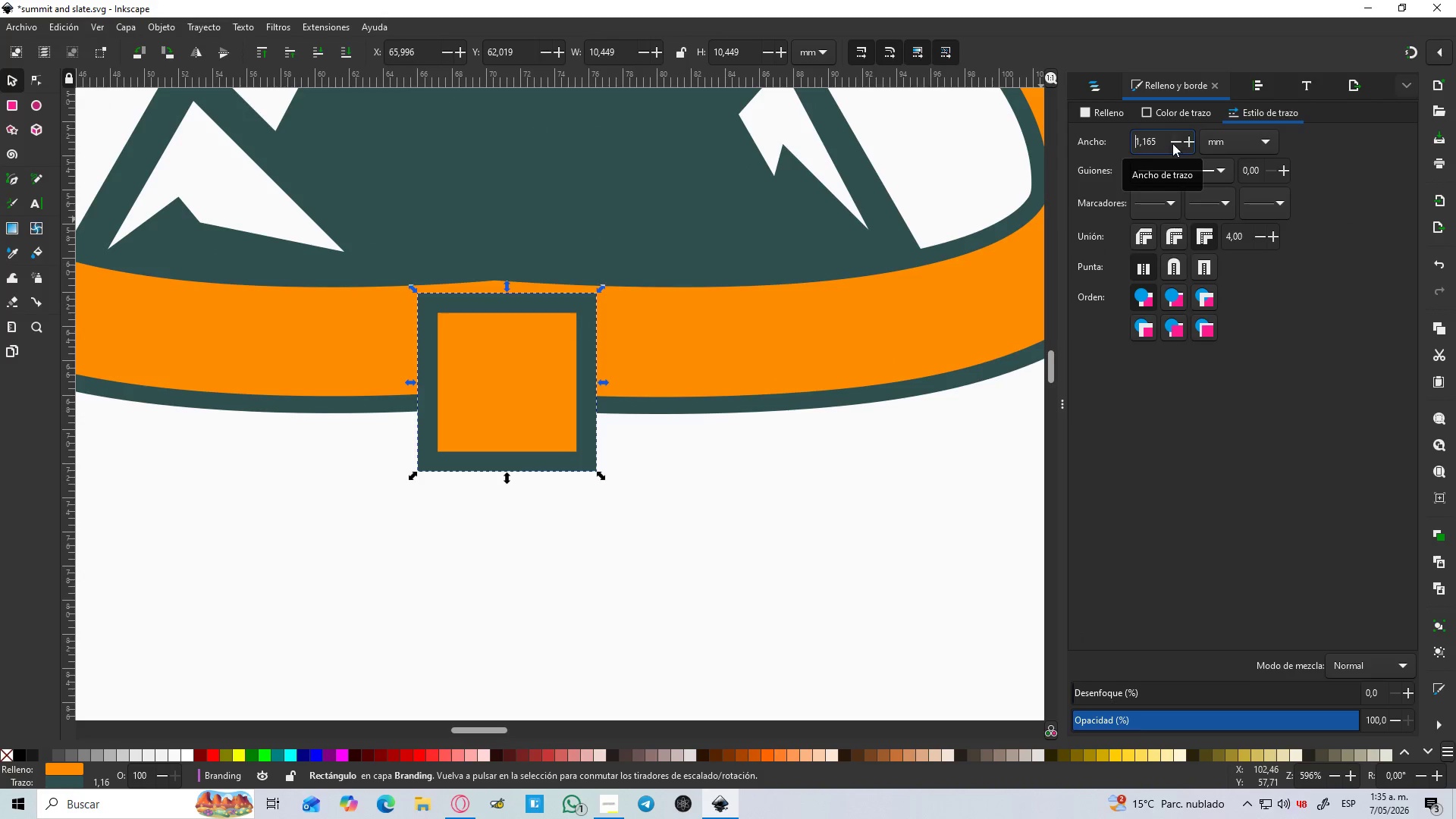 
triple_click([1172, 143])
 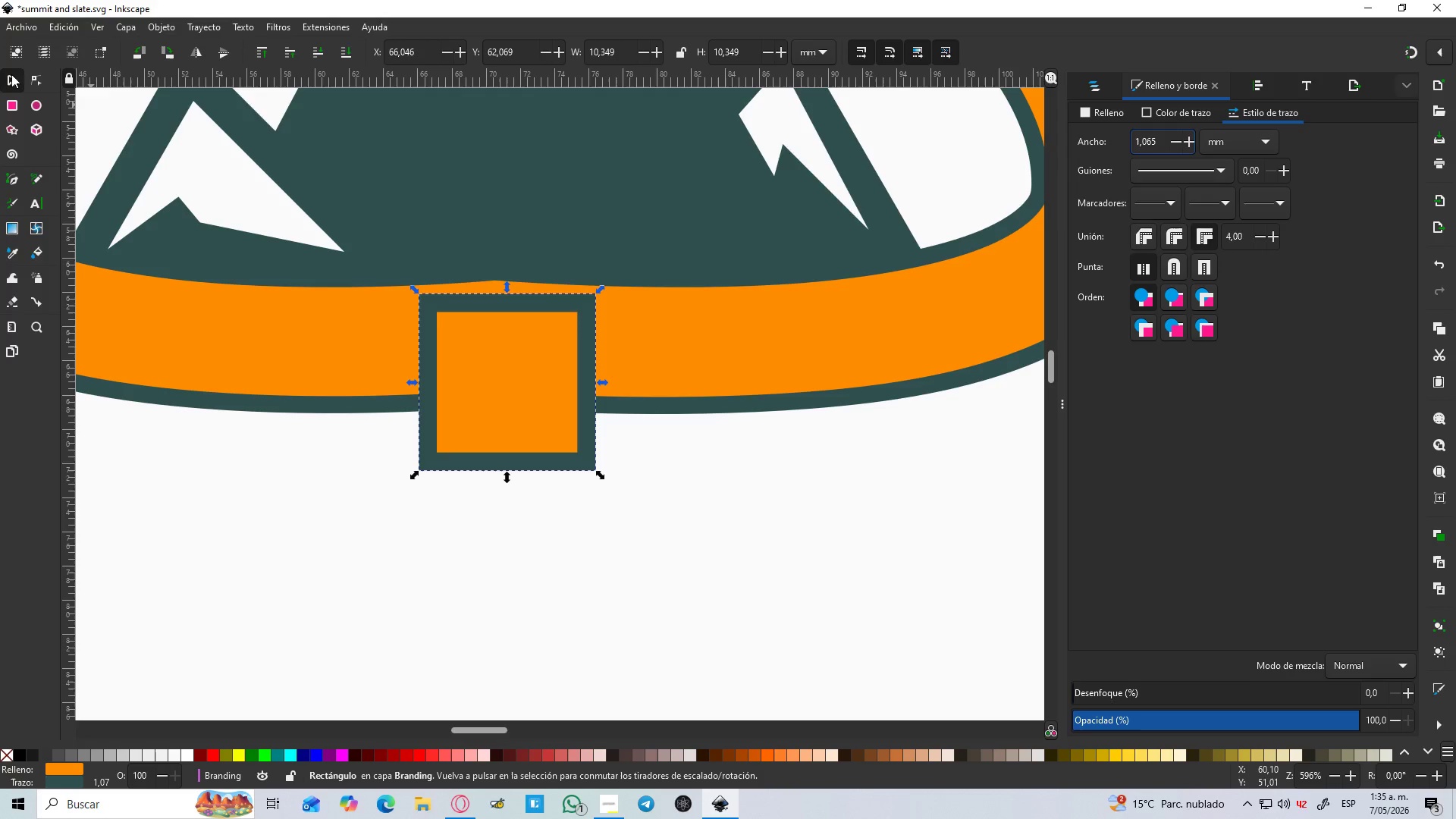 
double_click([14, 104])
 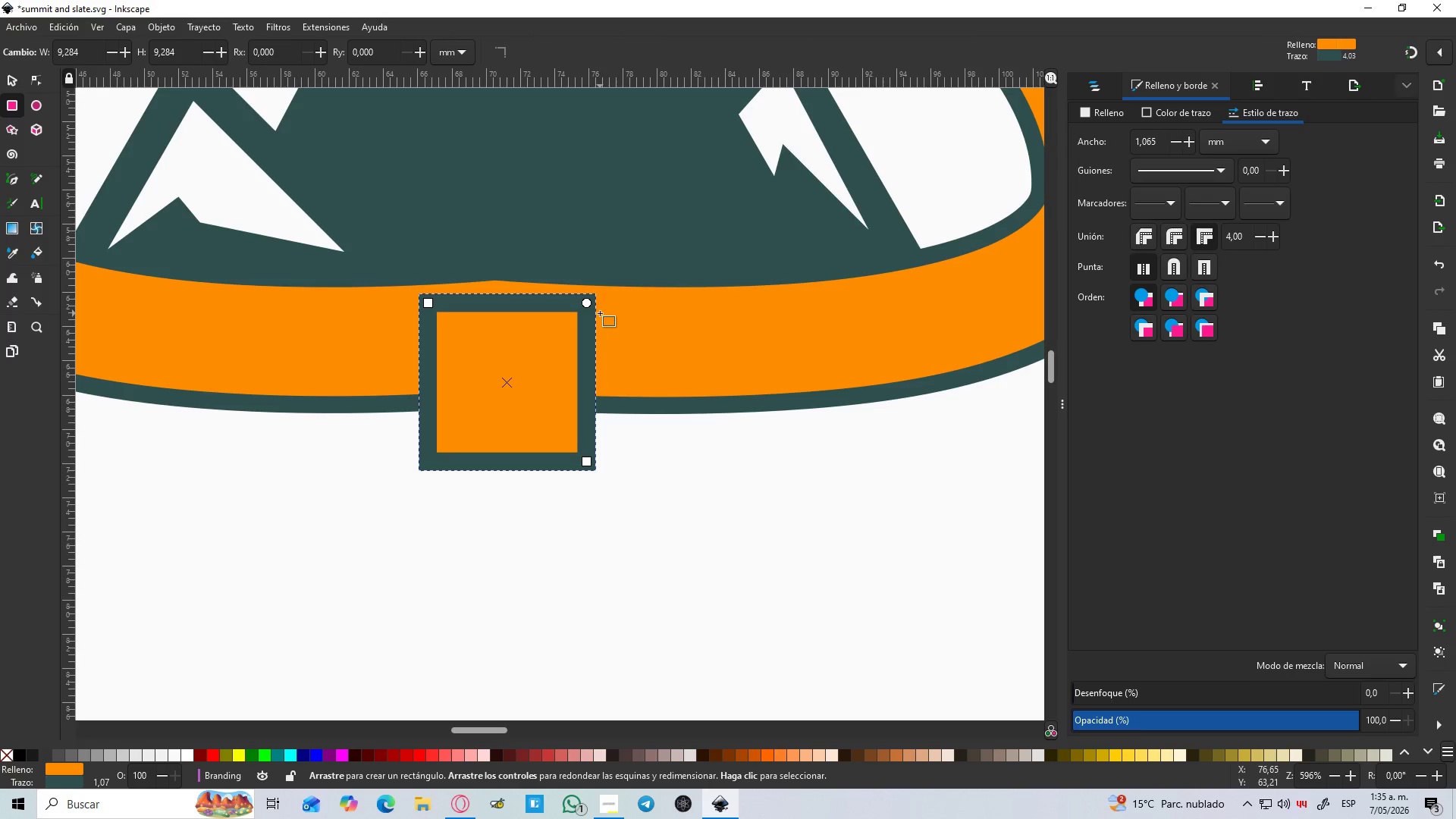 
left_click_drag(start_coordinate=[583, 305], to_coordinate=[586, 337])
 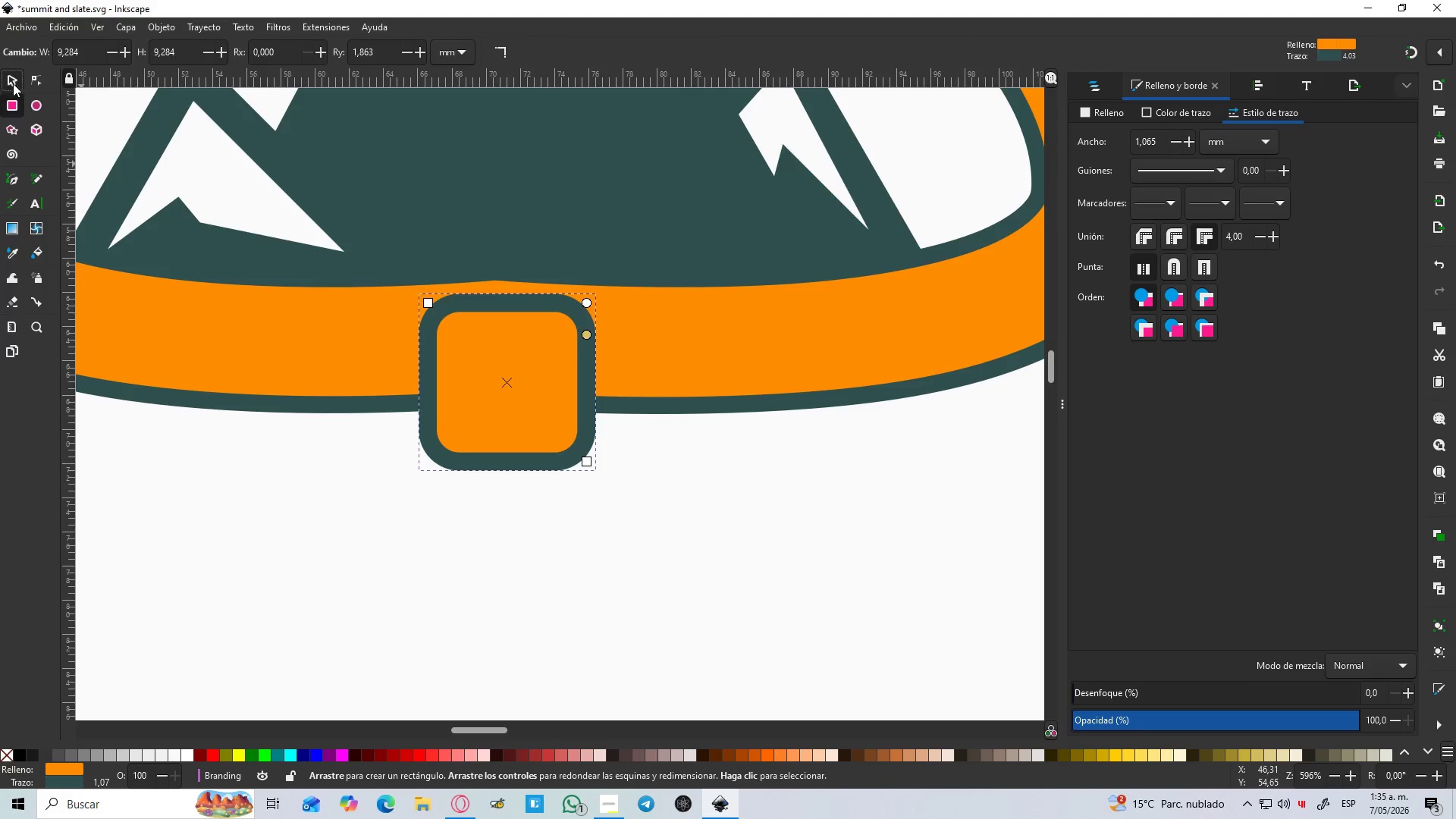 
hold_key(key=ControlLeft, duration=2.44)
hold_key(key=ShiftLeft, duration=1.44)
left_click_drag(start_coordinate=[602, 291], to_coordinate=[752, 221])
 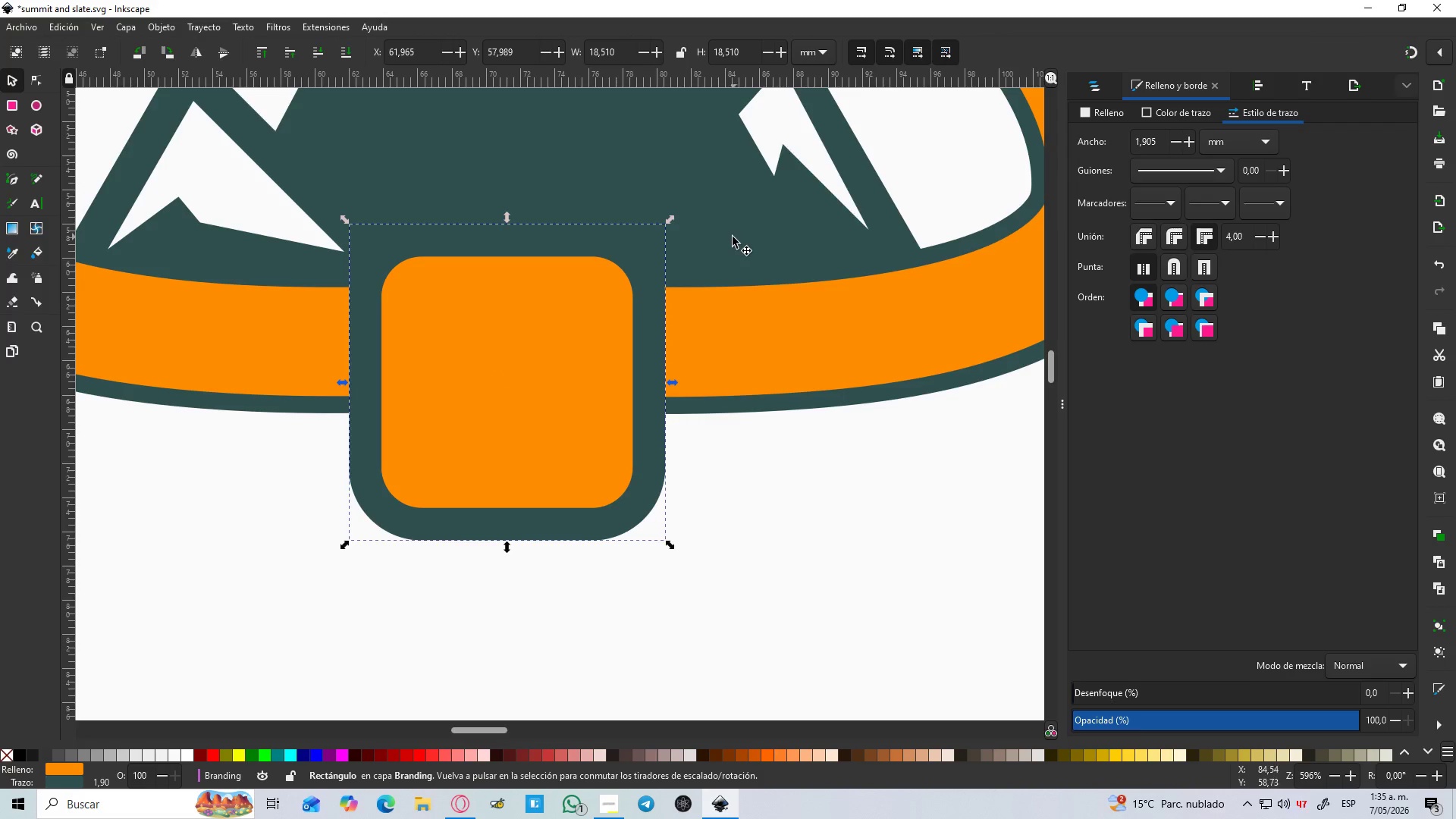 
scroll: coordinate [726, 241], scroll_direction: down, amount: 4.0
 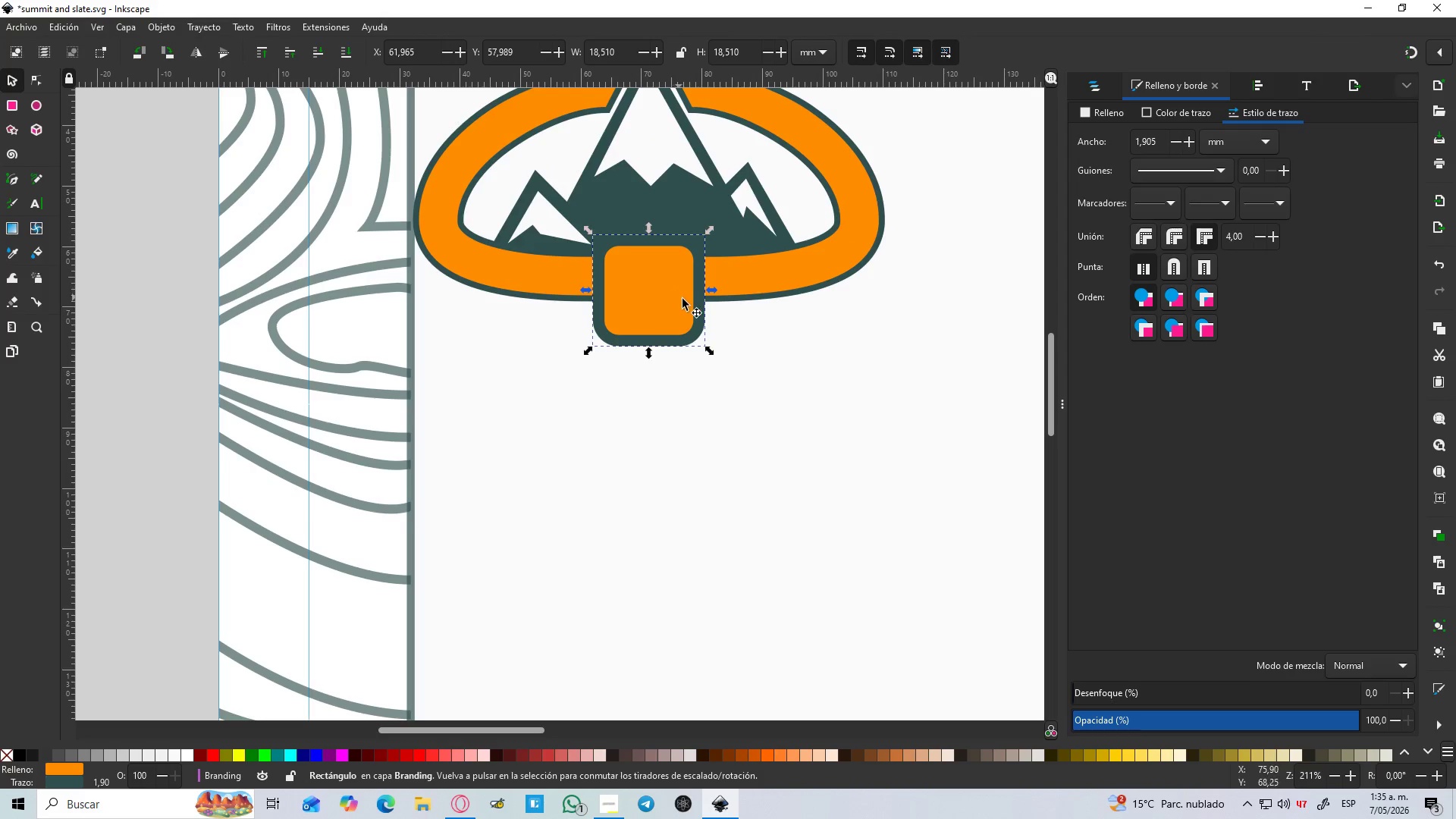 
left_click_drag(start_coordinate=[683, 299], to_coordinate=[687, 275])
 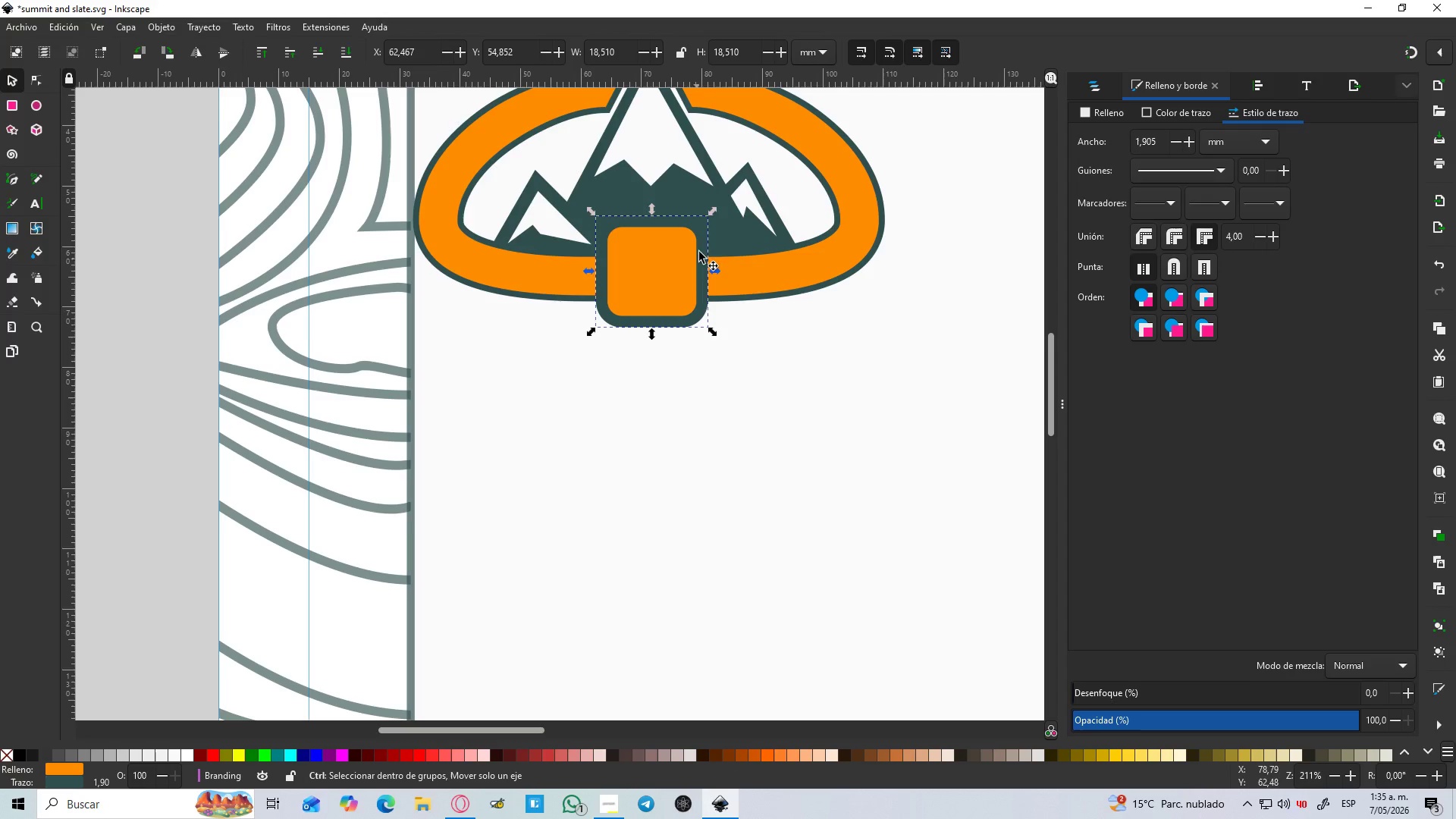 
hold_key(key=ShiftLeft, duration=1.06)
left_click_drag(start_coordinate=[711, 217], to_coordinate=[704, 228])
 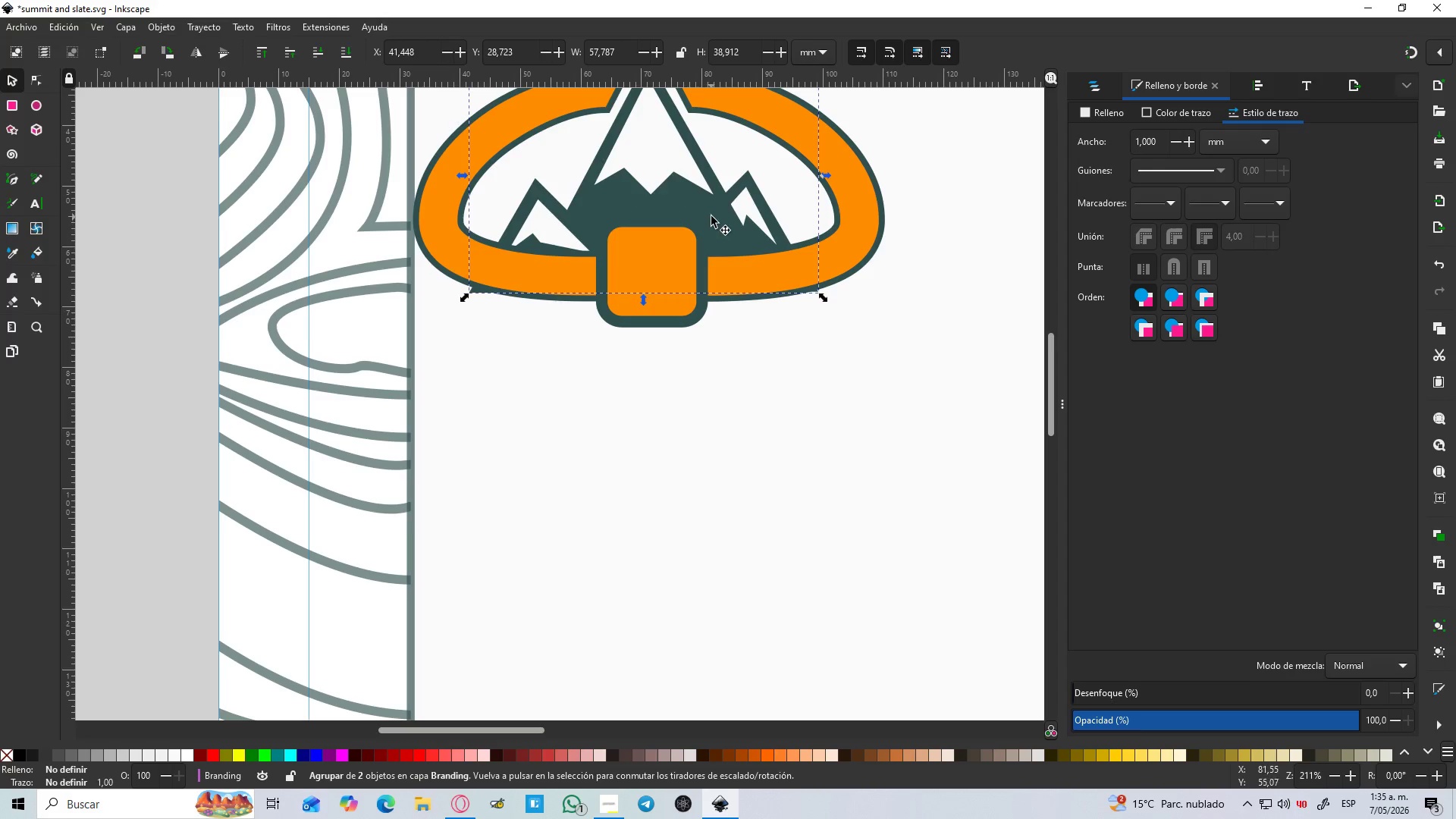 
key(Control+Z)
 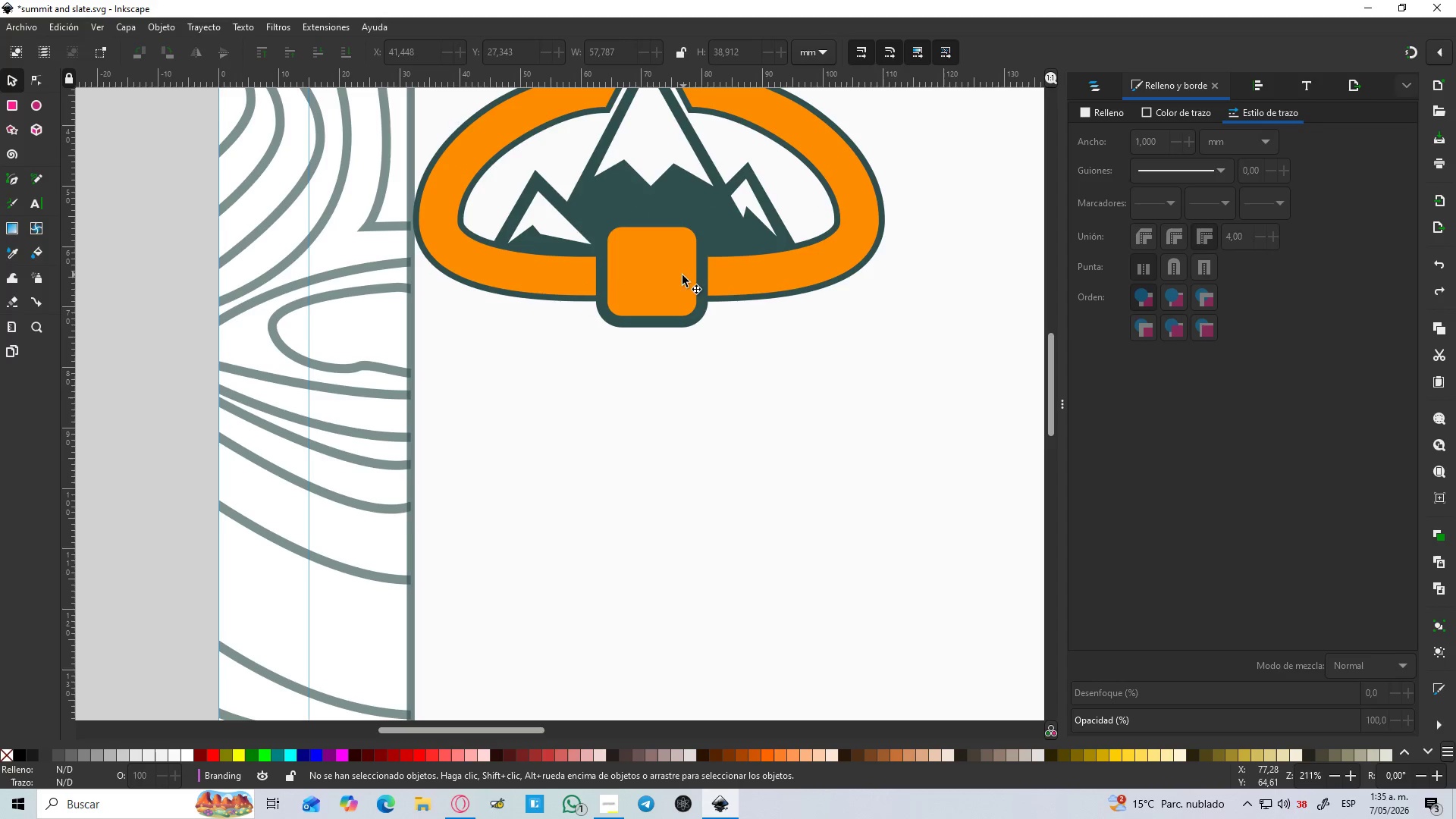 
hold_key(key=ControlLeft, duration=1.69)
hold_key(key=ShiftLeft, duration=1.11)
left_click_drag(start_coordinate=[714, 213], to_coordinate=[701, 220])
 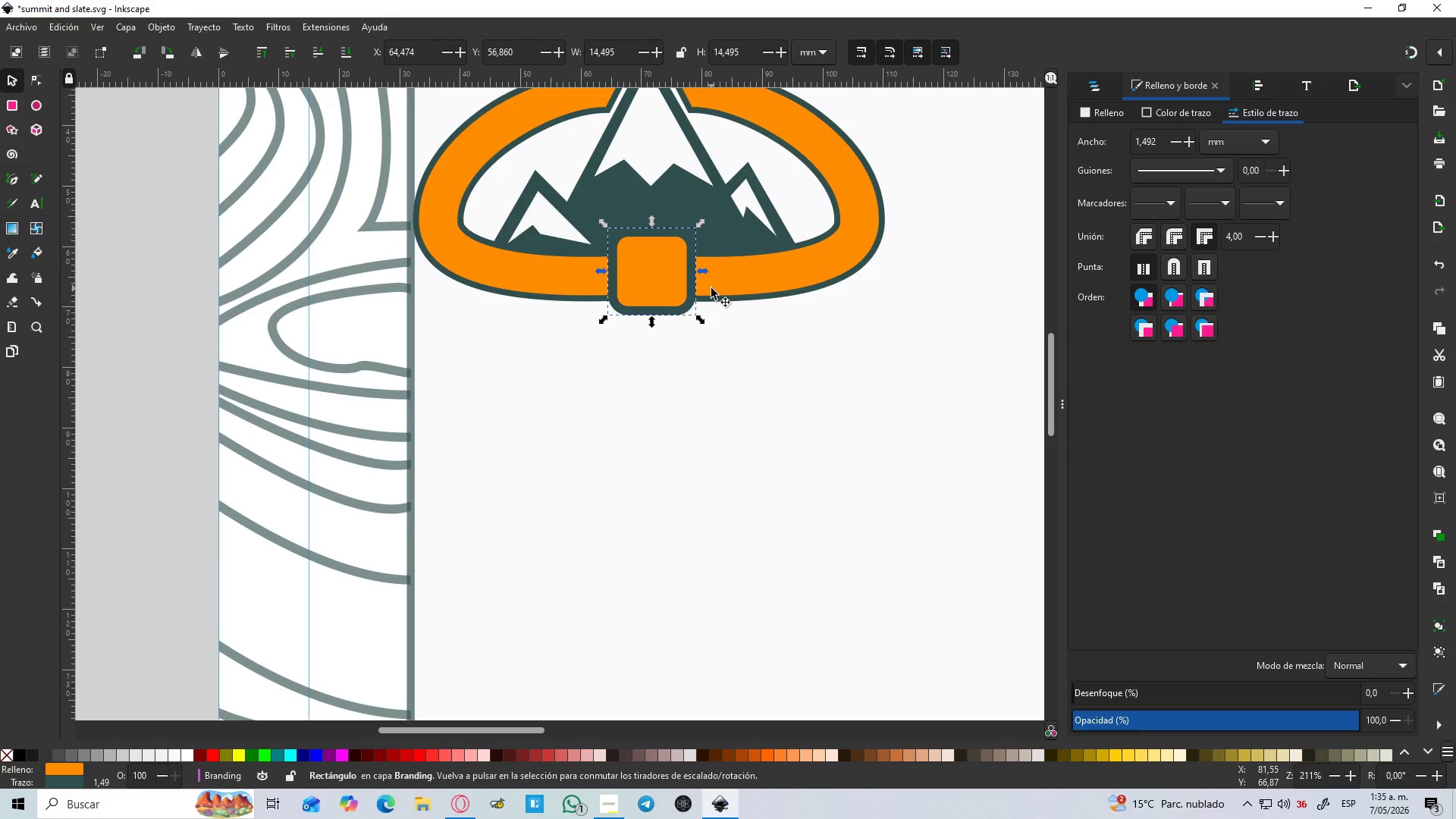 
wait(6.55)
 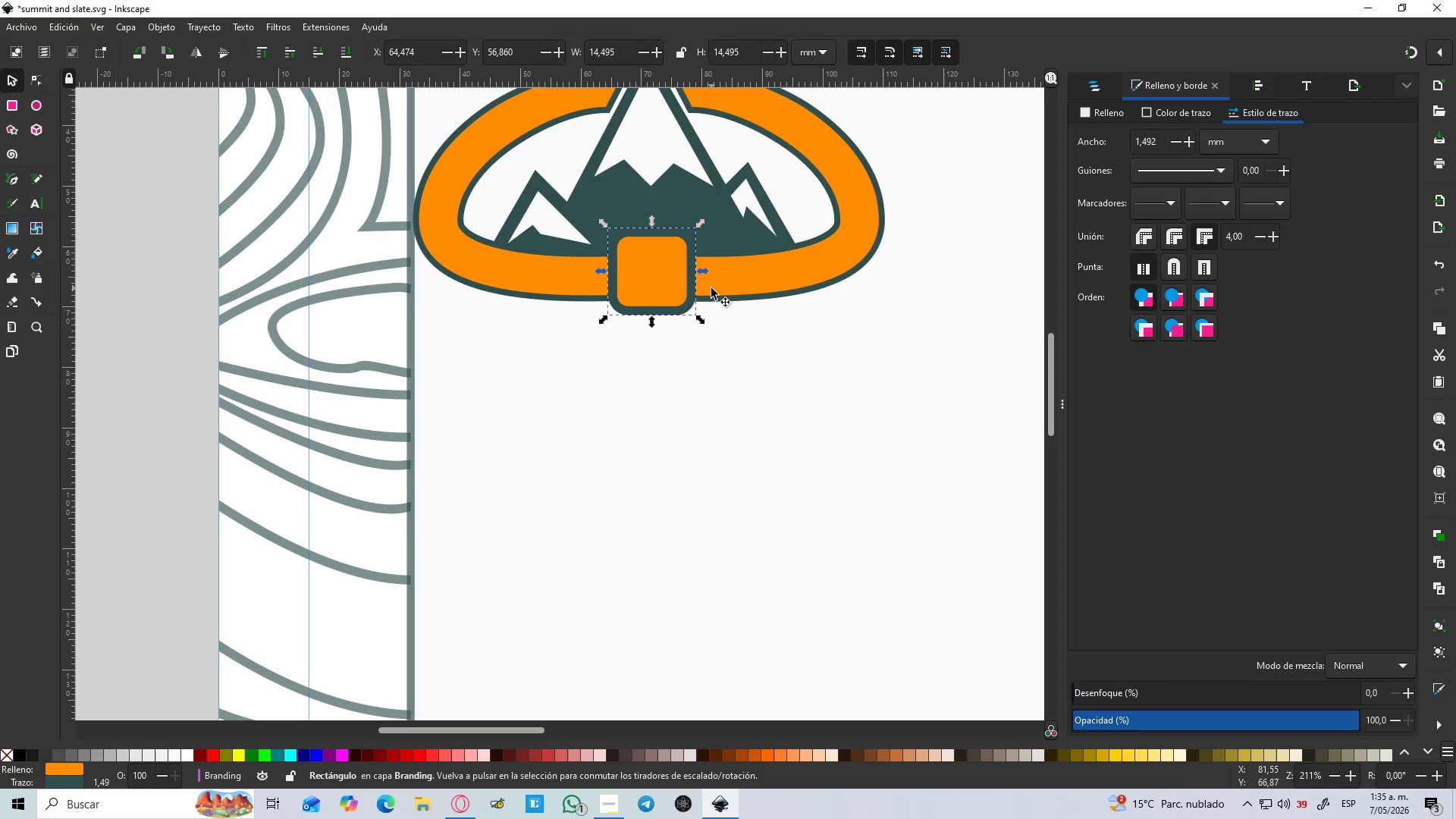 
hold_key(key=ControlLeft, duration=0.61)
scroll: coordinate [711, 288], scroll_direction: down, amount: 3.0
 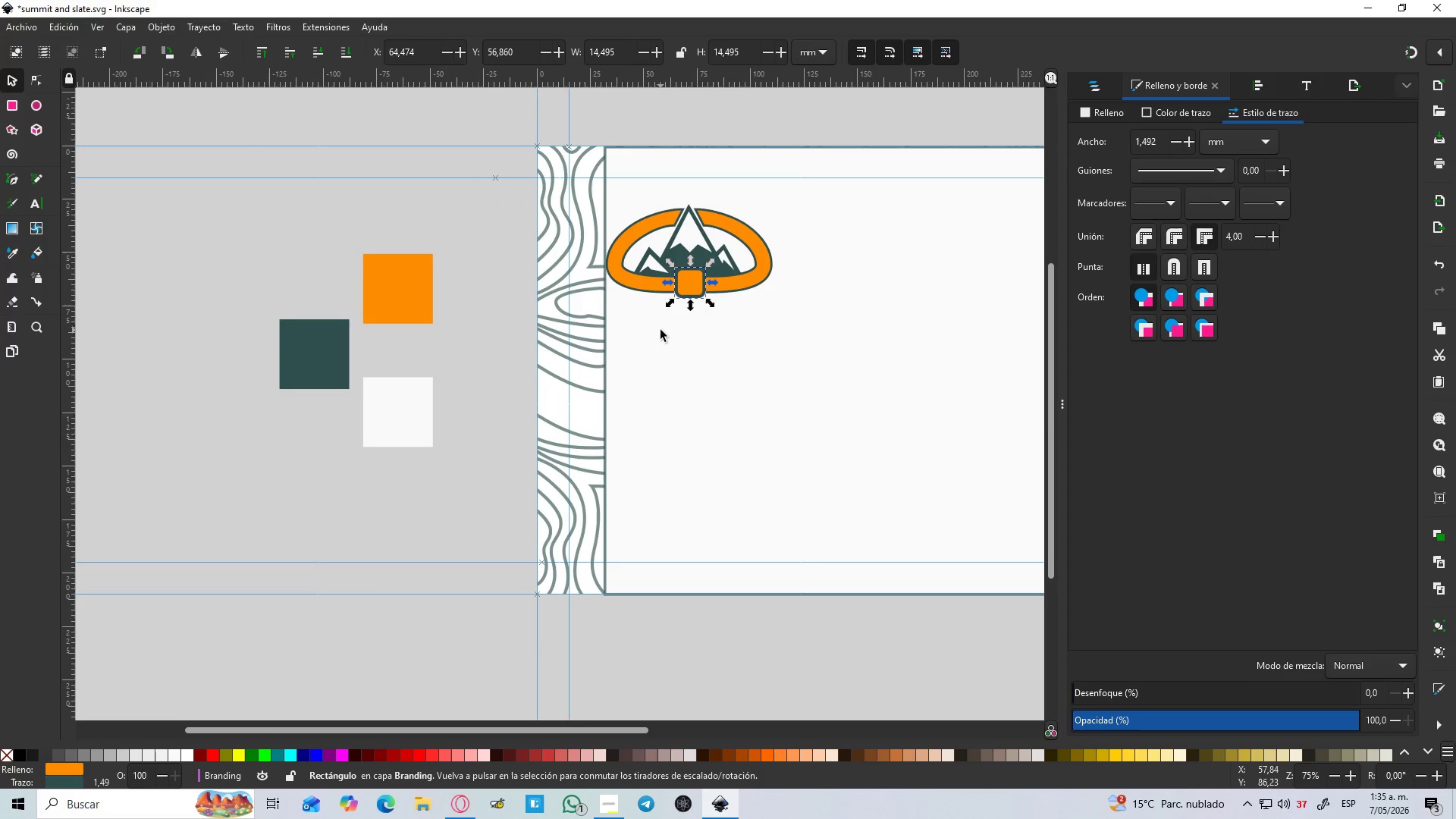 
hold_key(key=ControlLeft, duration=0.48)
 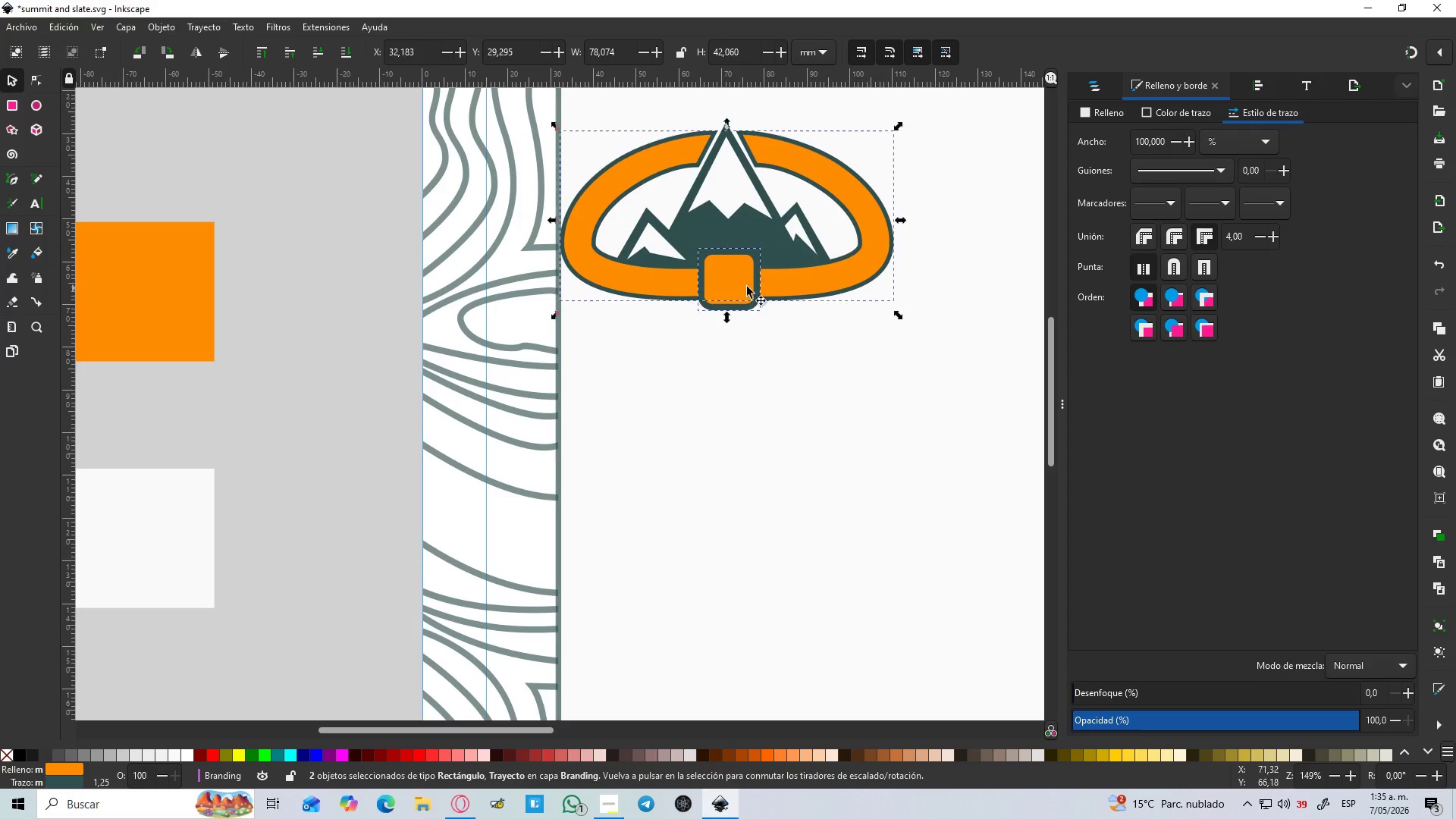 
hold_key(key=ShiftLeft, duration=1.19)
 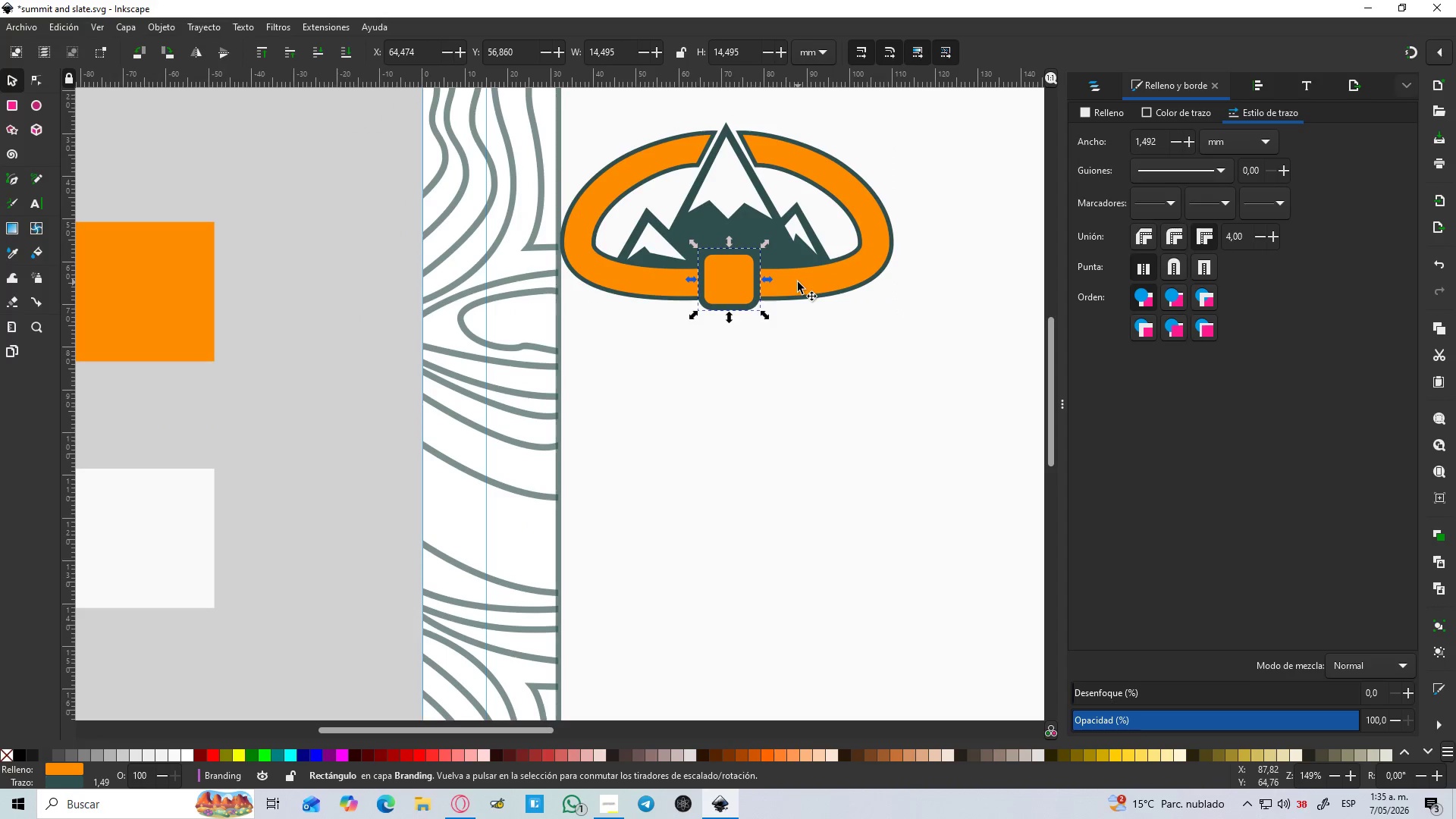 
scroll: coordinate [651, 285], scroll_direction: up, amount: 2.0
 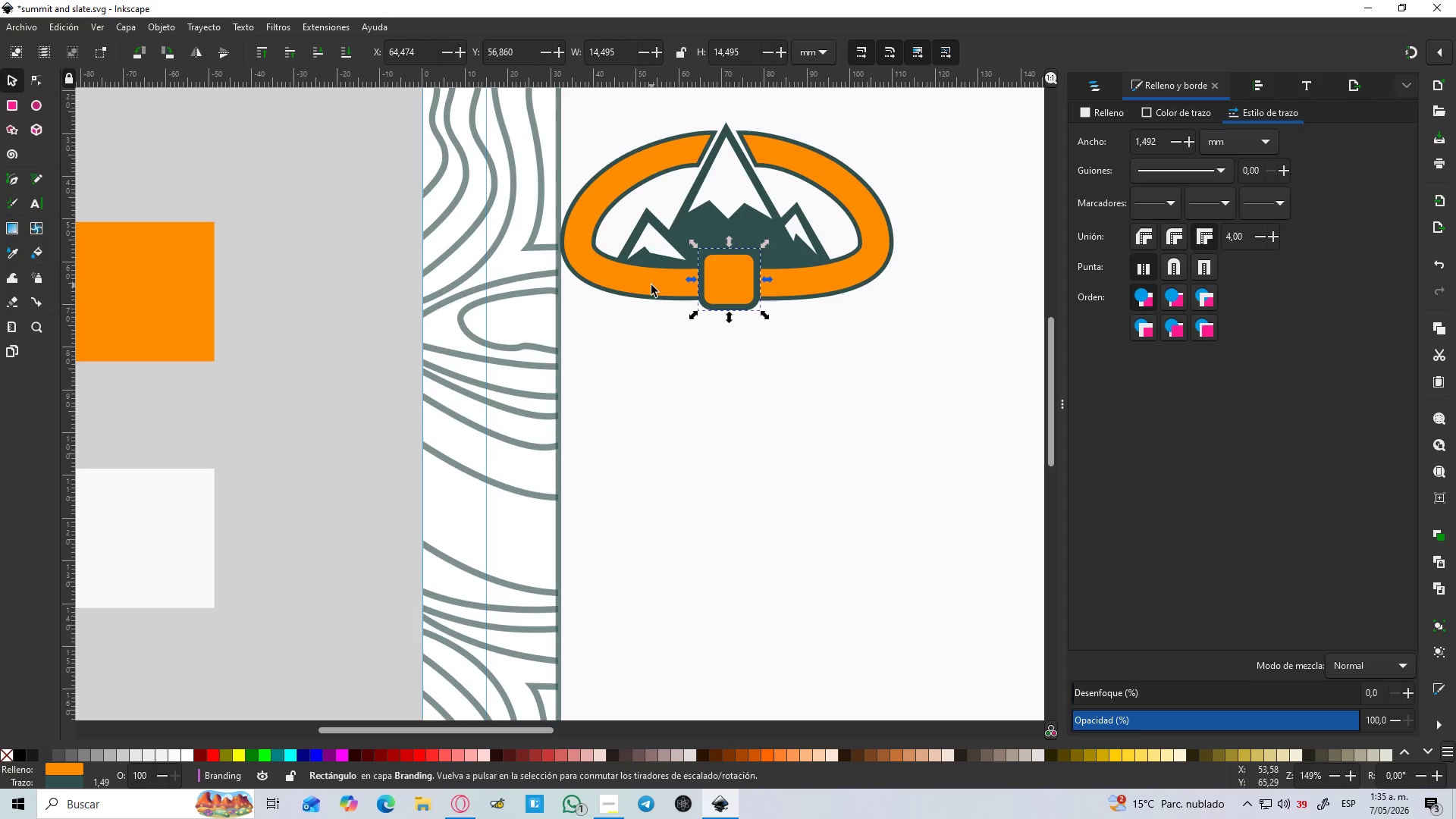 
left_click([651, 285])
 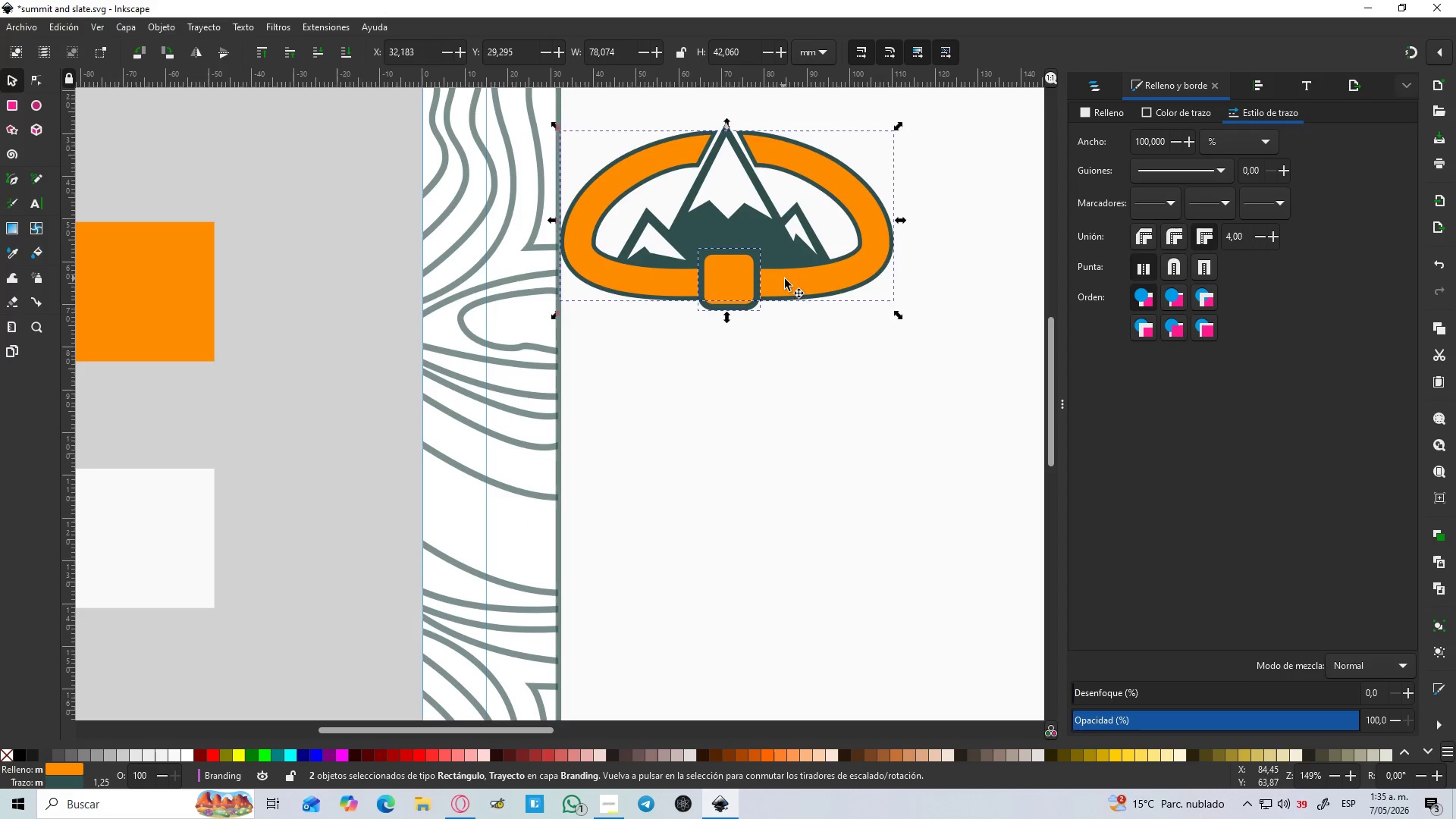 
left_click([798, 282])
 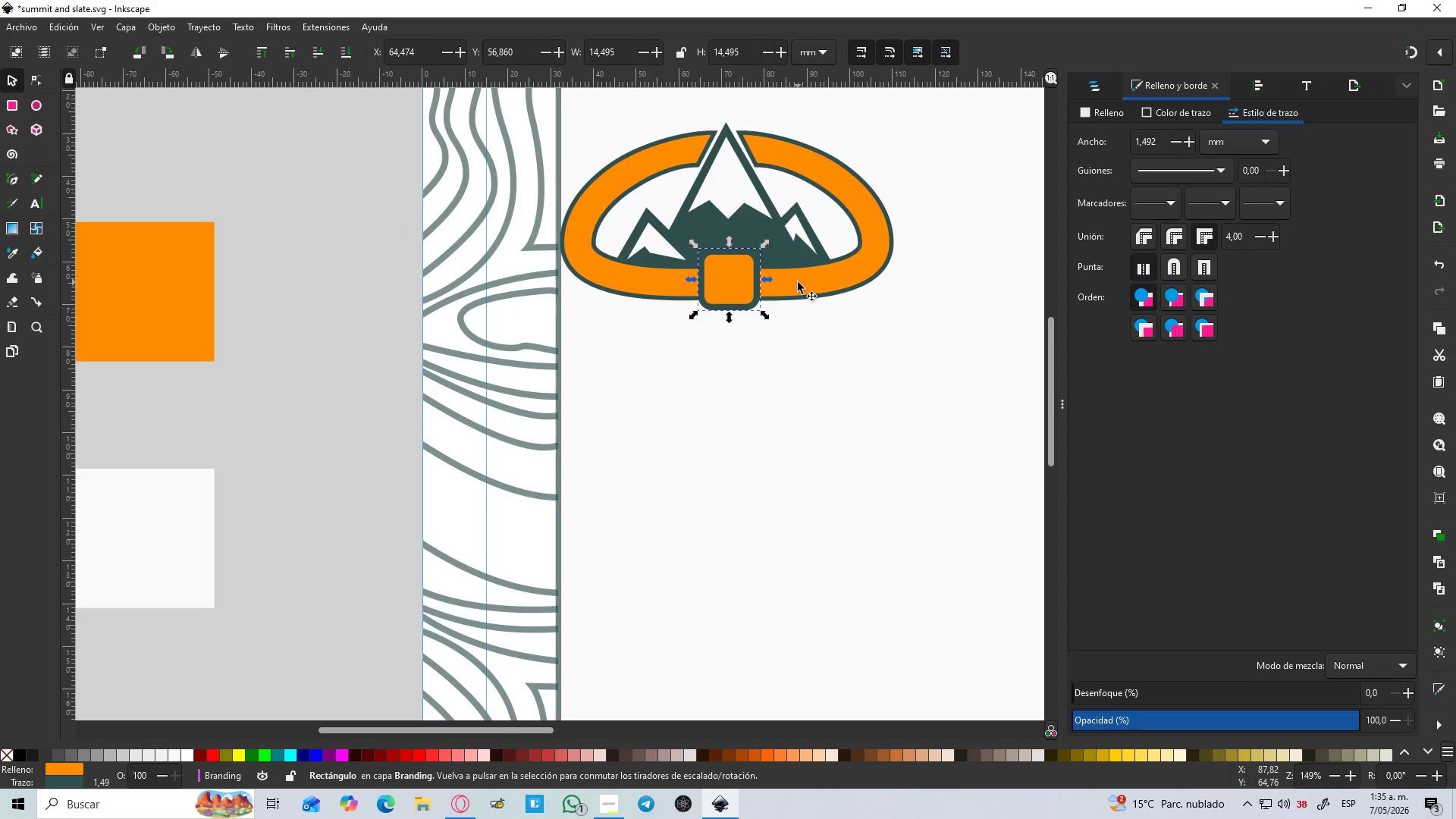 
hold_key(key=ShiftLeft, duration=0.59)
left_click([798, 282])
 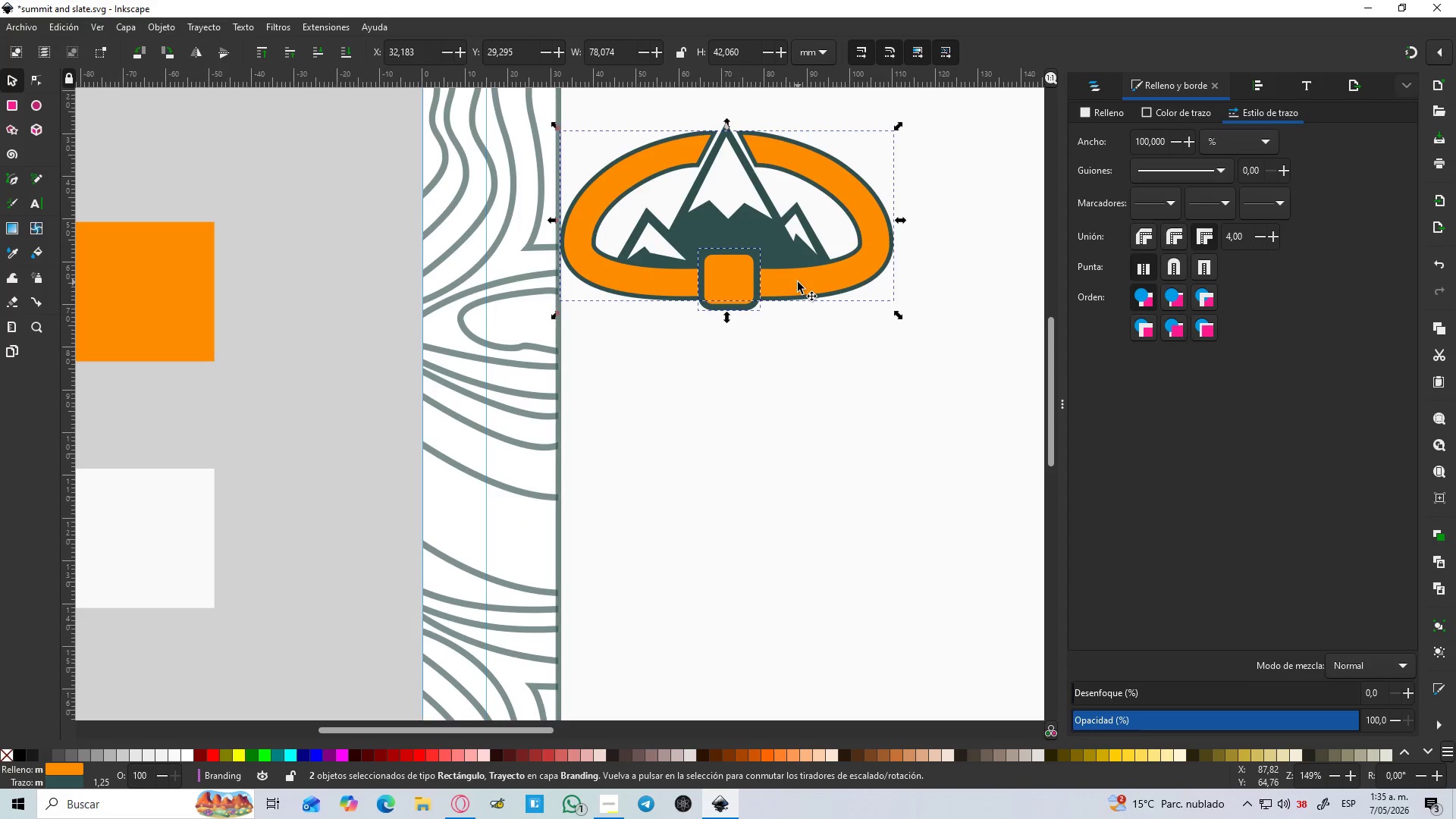 
hold_key(key=ControlLeft, duration=0.62)
 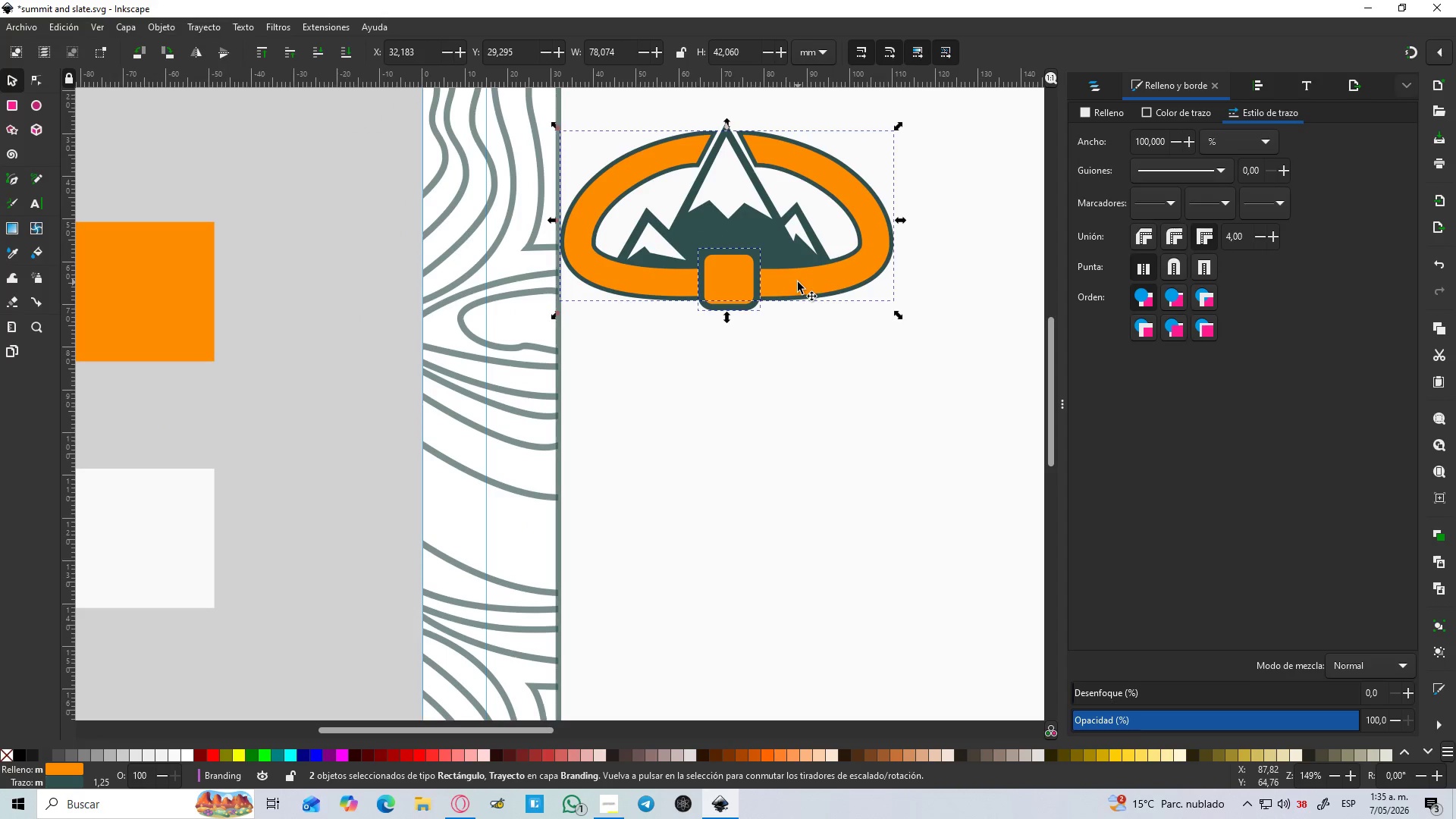 
key(Delete)
 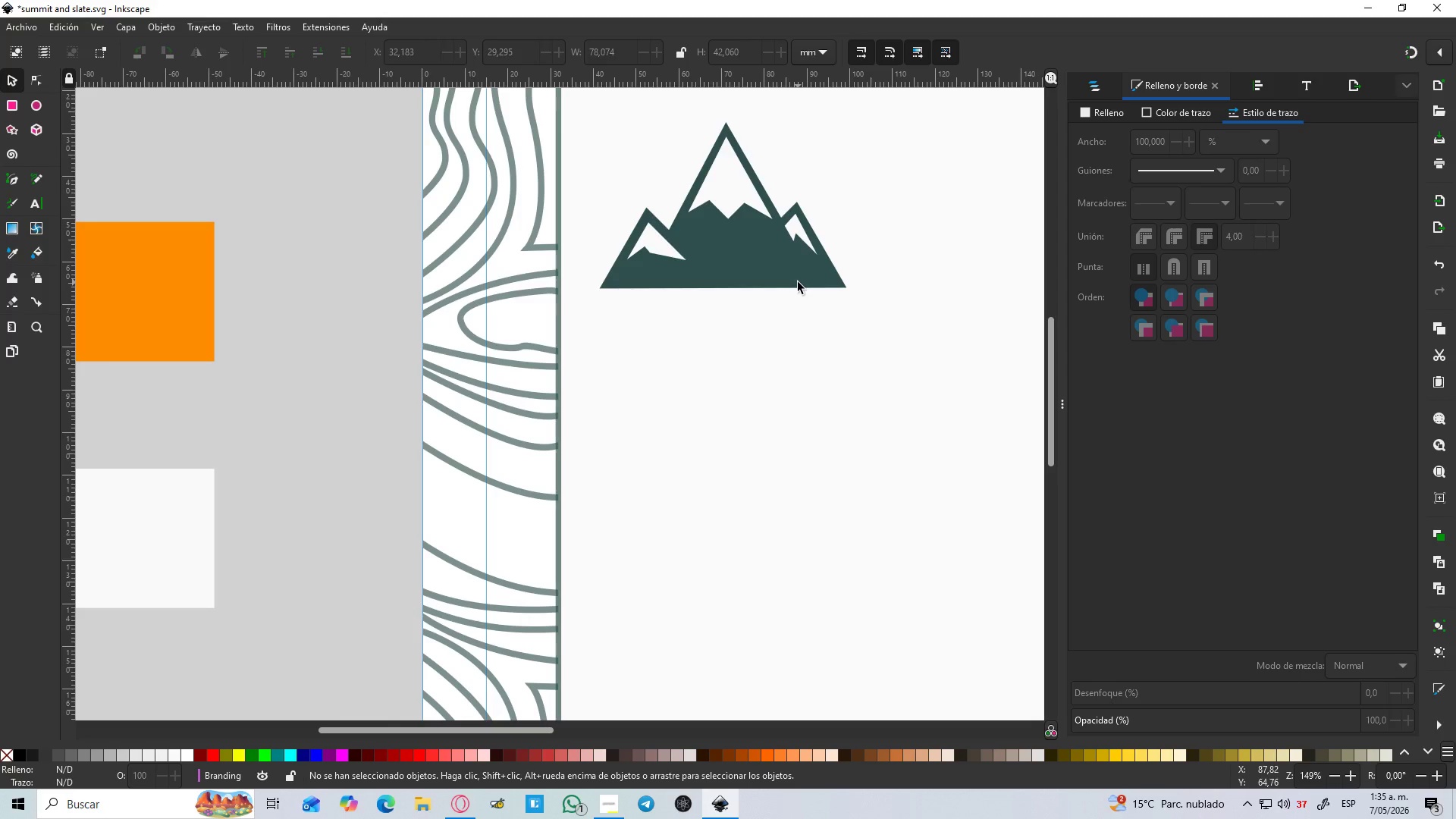 
hold_key(key=ControlLeft, duration=0.97)
scroll: coordinate [798, 282], scroll_direction: down, amount: 3.0
 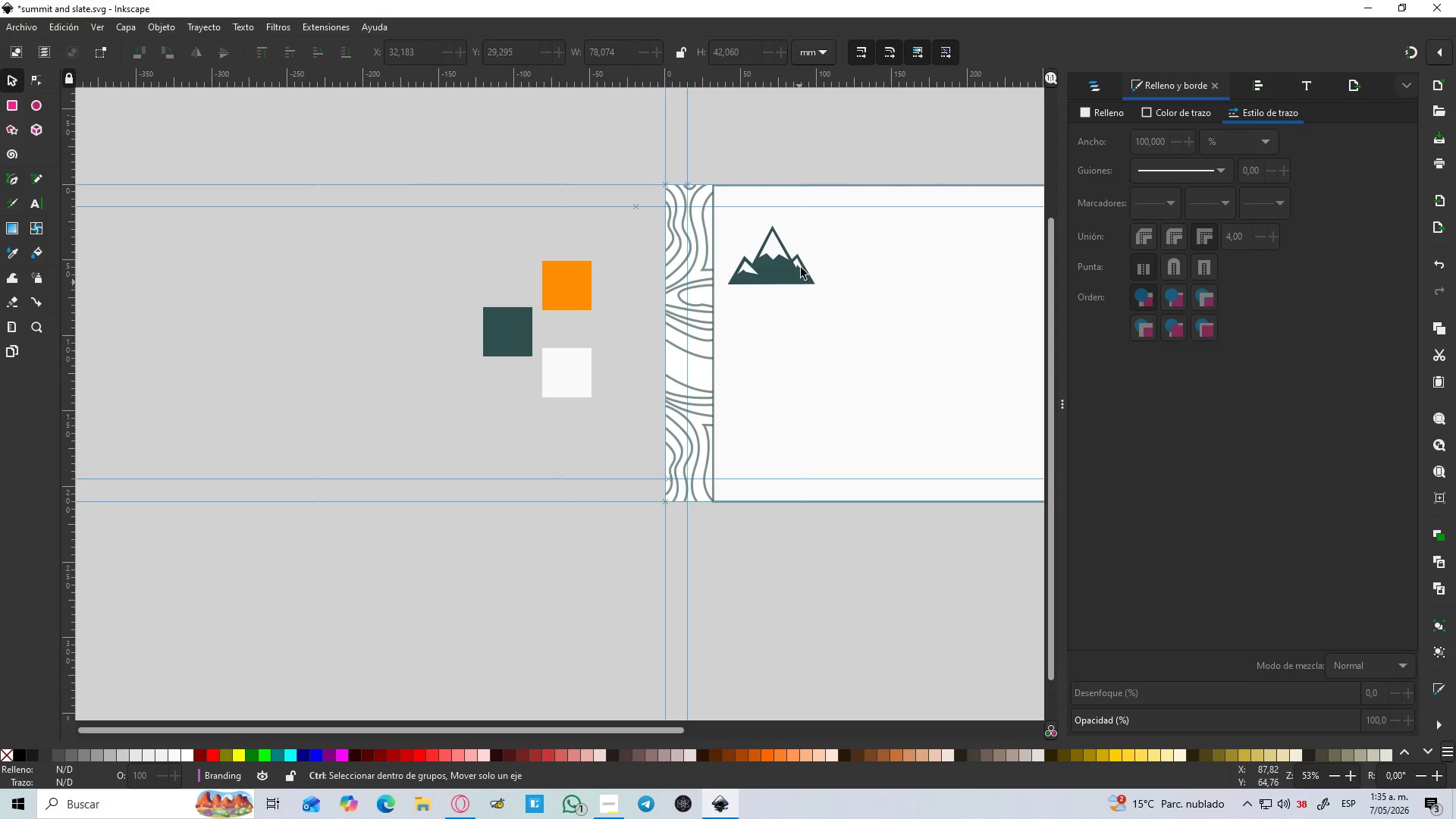 
left_click_drag(start_coordinate=[739, 281], to_coordinate=[761, 284])
 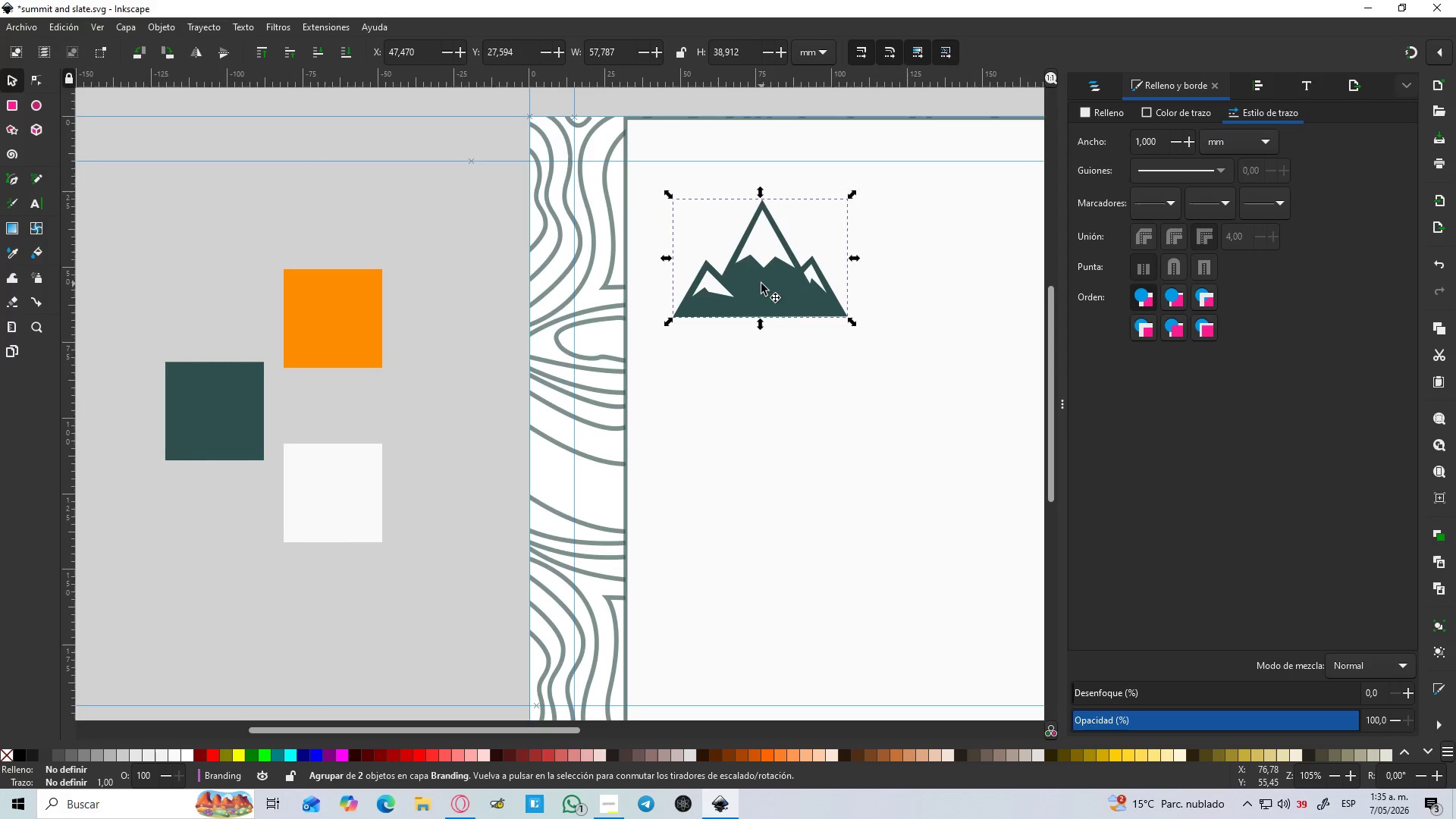 
scroll: coordinate [801, 253], scroll_direction: up, amount: 2.0
 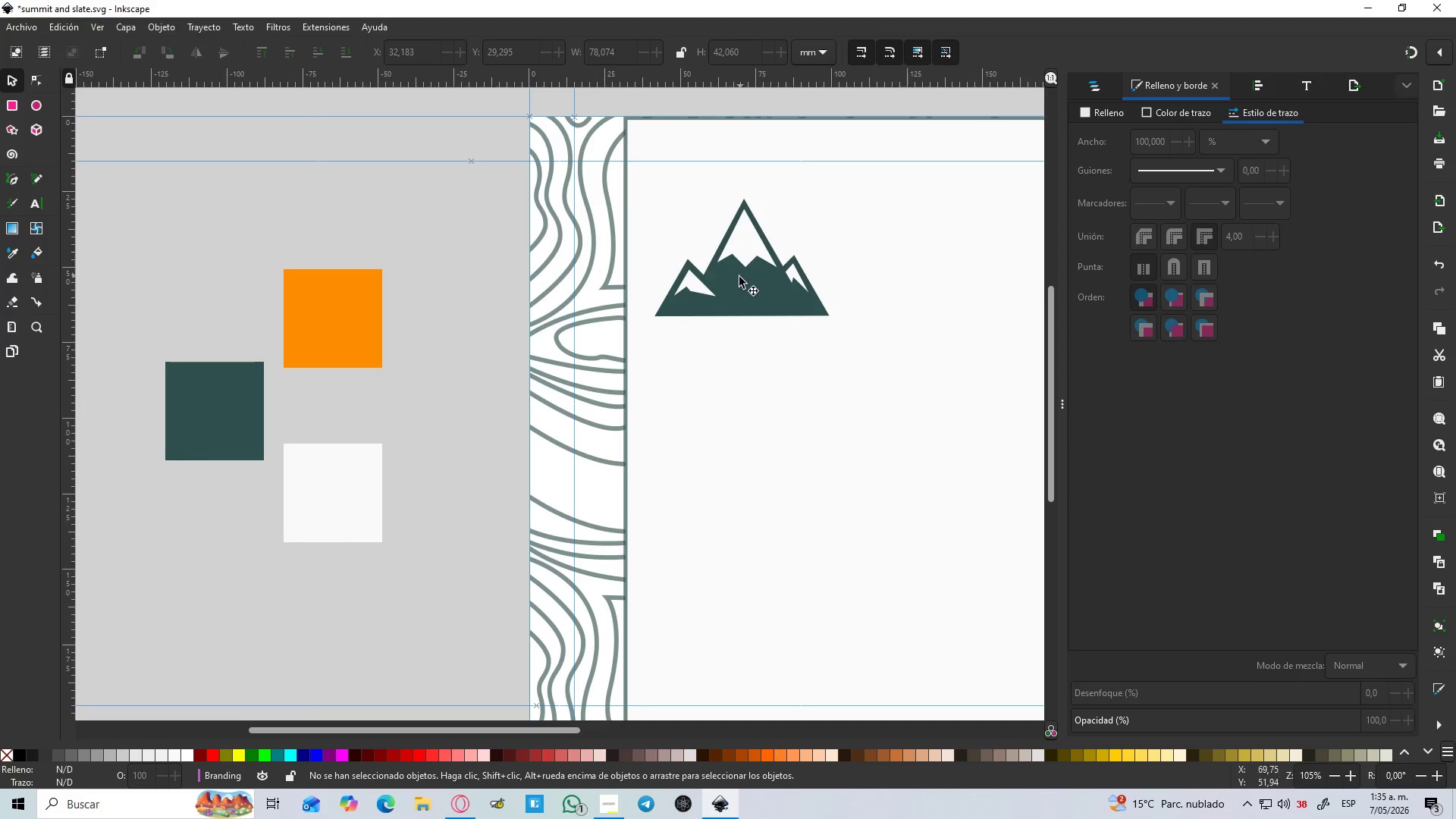 
hold_key(key=ControlLeft, duration=0.42)
 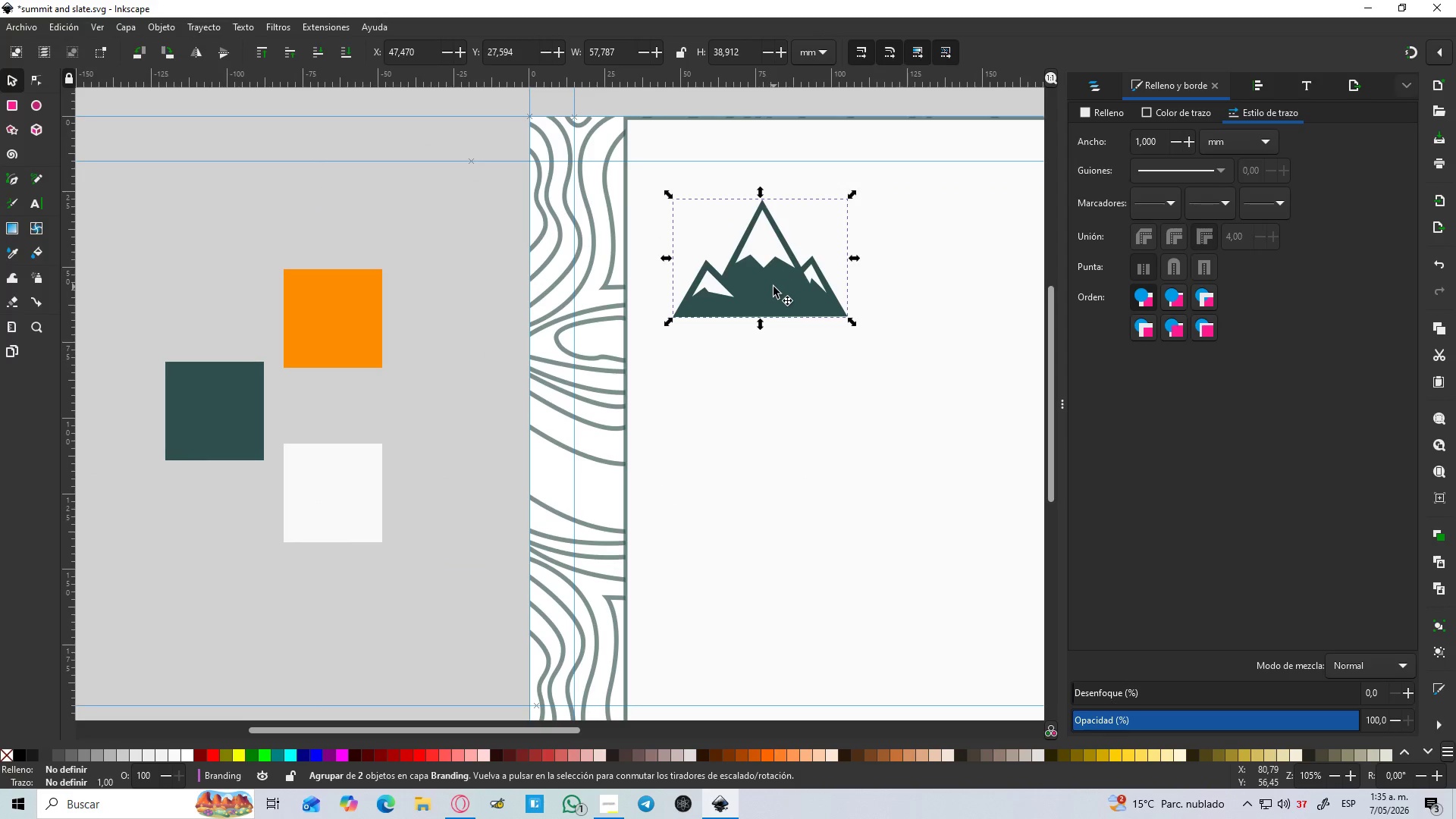 
hold_key(key=ControlLeft, duration=0.97)
scroll: coordinate [784, 290], scroll_direction: up, amount: 2.0
 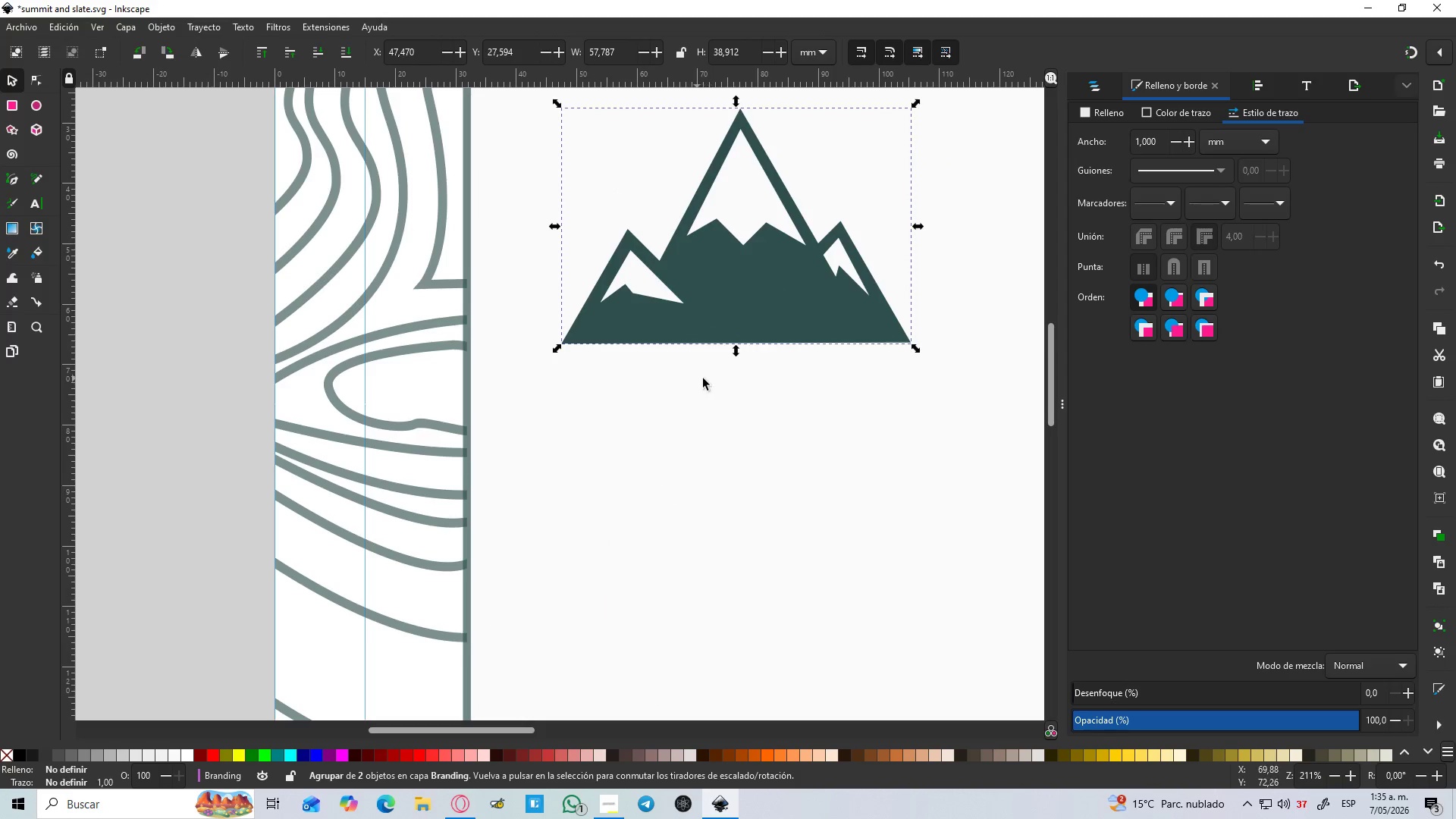 
type(b^)
 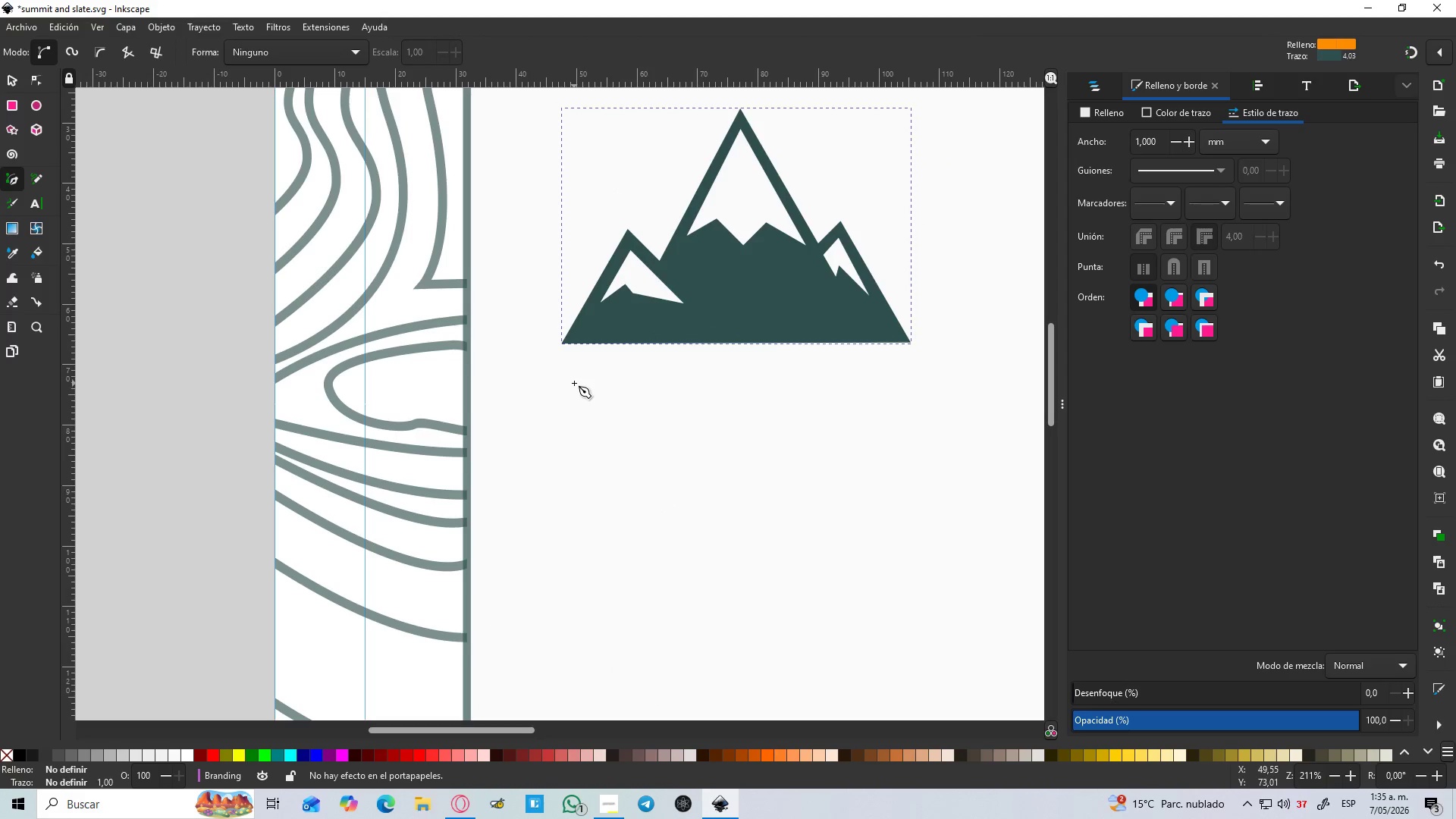 
key(Shift+5)
 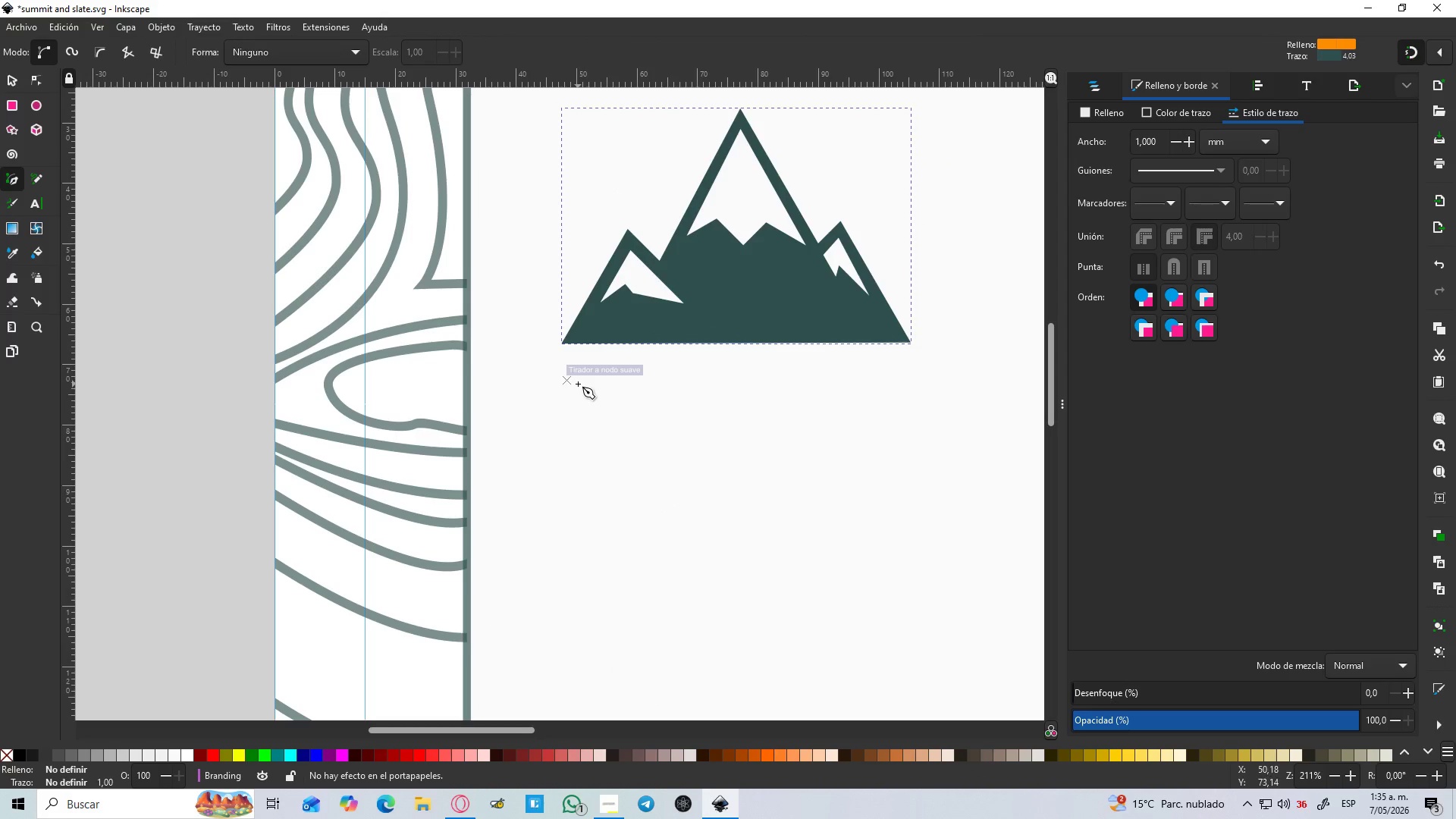 
left_click([578, 384])
 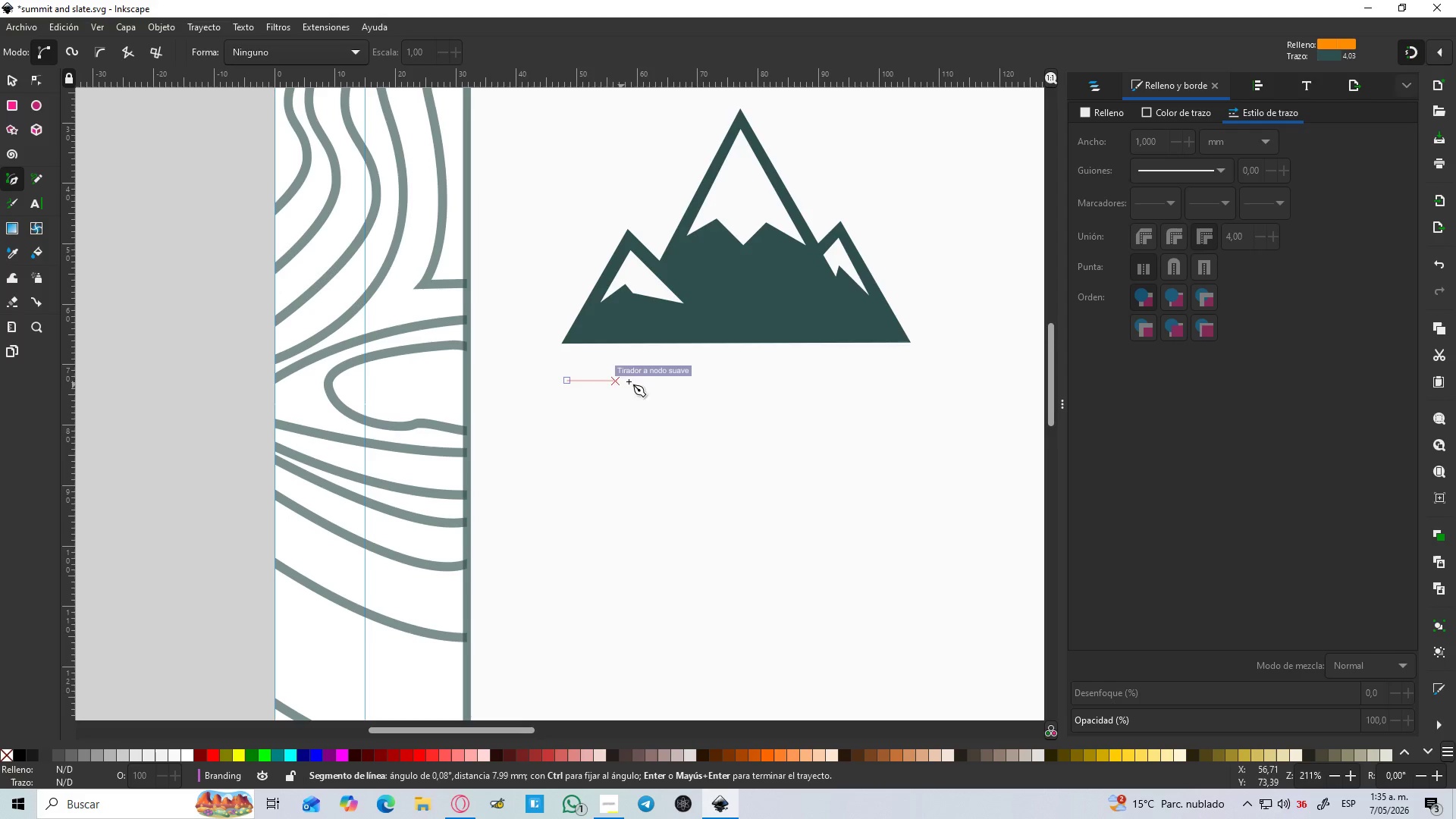 
hold_key(key=ShiftLeft, duration=0.88)
 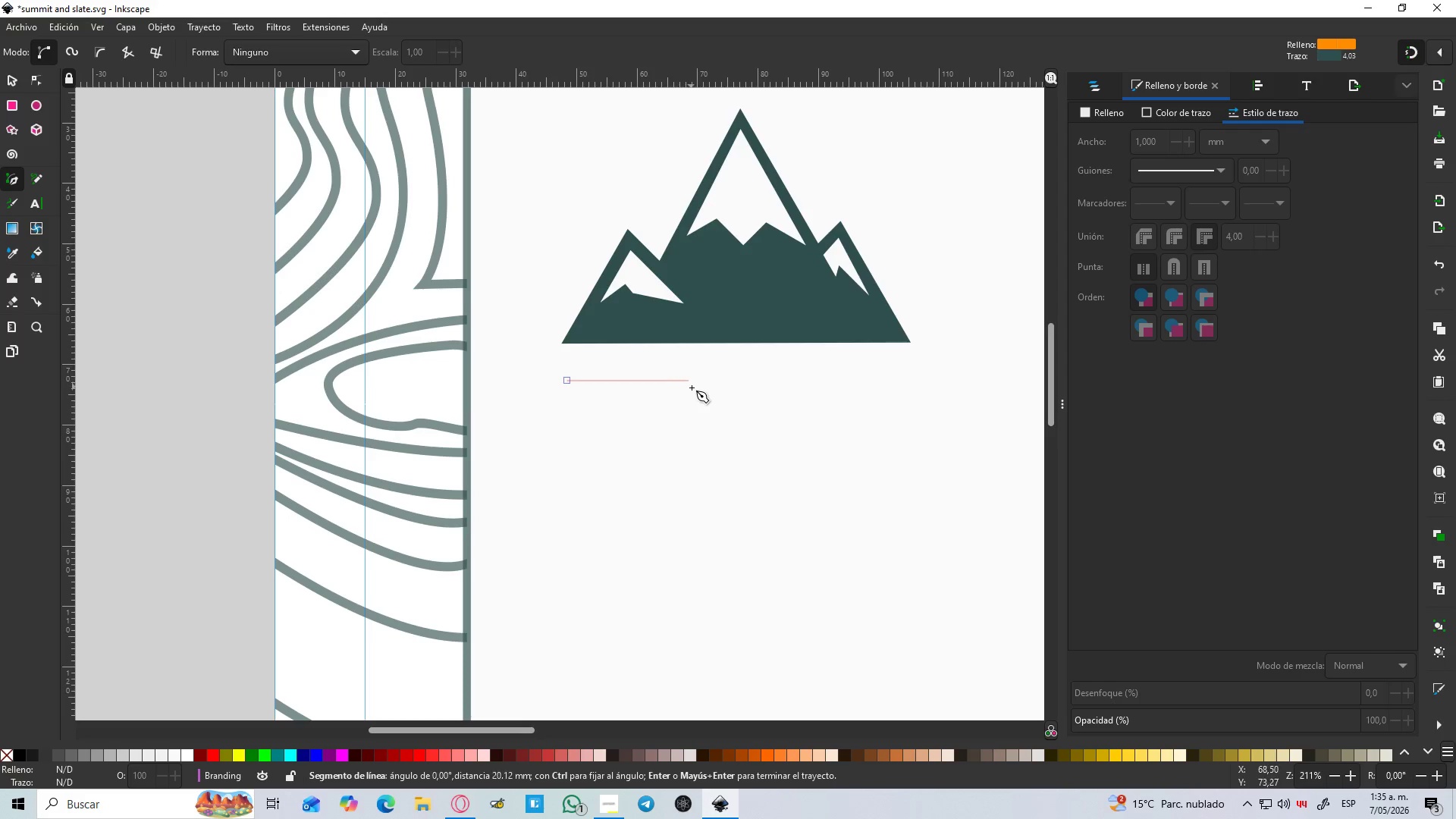 
hold_key(key=ControlLeft, duration=1.5)
 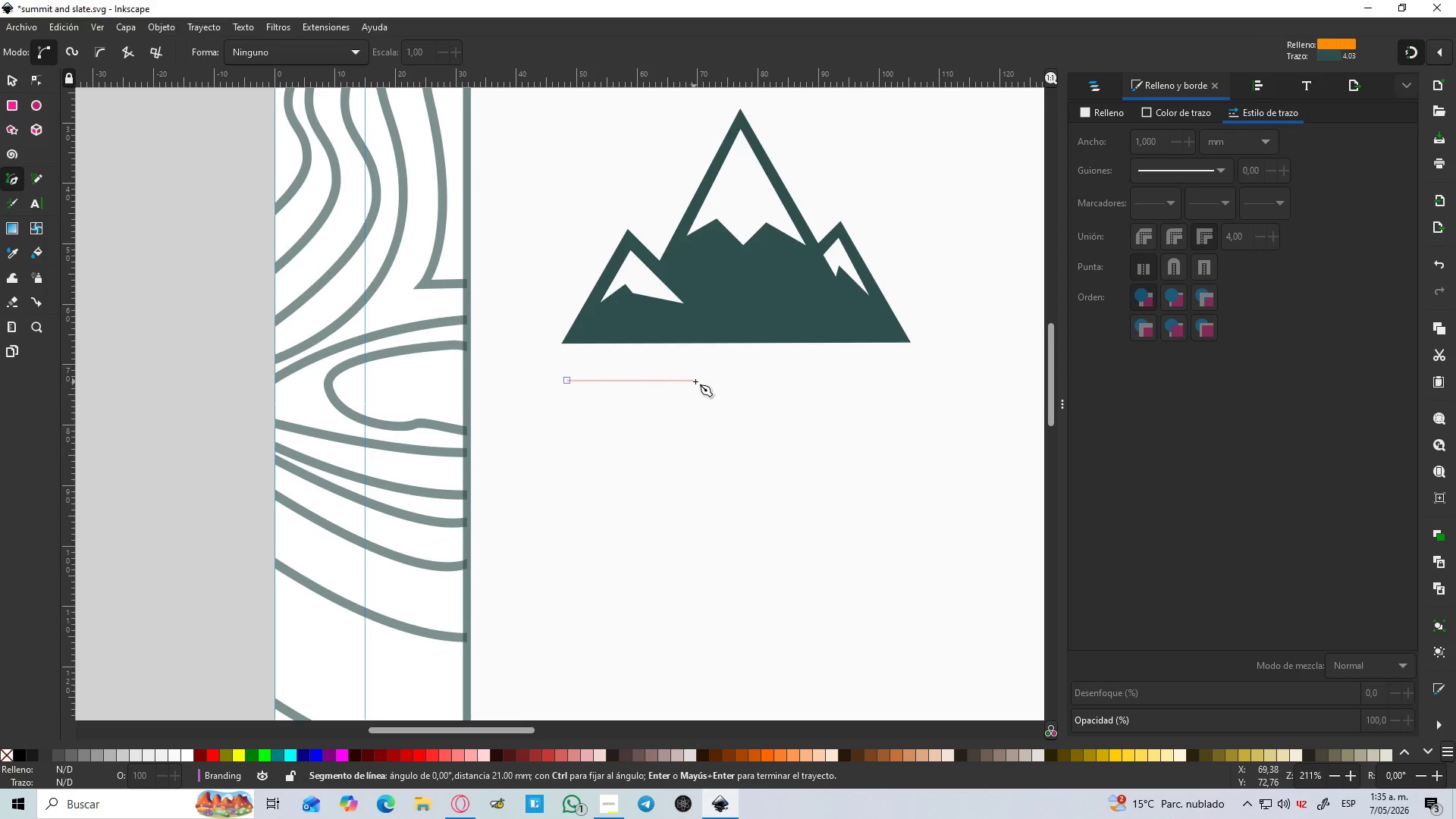 
hold_key(key=ControlLeft, duration=1.51)
 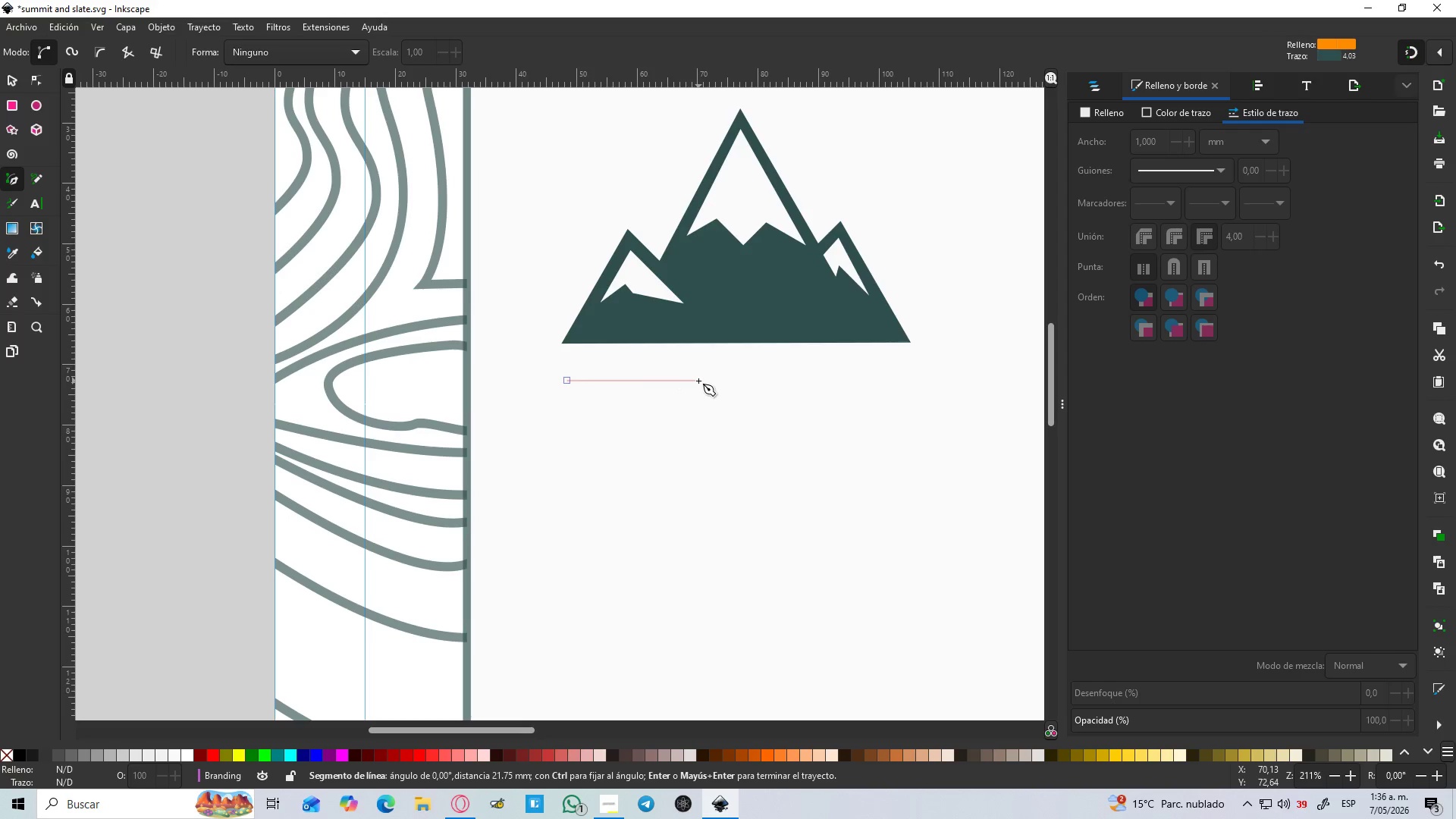 
hold_key(key=ControlLeft, duration=0.77)
left_click([698, 381])
 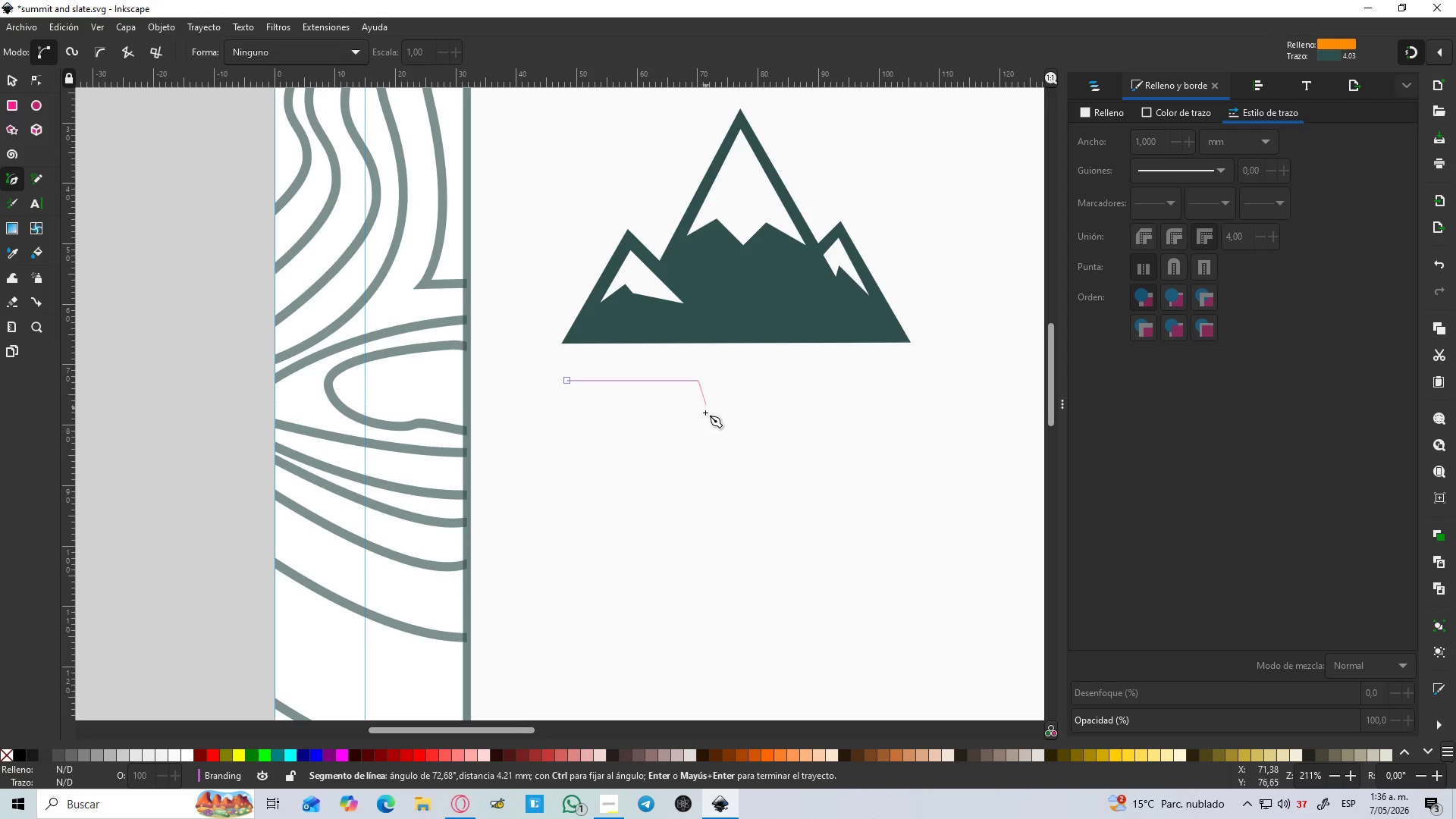 
hold_key(key=ControlLeft, duration=1.5)
 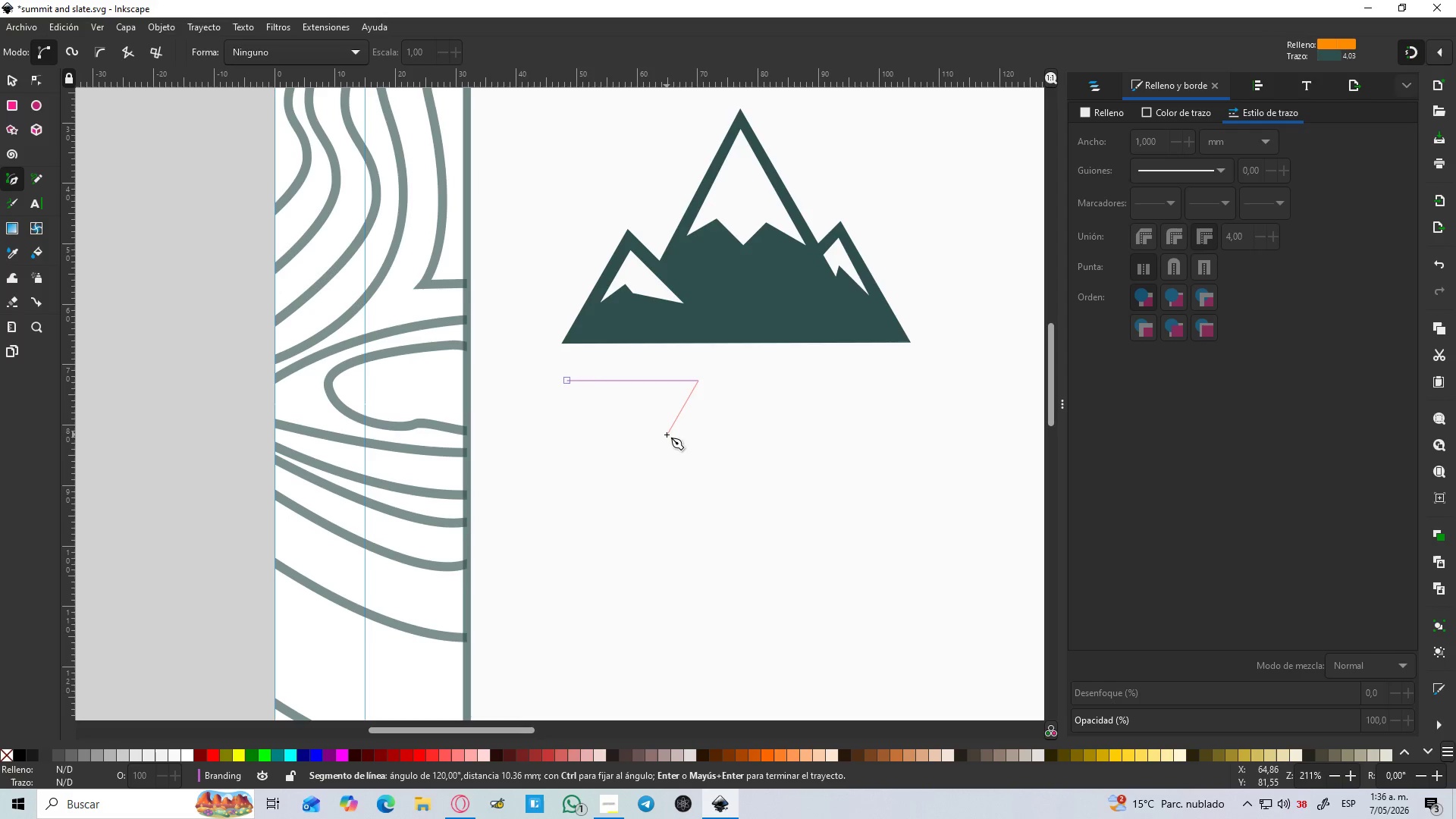 
hold_key(key=ControlLeft, duration=1.52)
 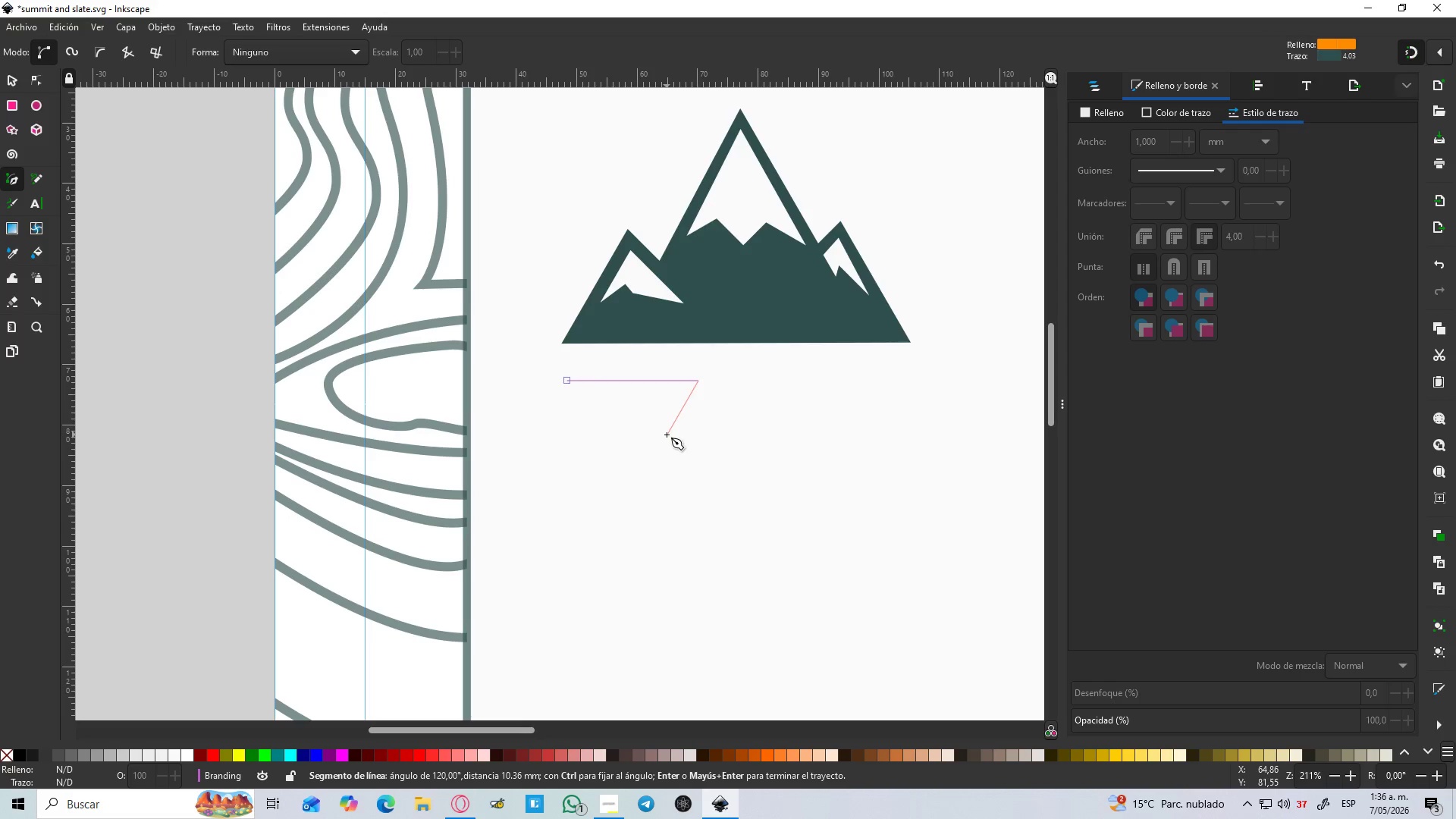 
hold_key(key=ControlLeft, duration=1.17)
left_click([667, 435])
 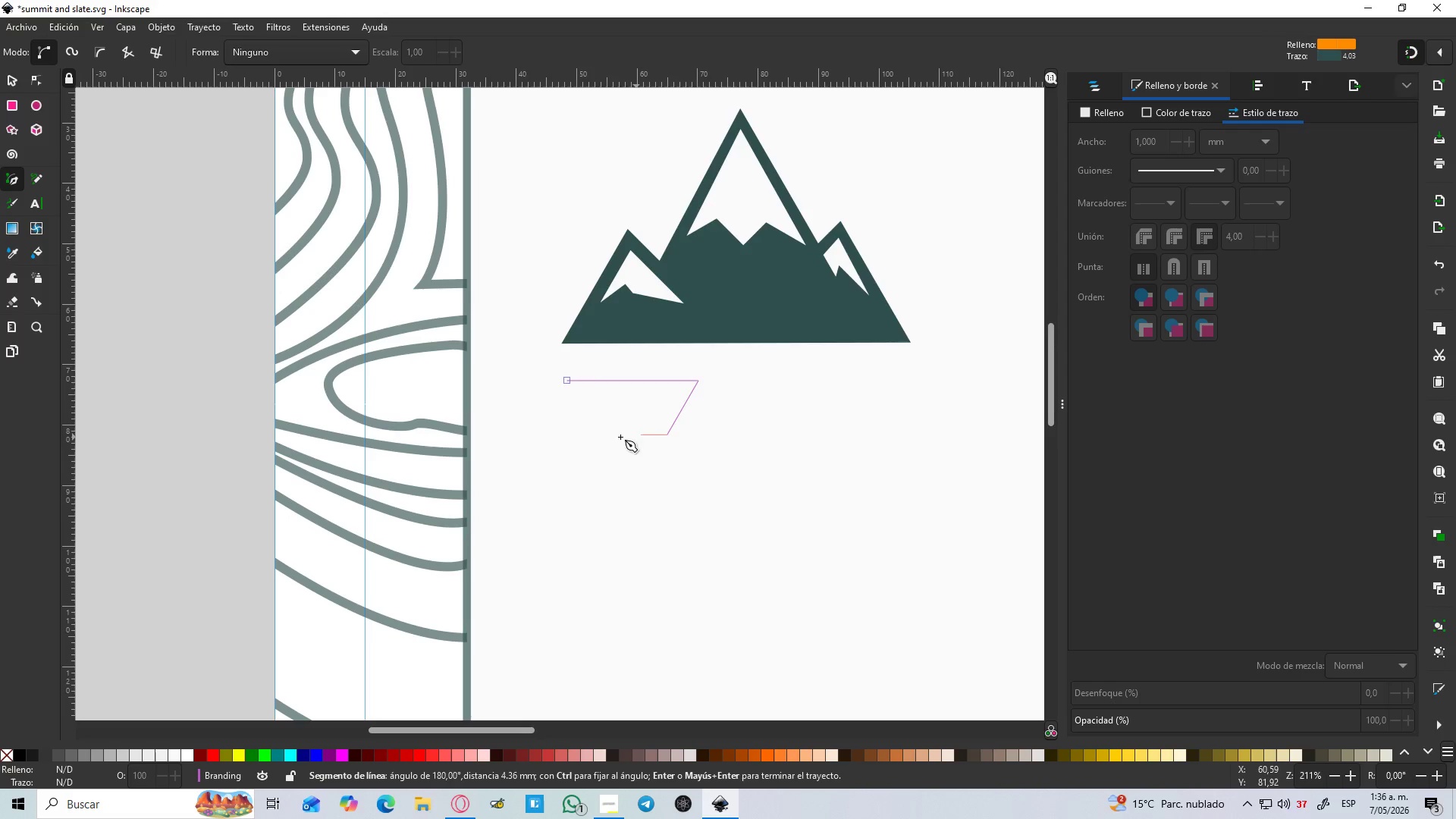 
hold_key(key=ControlLeft, duration=1.5)
 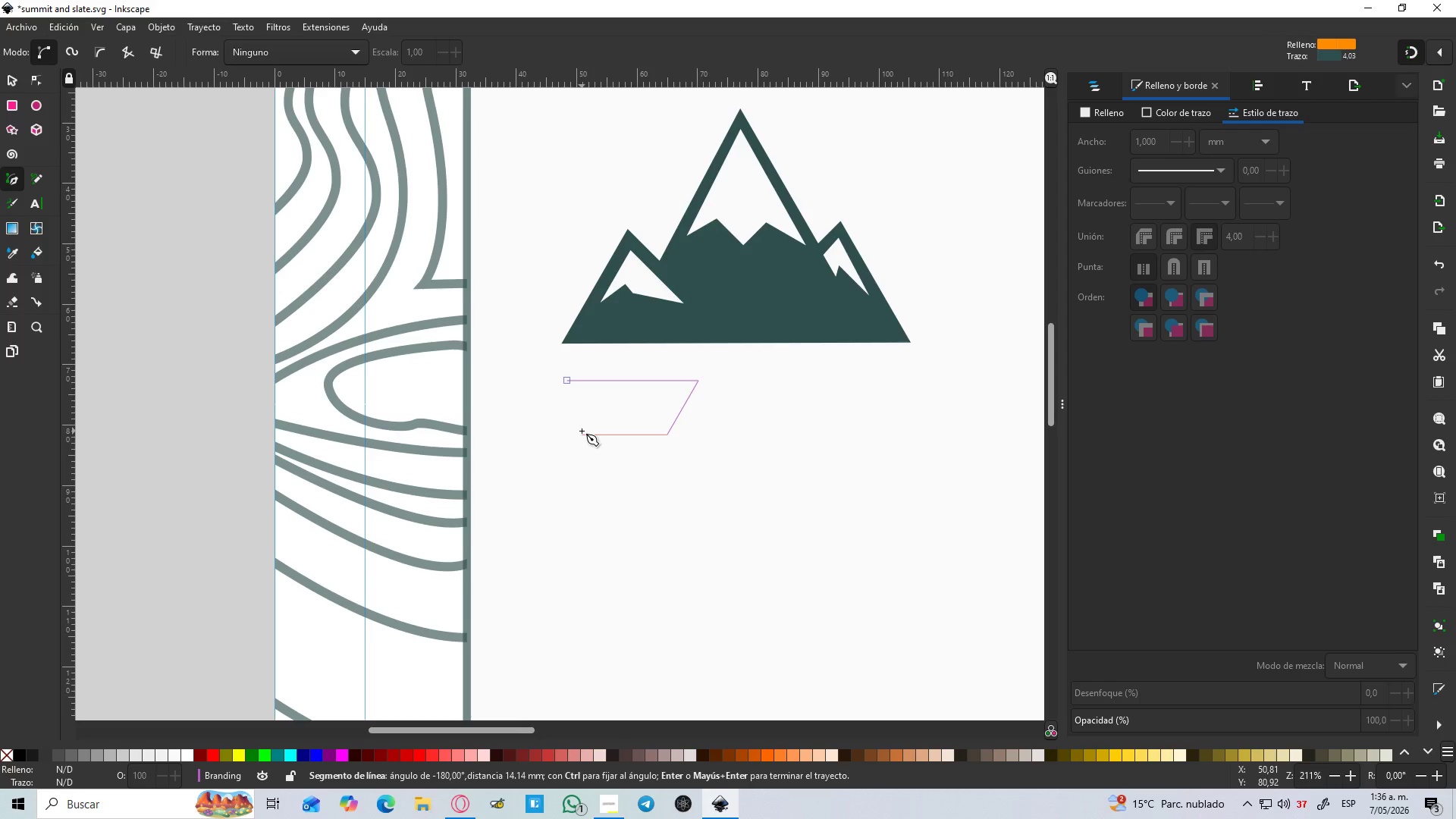 
hold_key(key=ControlLeft, duration=1.14)
left_click([582, 431])
 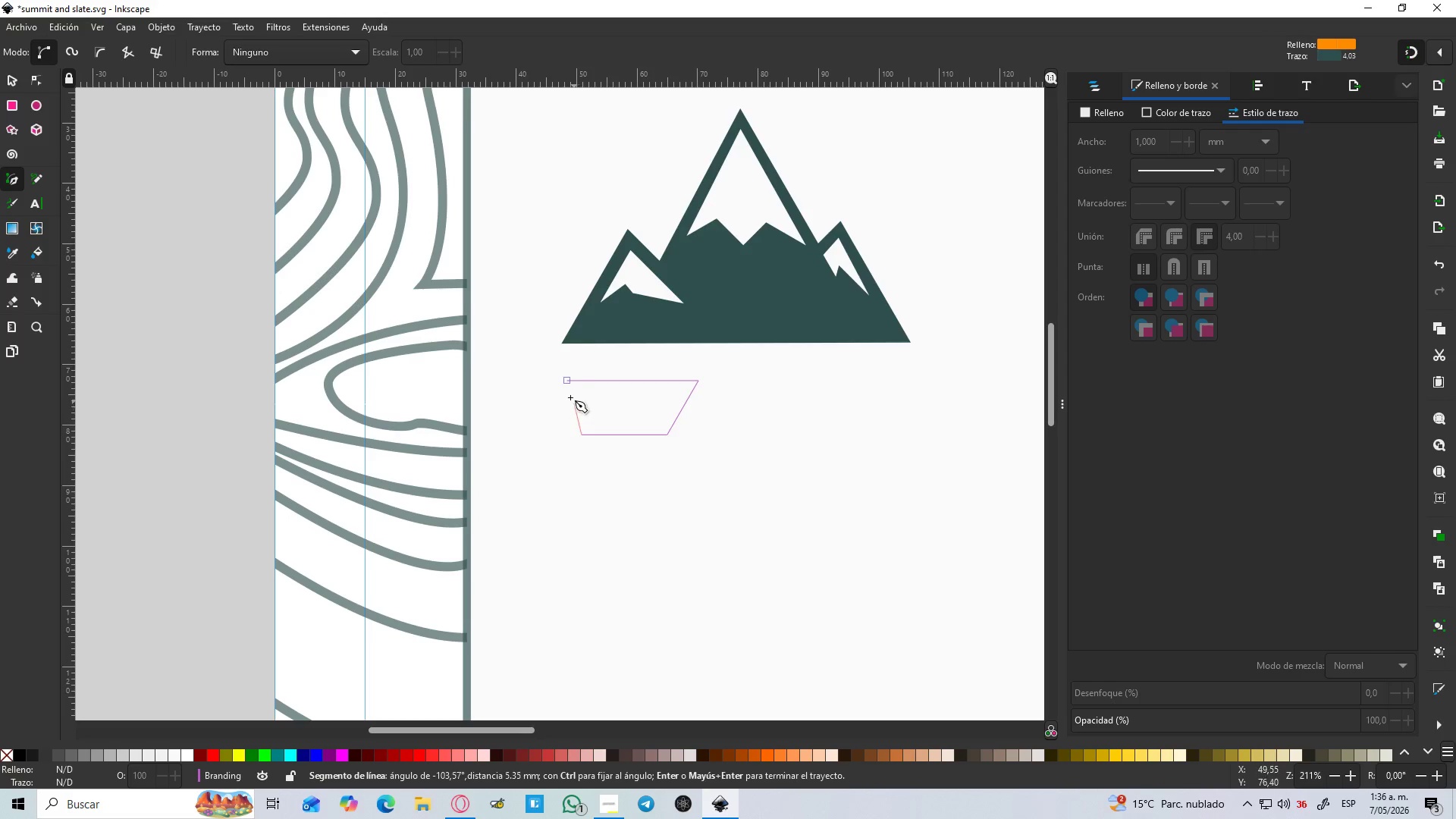 
hold_key(key=ControlLeft, duration=0.67)
 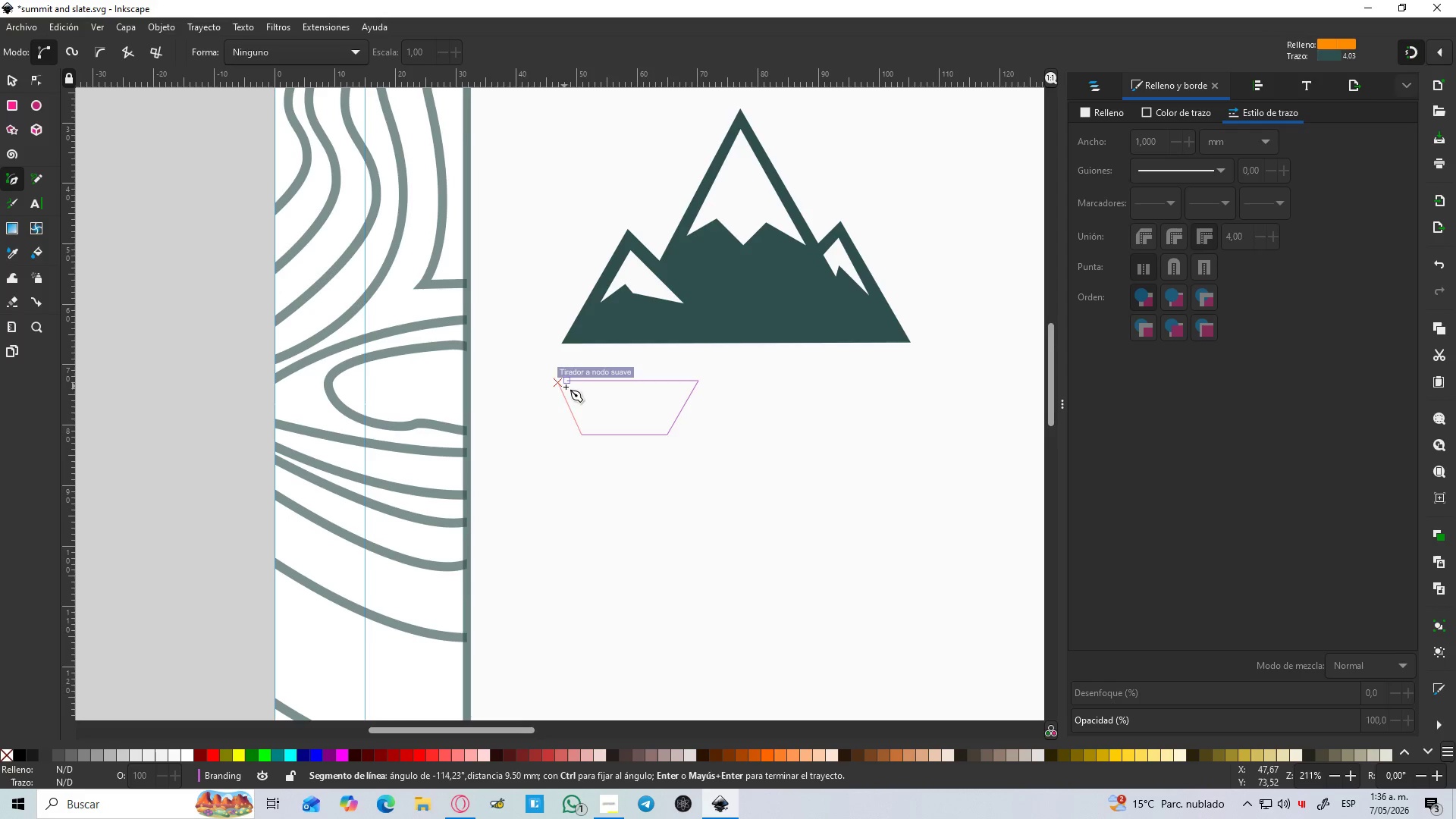 
hold_key(key=ControlLeft, duration=1.34)
left_click([568, 381])
 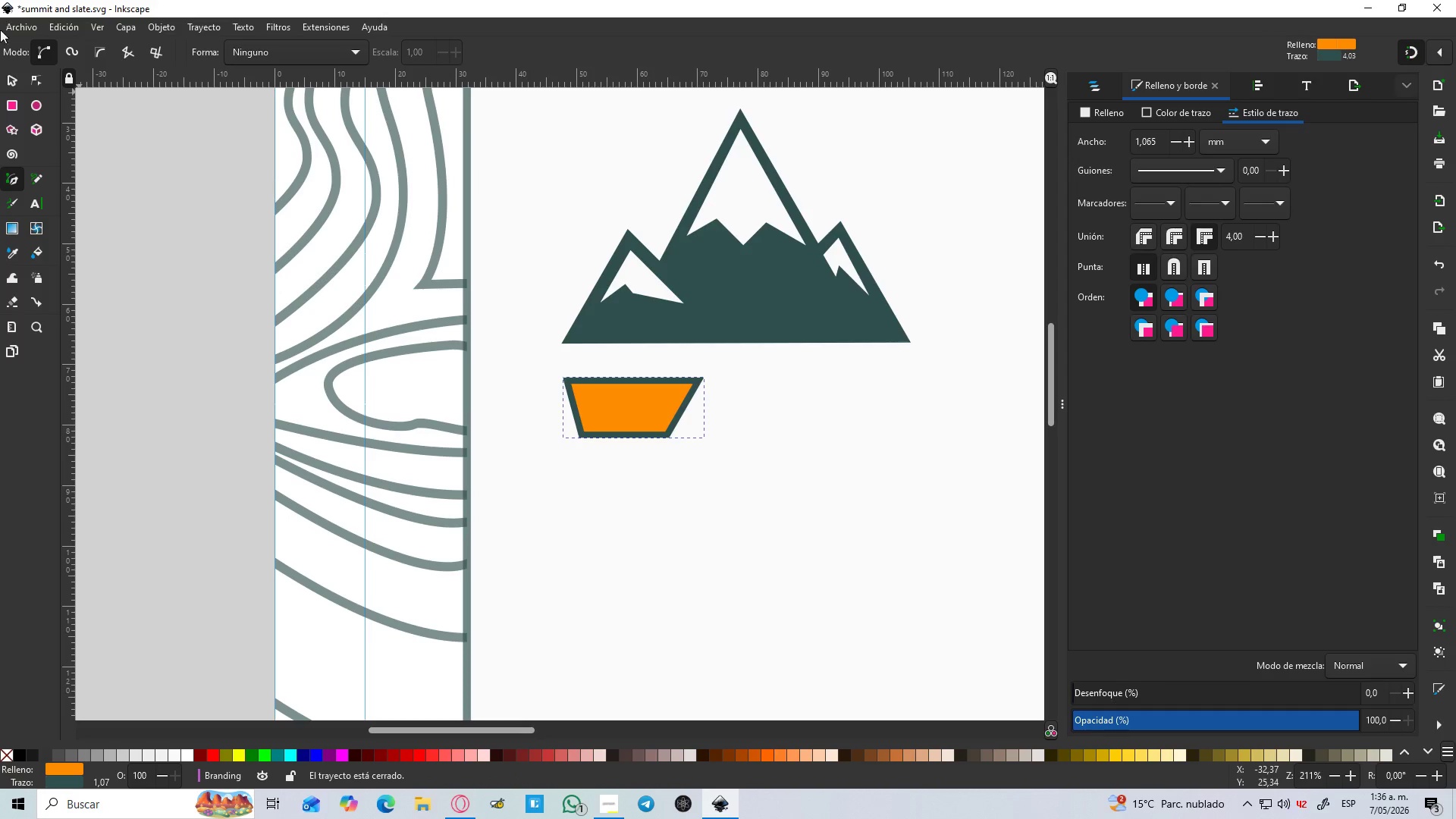 
left_click([7, 80])
 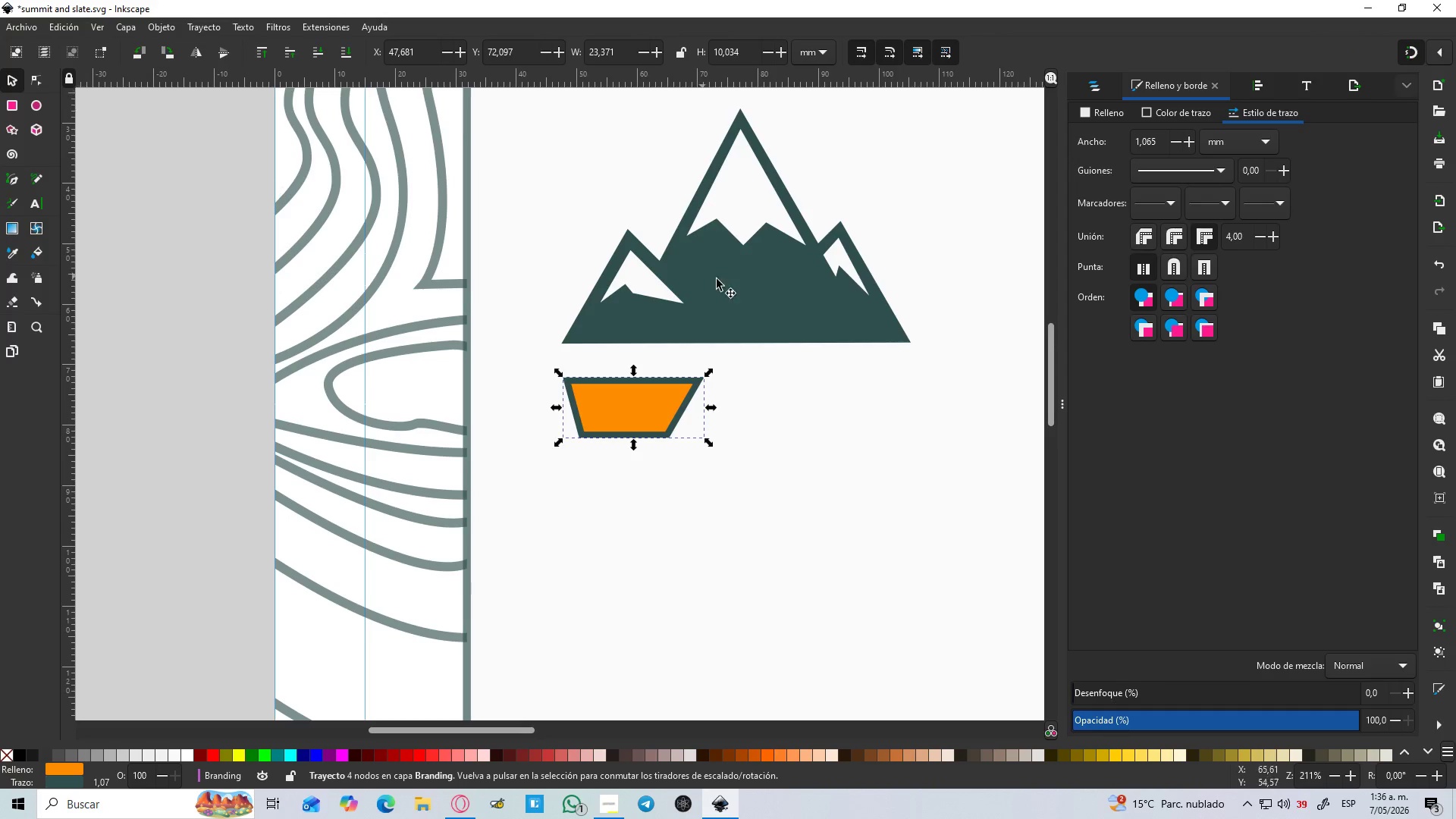 
key(D)
 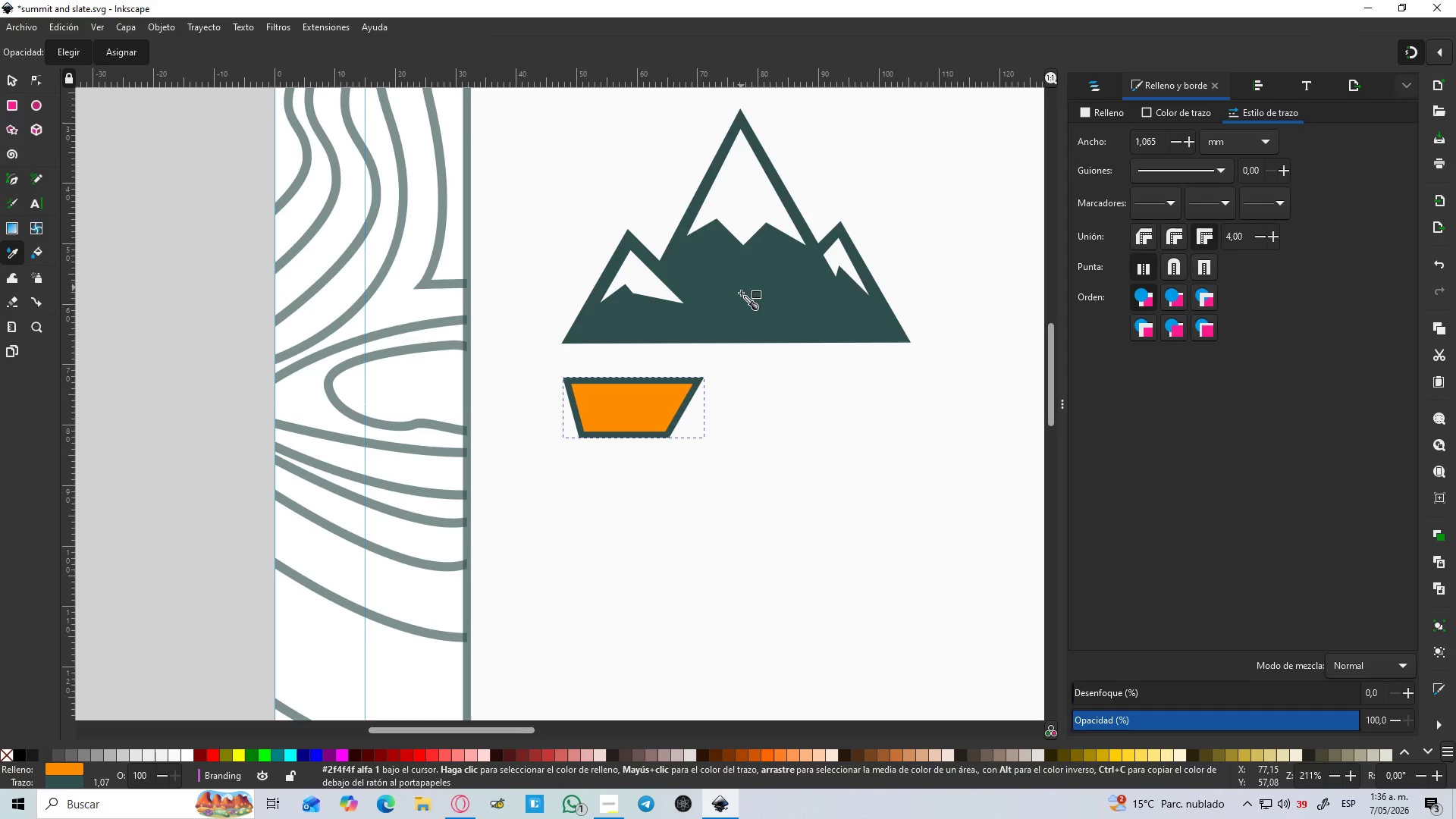 
left_click([741, 293])
 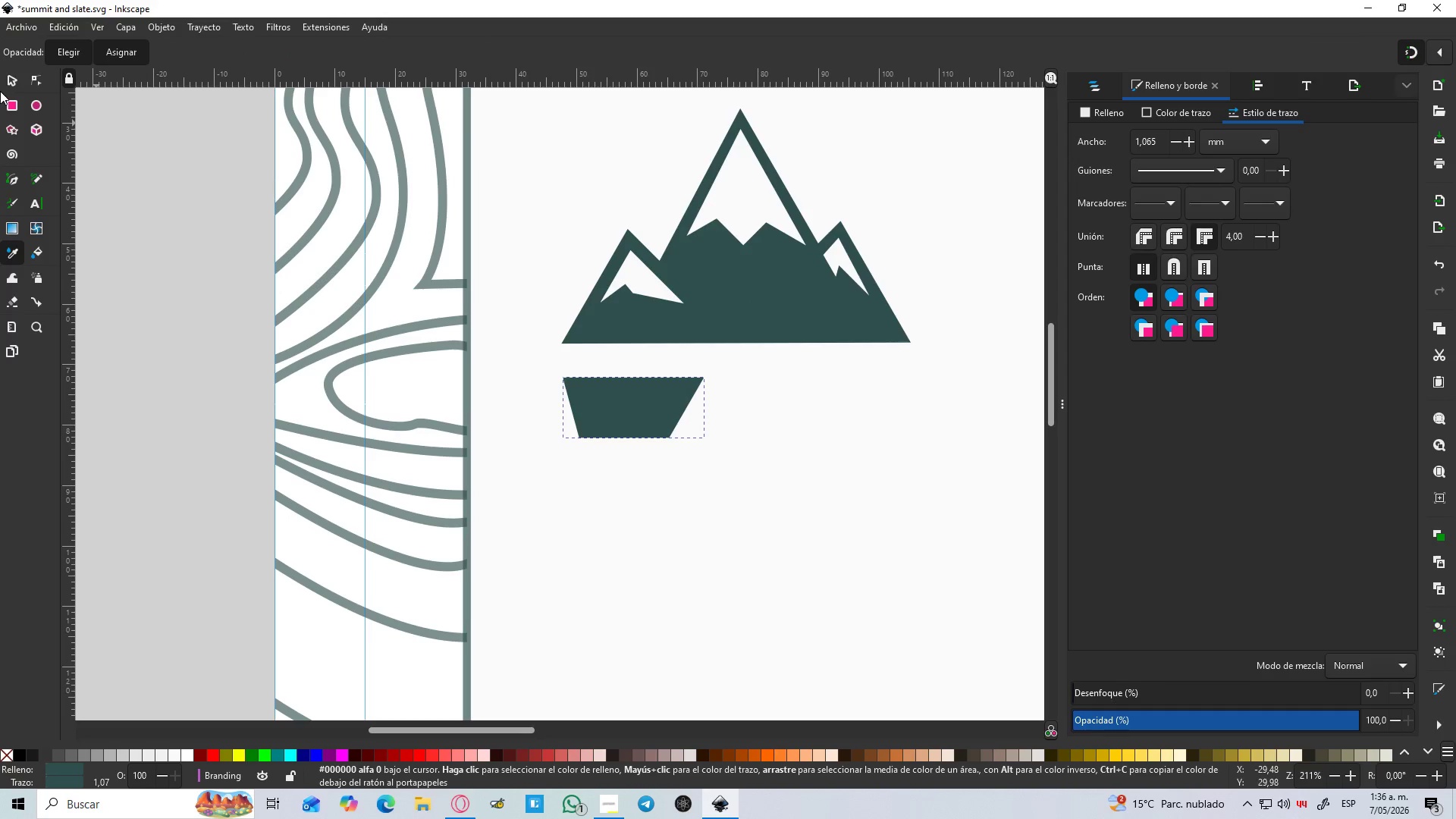 
left_click([5, 77])
 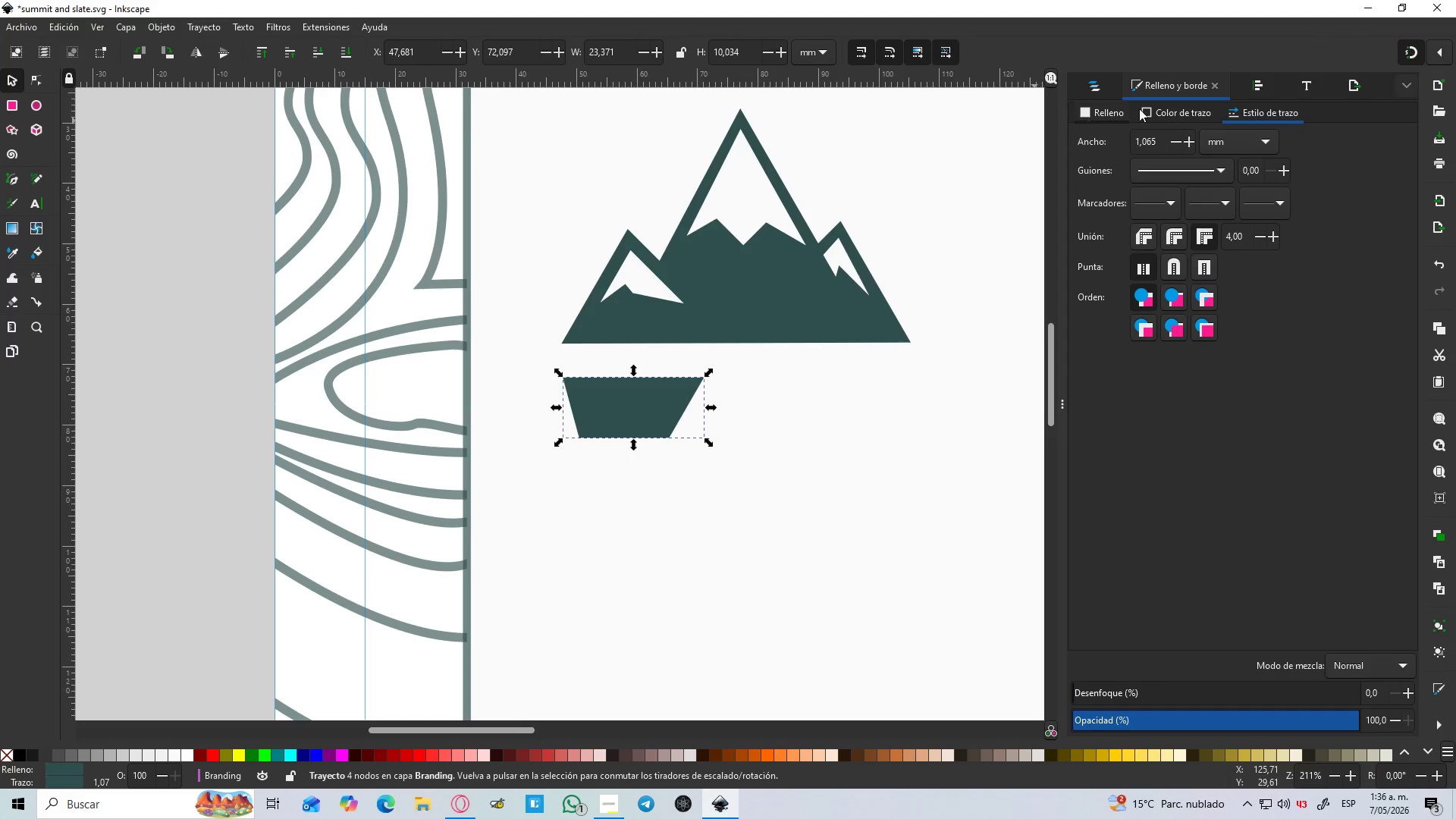 
left_click([1189, 115])
 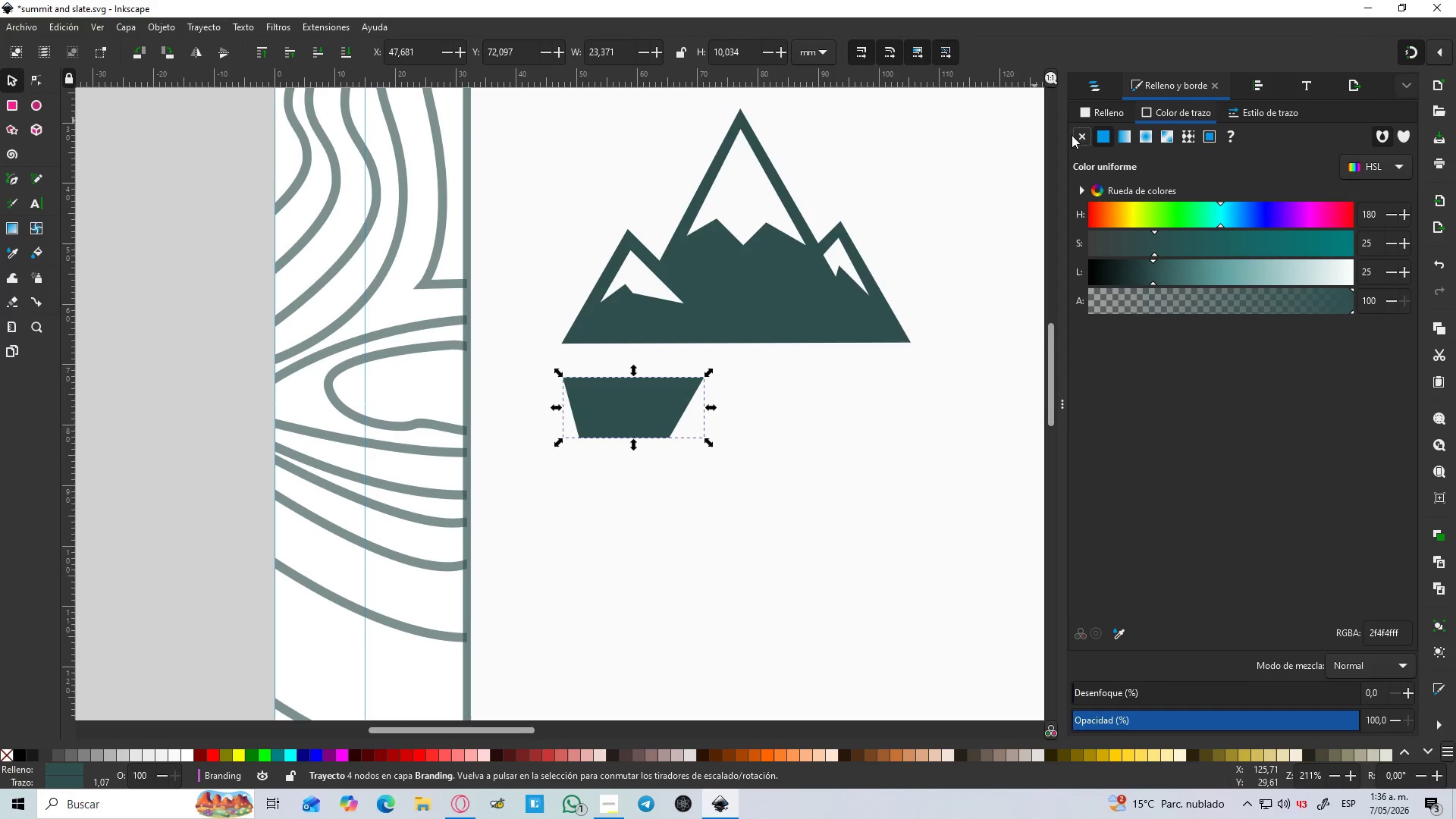 
left_click([1084, 135])
 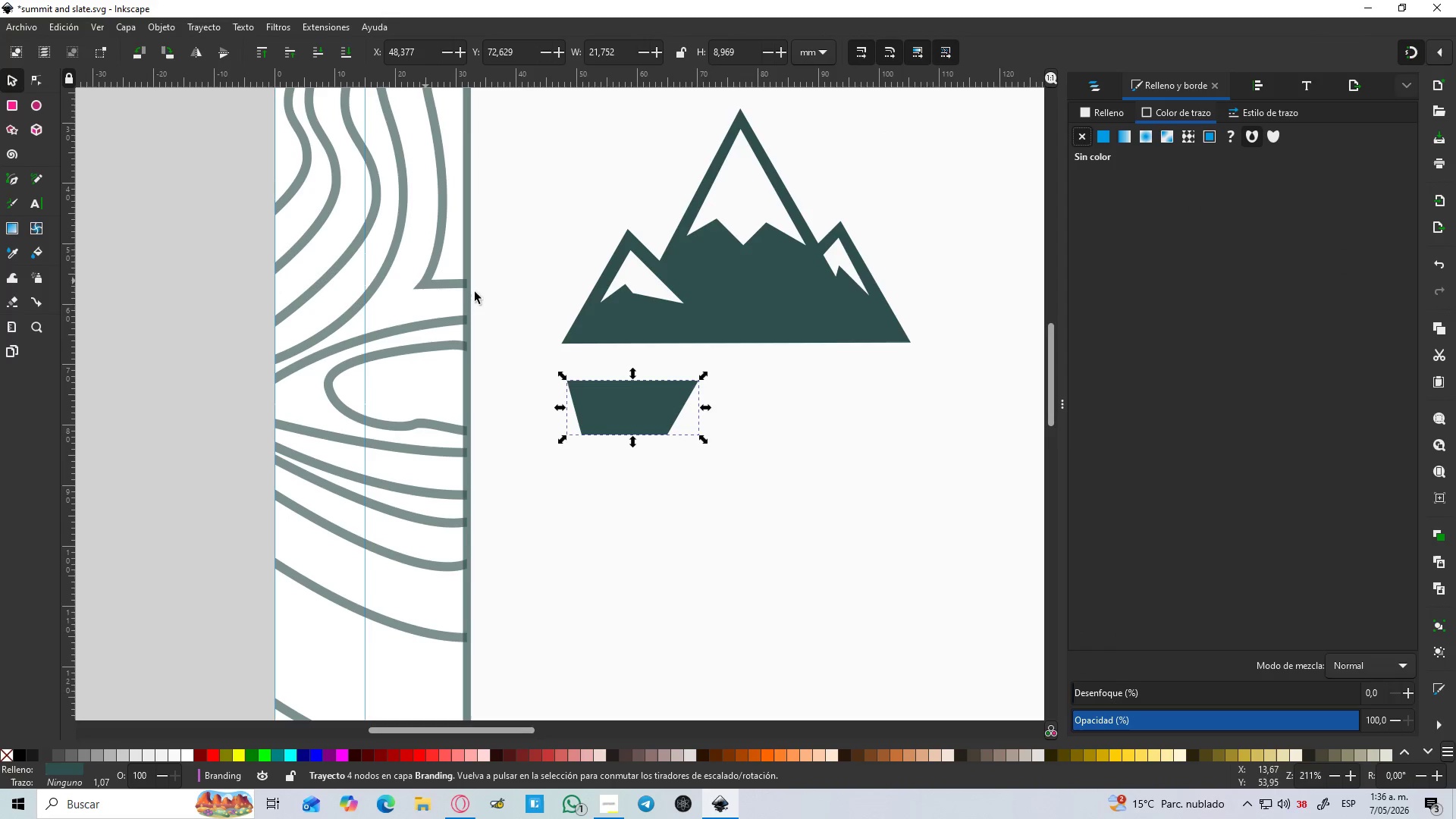 
left_click_drag(start_coordinate=[651, 411], to_coordinate=[654, 360])
 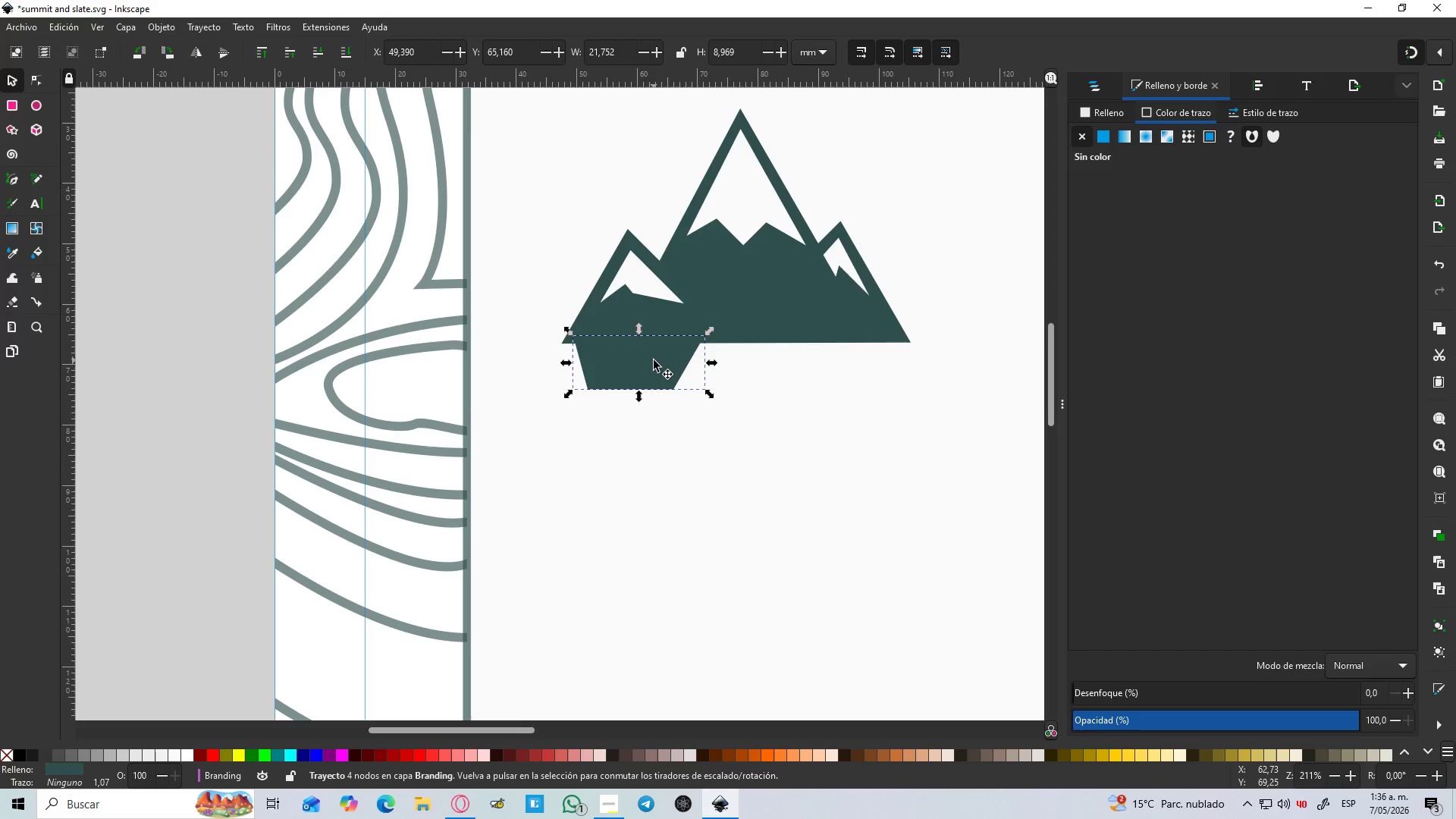 
hold_key(key=ControlLeft, duration=1.5)
scroll: coordinate [654, 355], scroll_direction: up, amount: 3.0
 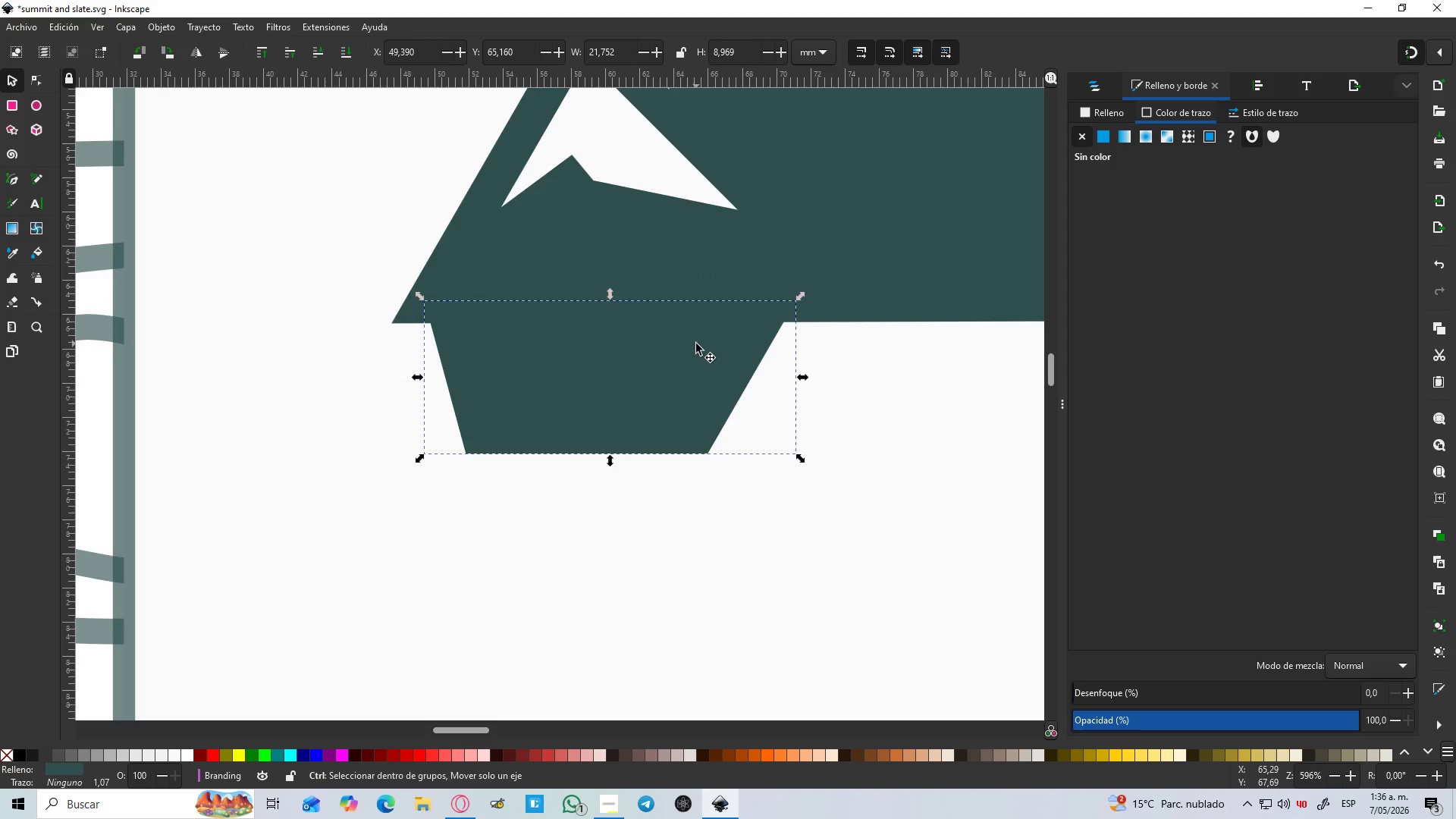 
hold_key(key=ControlLeft, duration=0.48)
 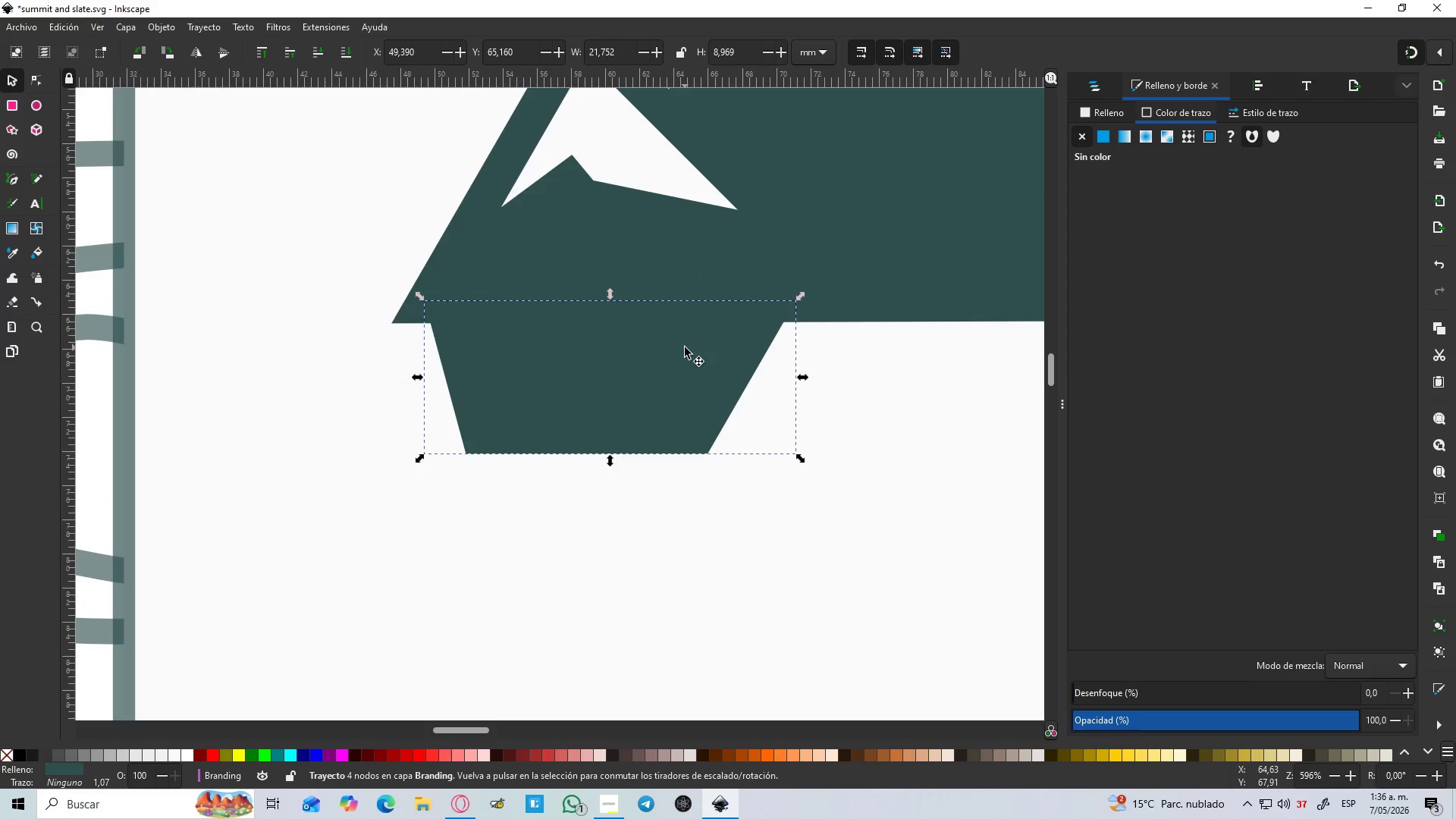 
hold_key(key=ControlLeft, duration=0.69)
scroll: coordinate [685, 347], scroll_direction: down, amount: 3.0
 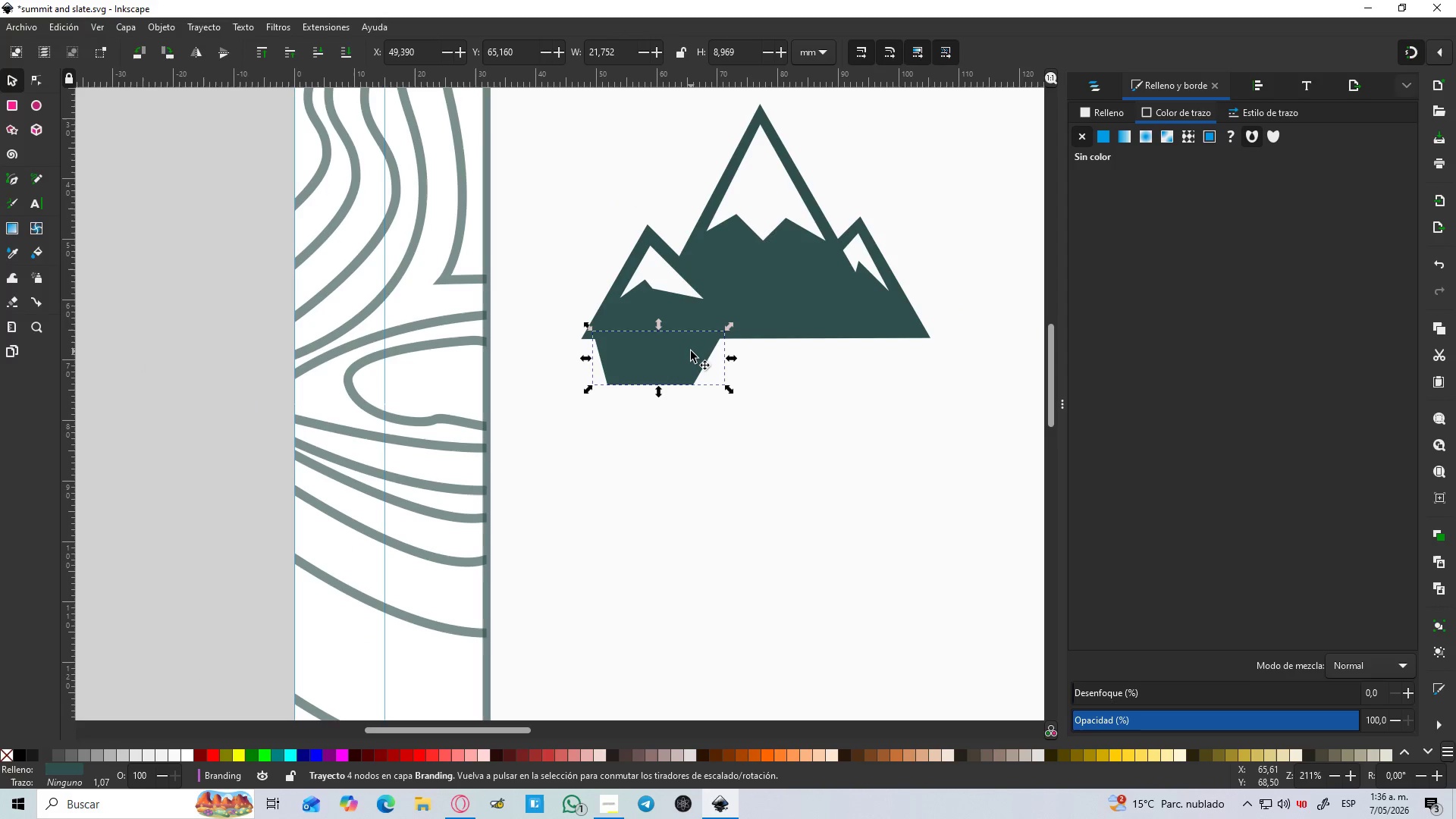 
left_click_drag(start_coordinate=[691, 351], to_coordinate=[683, 376])
 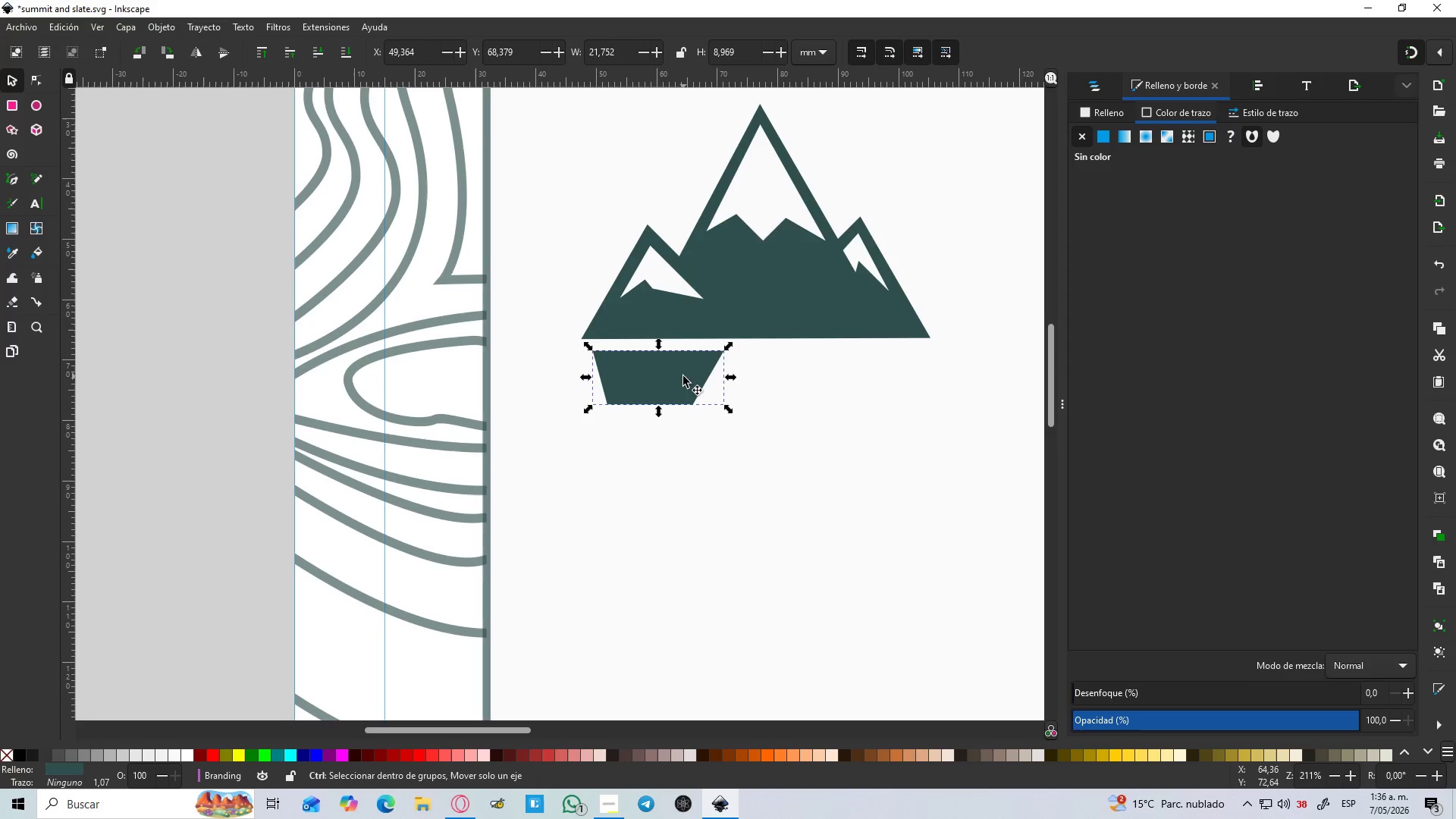 
hold_key(key=ControlLeft, duration=1.25)
 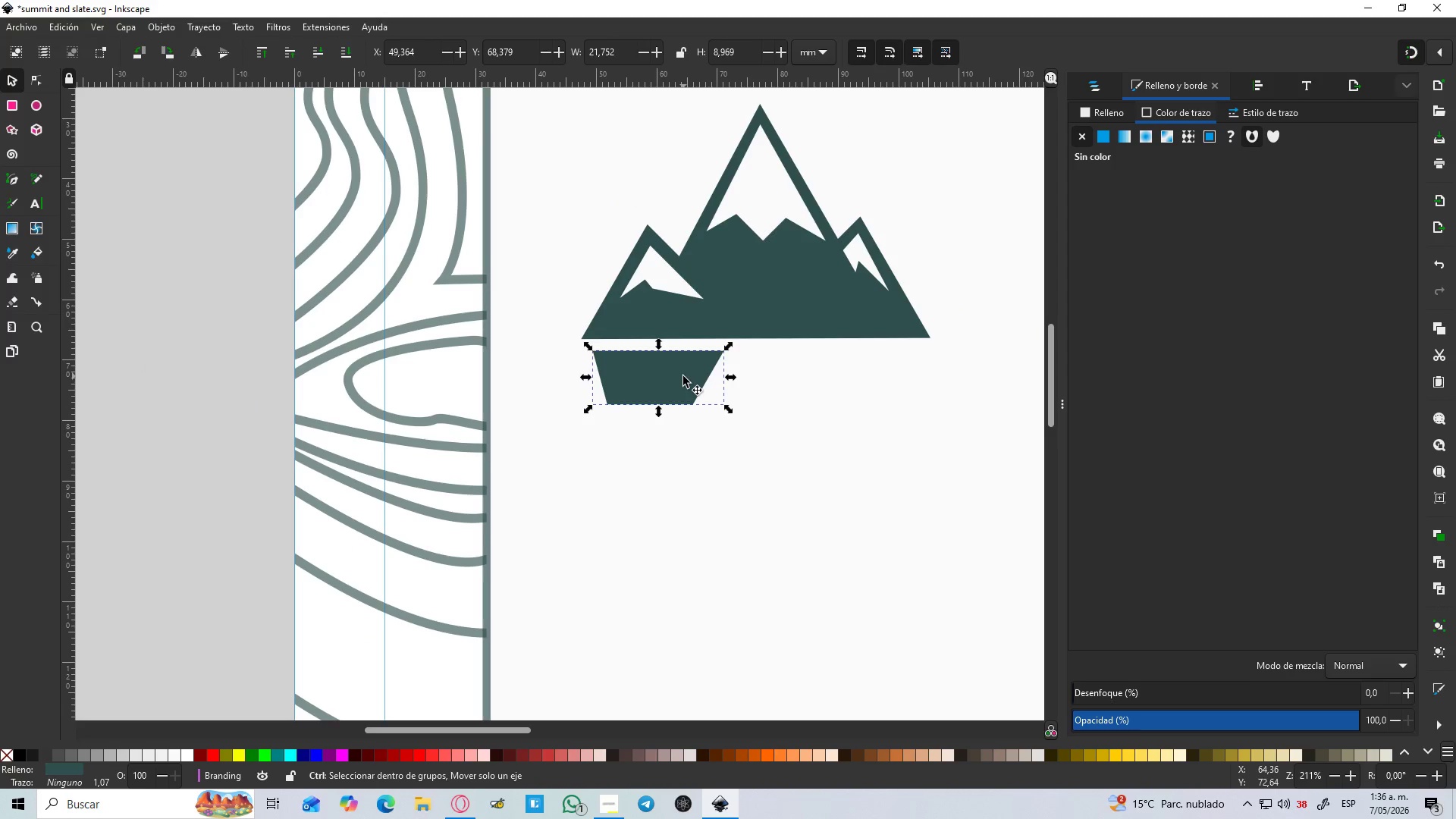 
key(Control+D)
 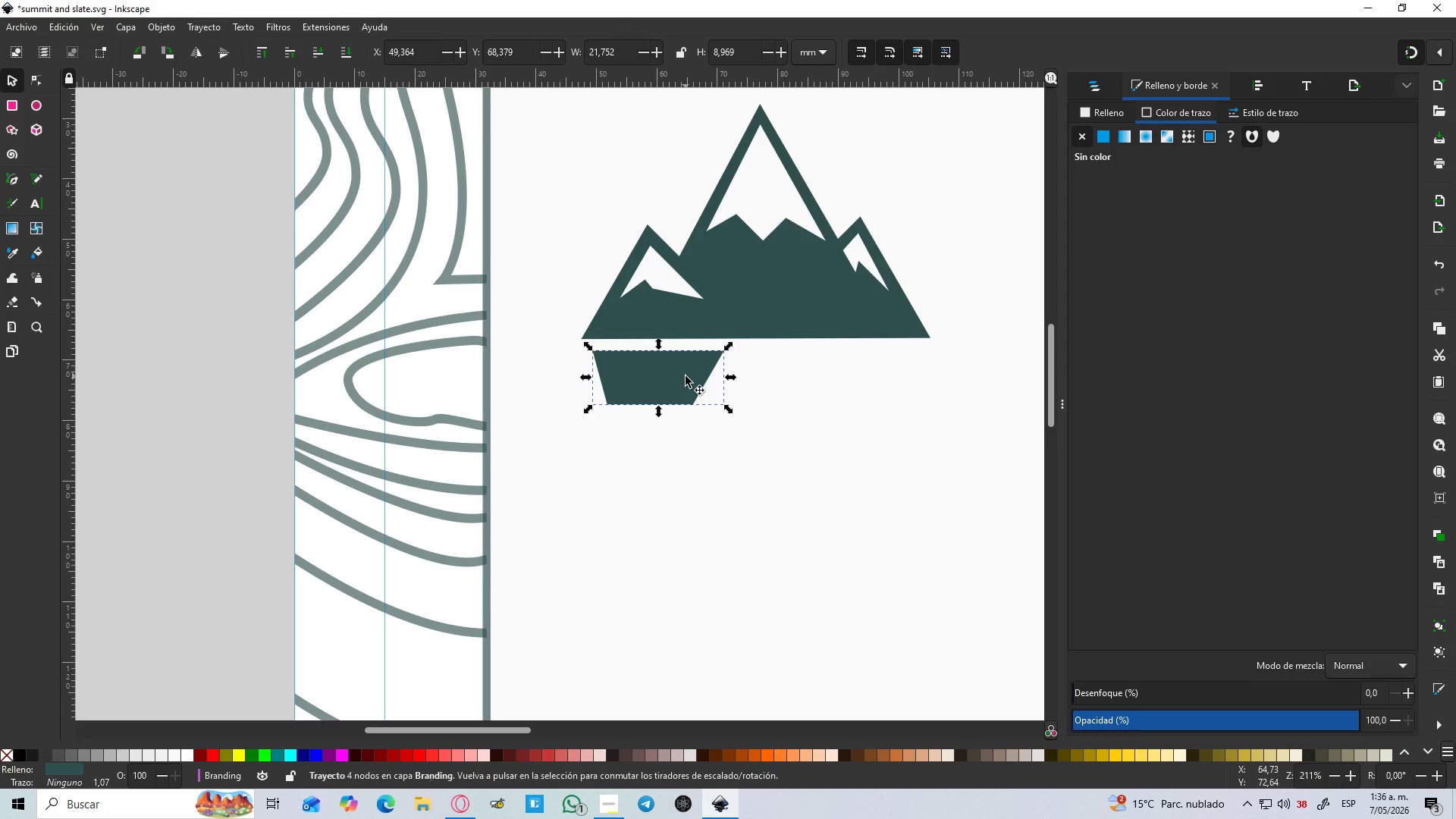 
left_click_drag(start_coordinate=[686, 376], to_coordinate=[896, 382])
 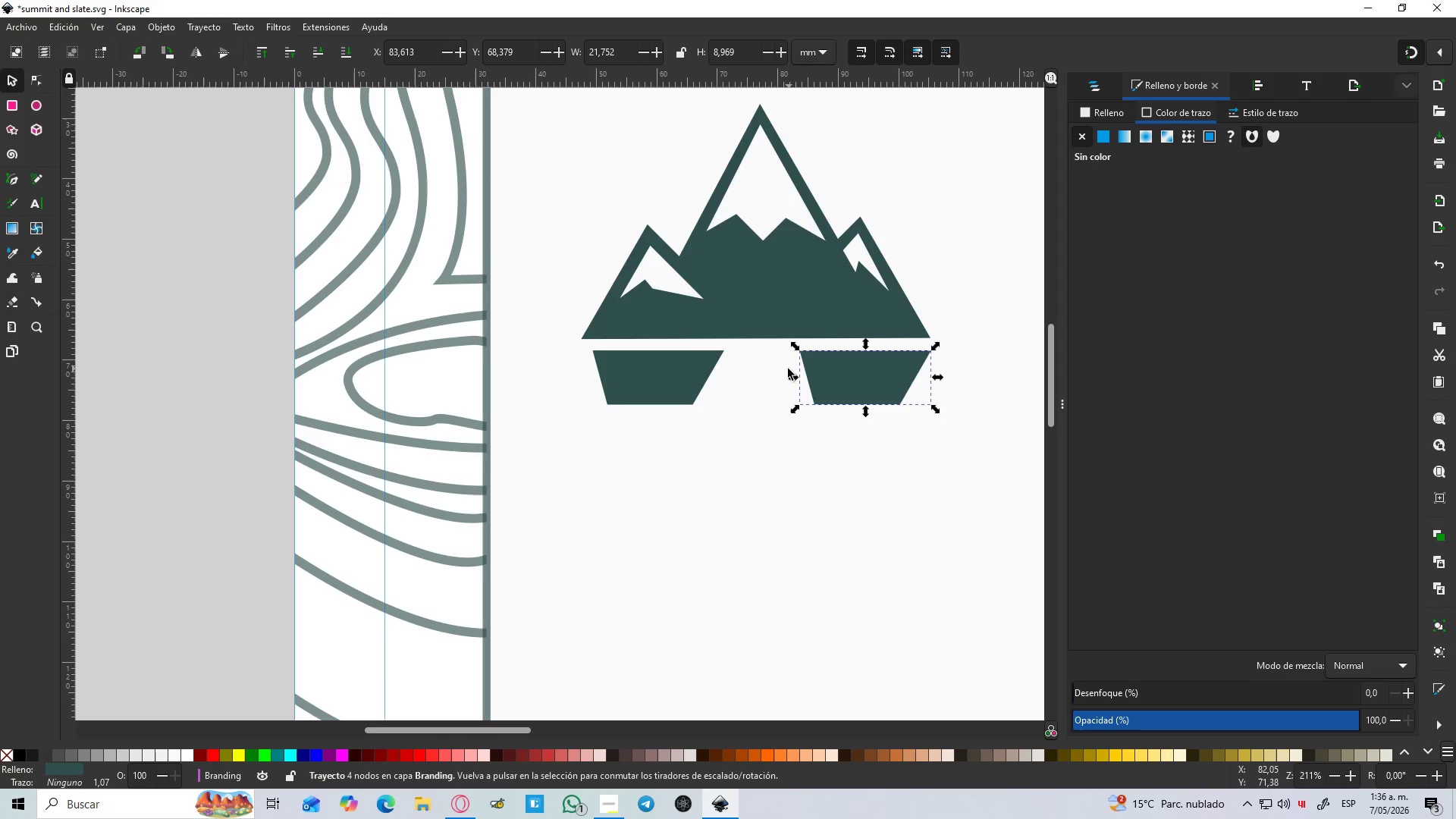 
hold_key(key=ControlLeft, duration=1.45)
 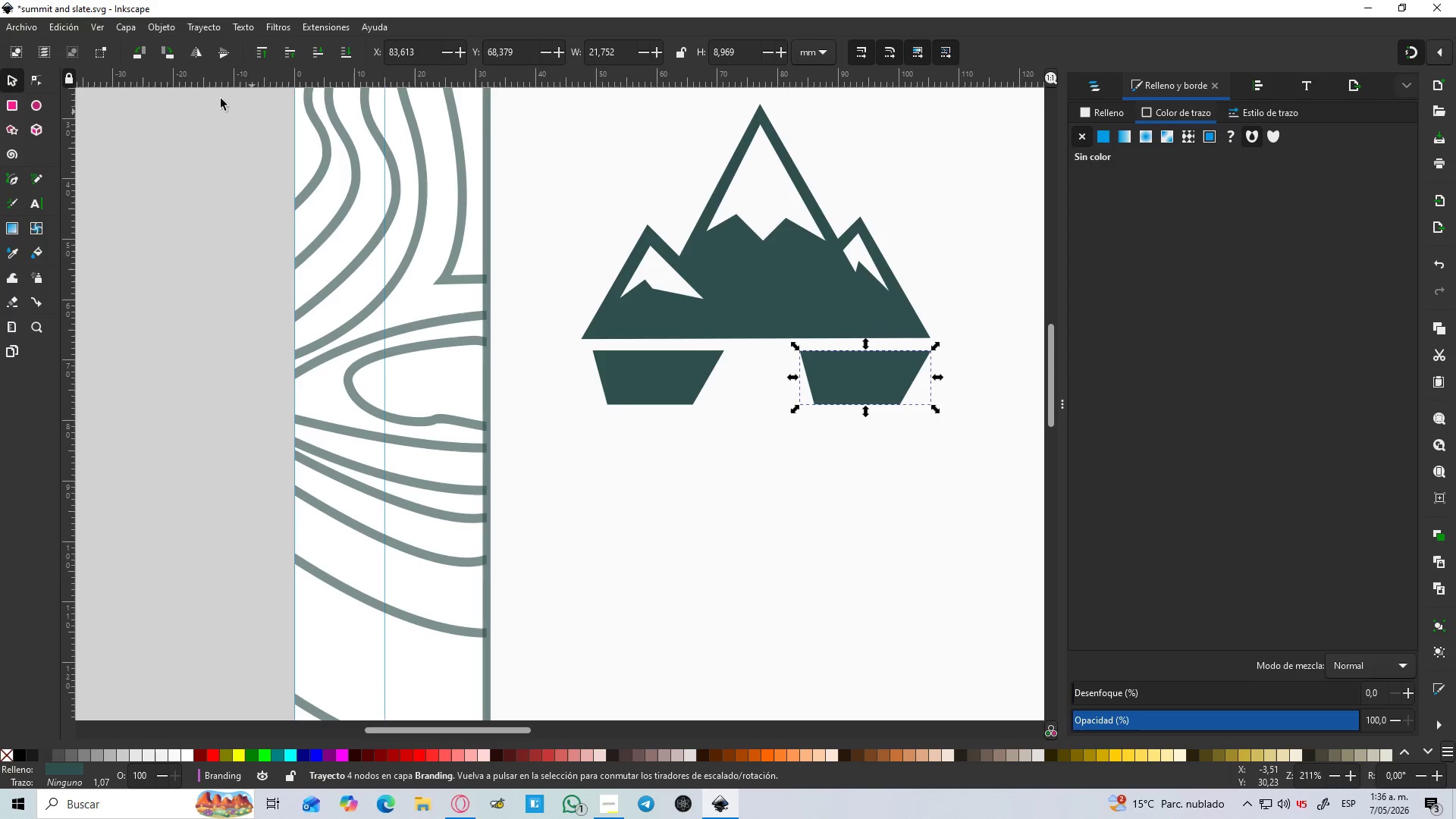 
left_click([189, 53])
 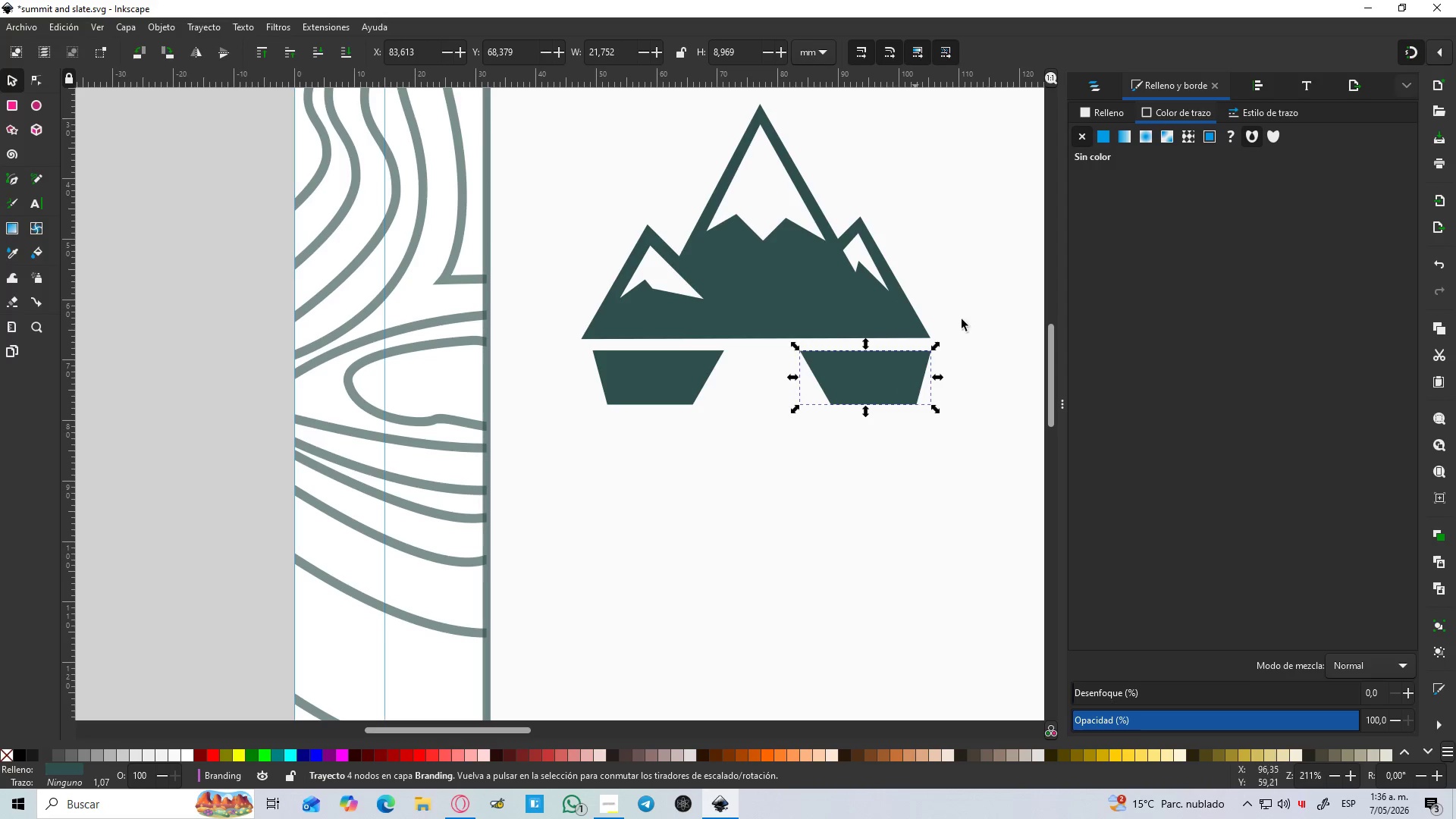 
hold_key(key=ControlLeft, duration=1.12)
scroll: coordinate [991, 328], scroll_direction: up, amount: 2.0
 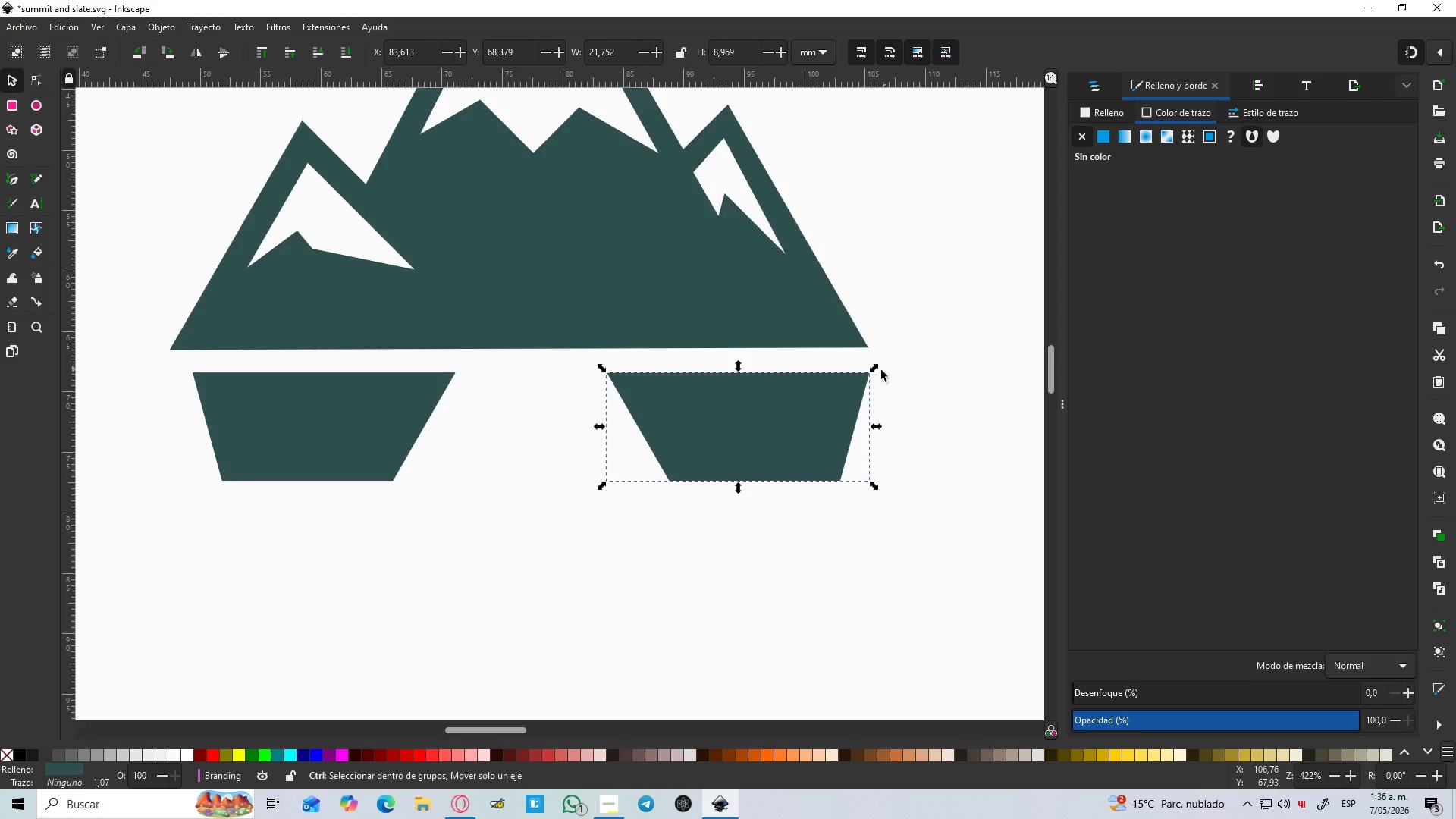 
left_click_drag(start_coordinate=[830, 405], to_coordinate=[828, 399])
 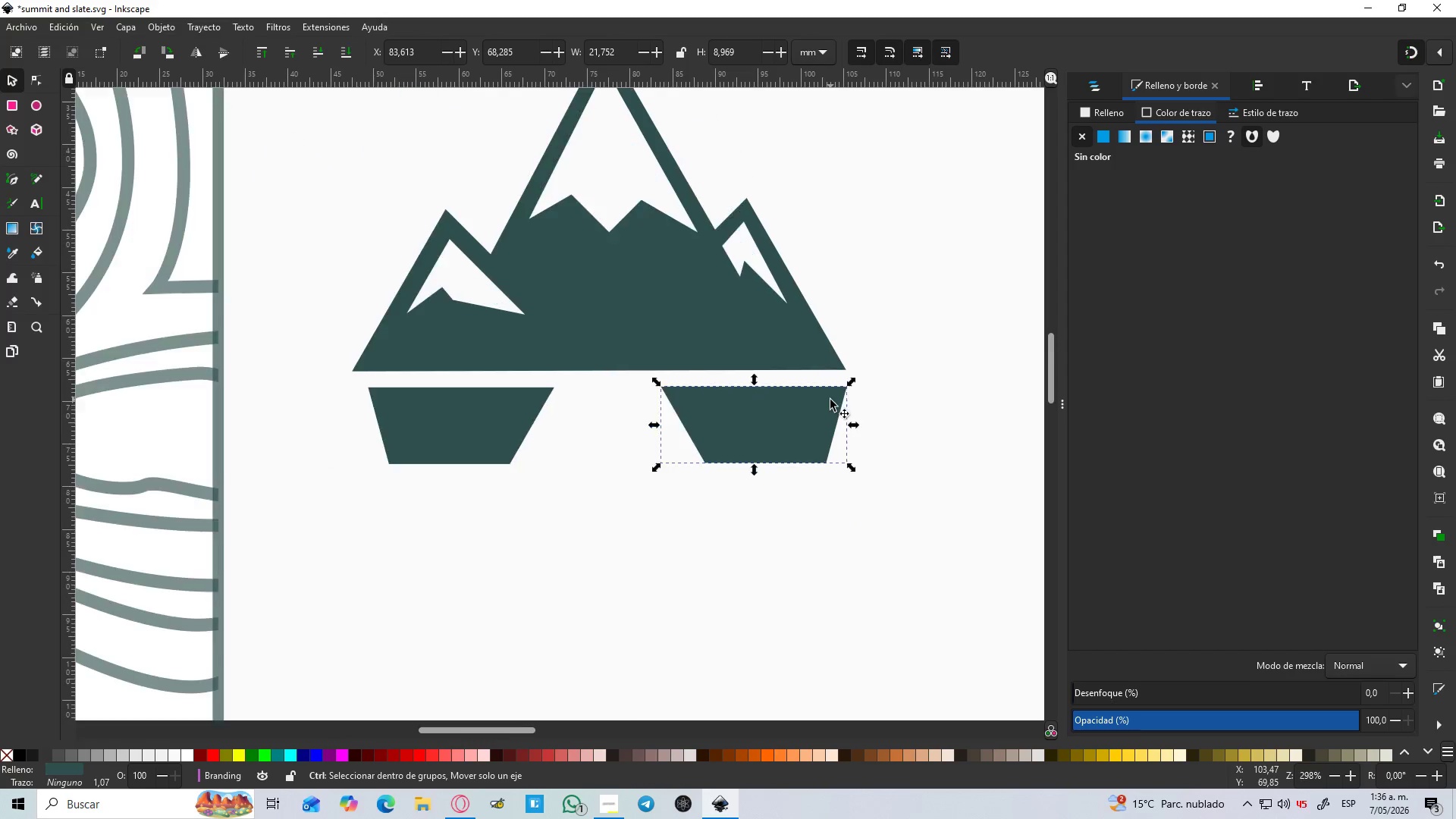 
scroll: coordinate [864, 380], scroll_direction: up, amount: 2.0
 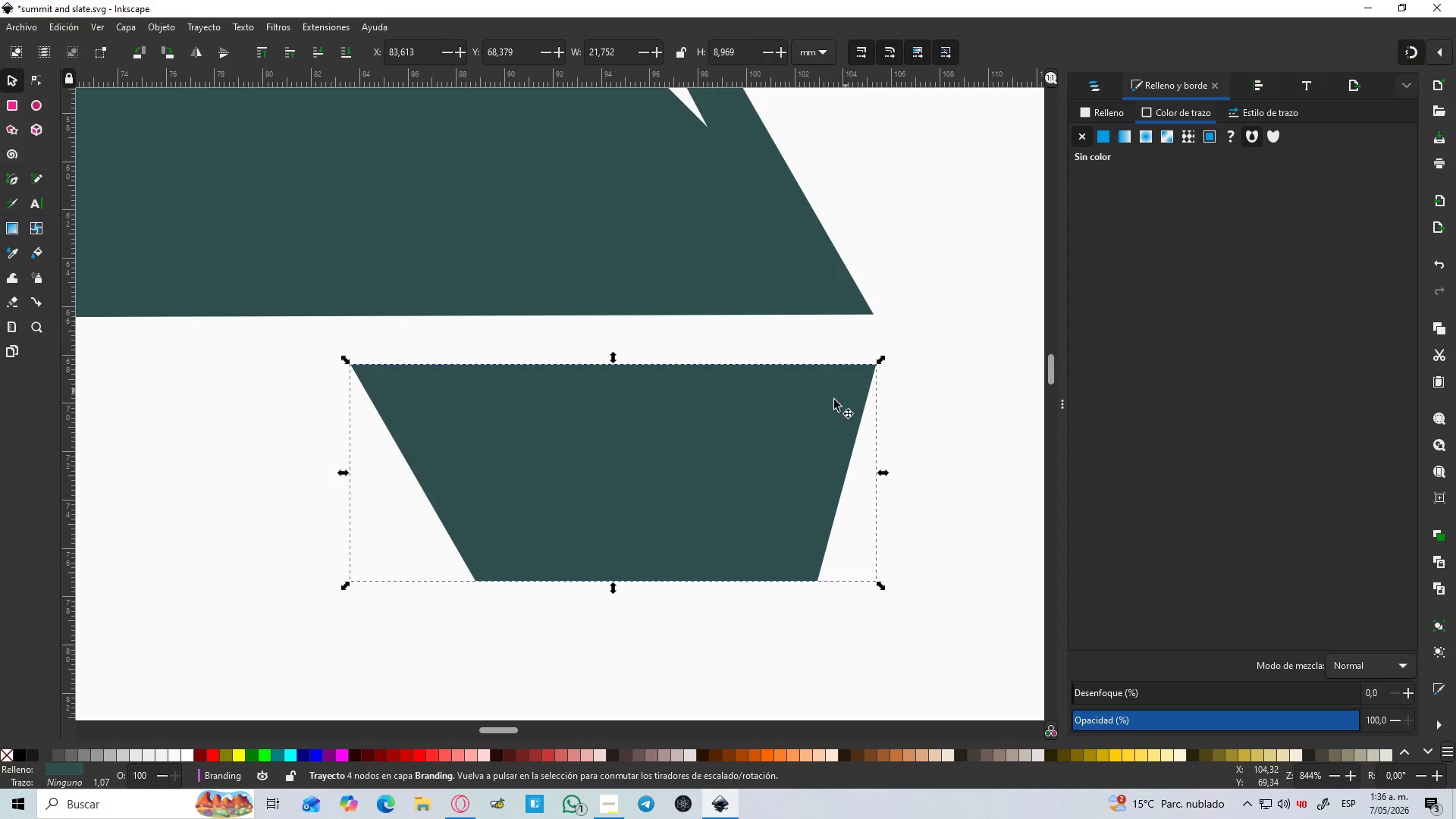 
hold_key(key=ControlLeft, duration=1.51)
 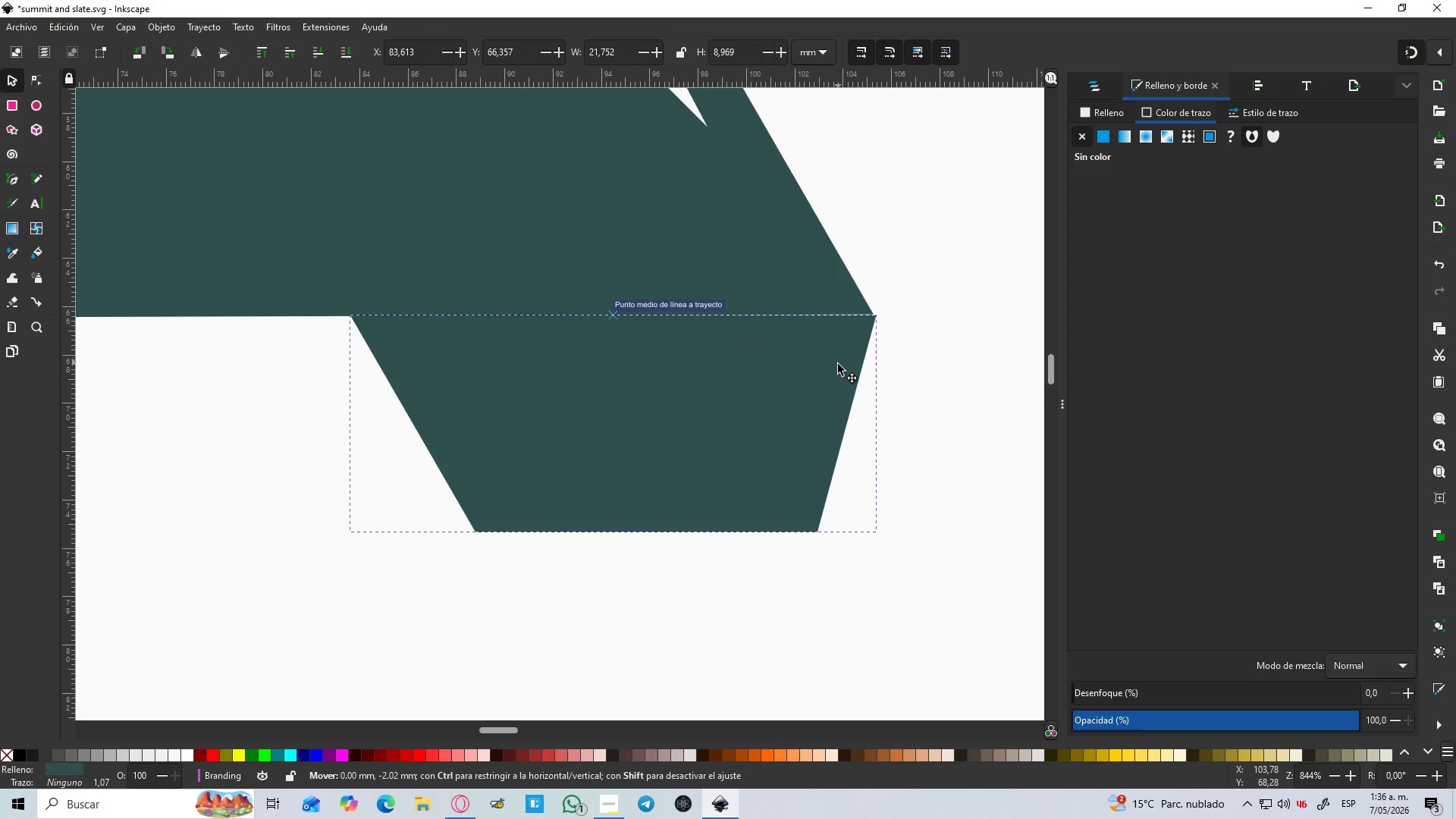 
hold_key(key=ControlLeft, duration=1.52)
 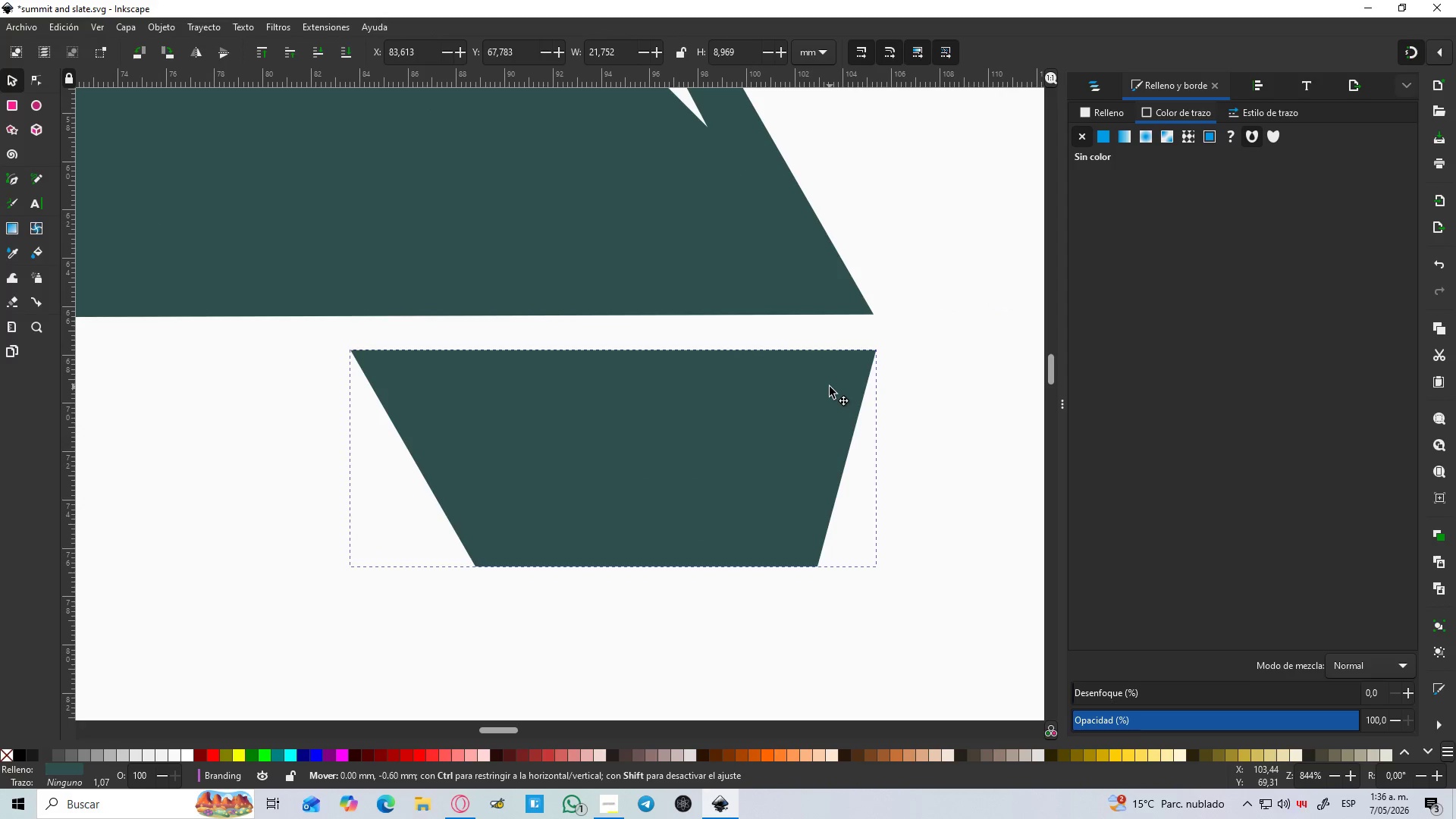 
hold_key(key=ControlLeft, duration=1.5)
 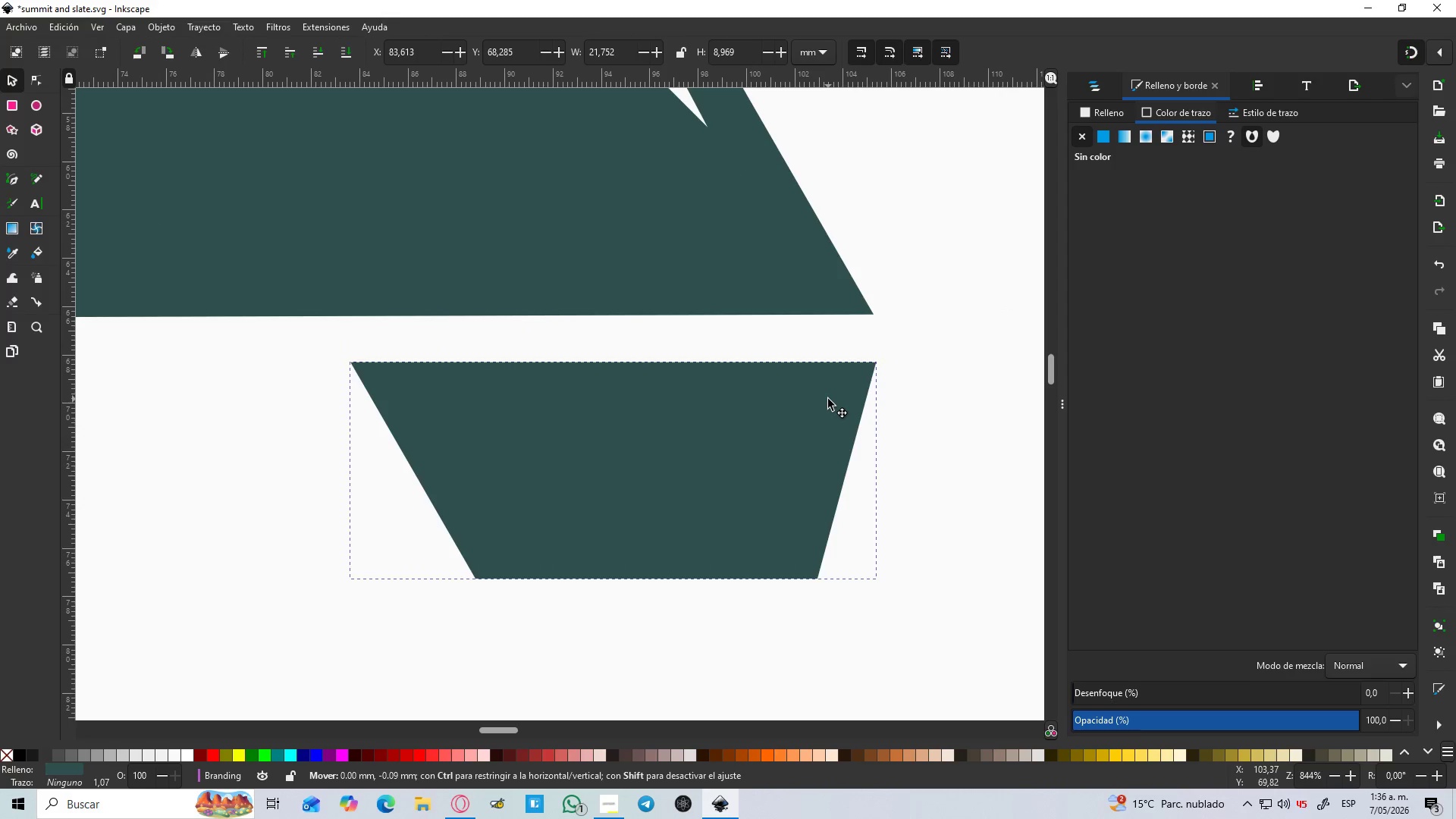 
key(Control+ControlLeft)
 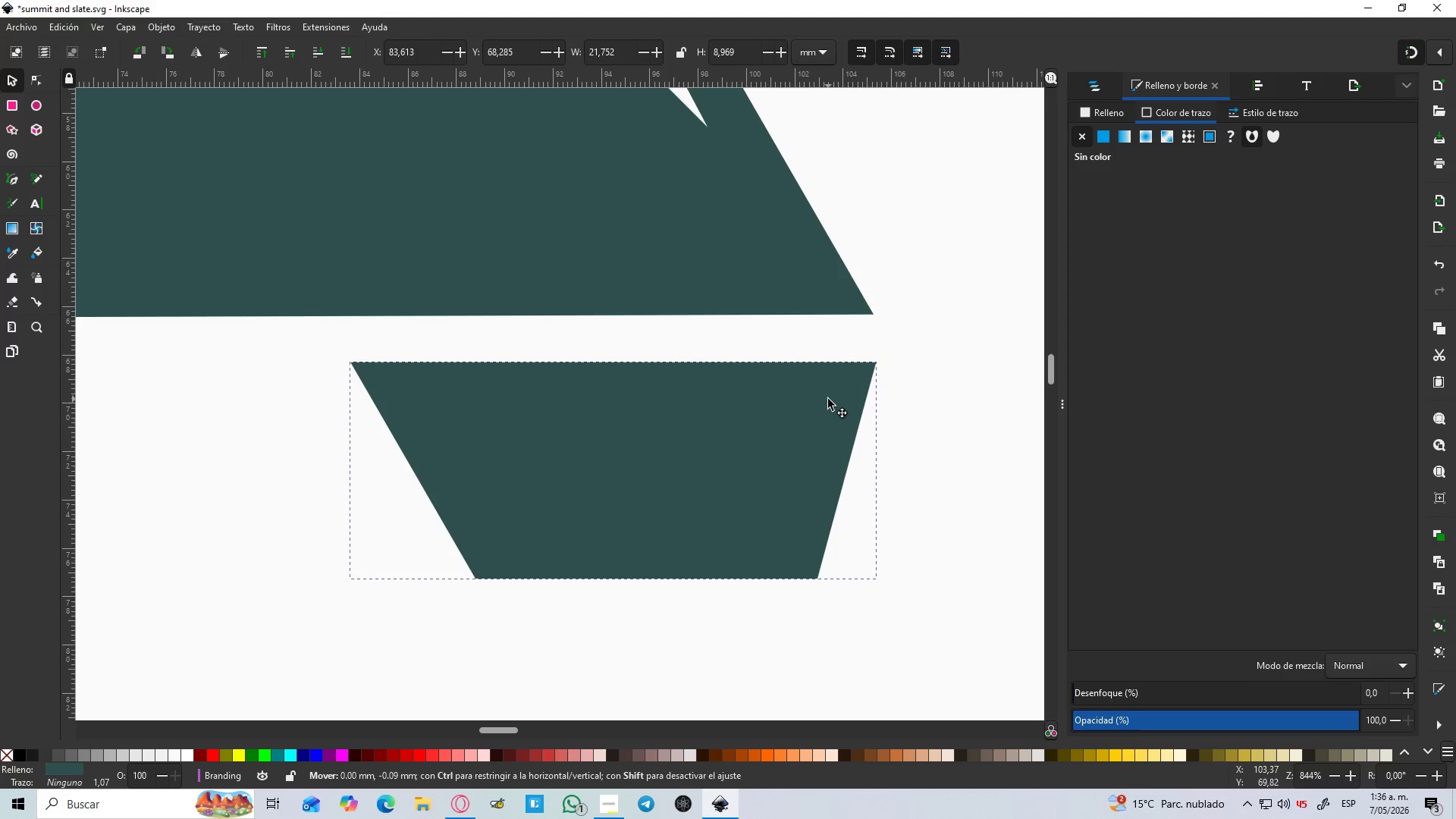 
key(Control+ControlLeft)
 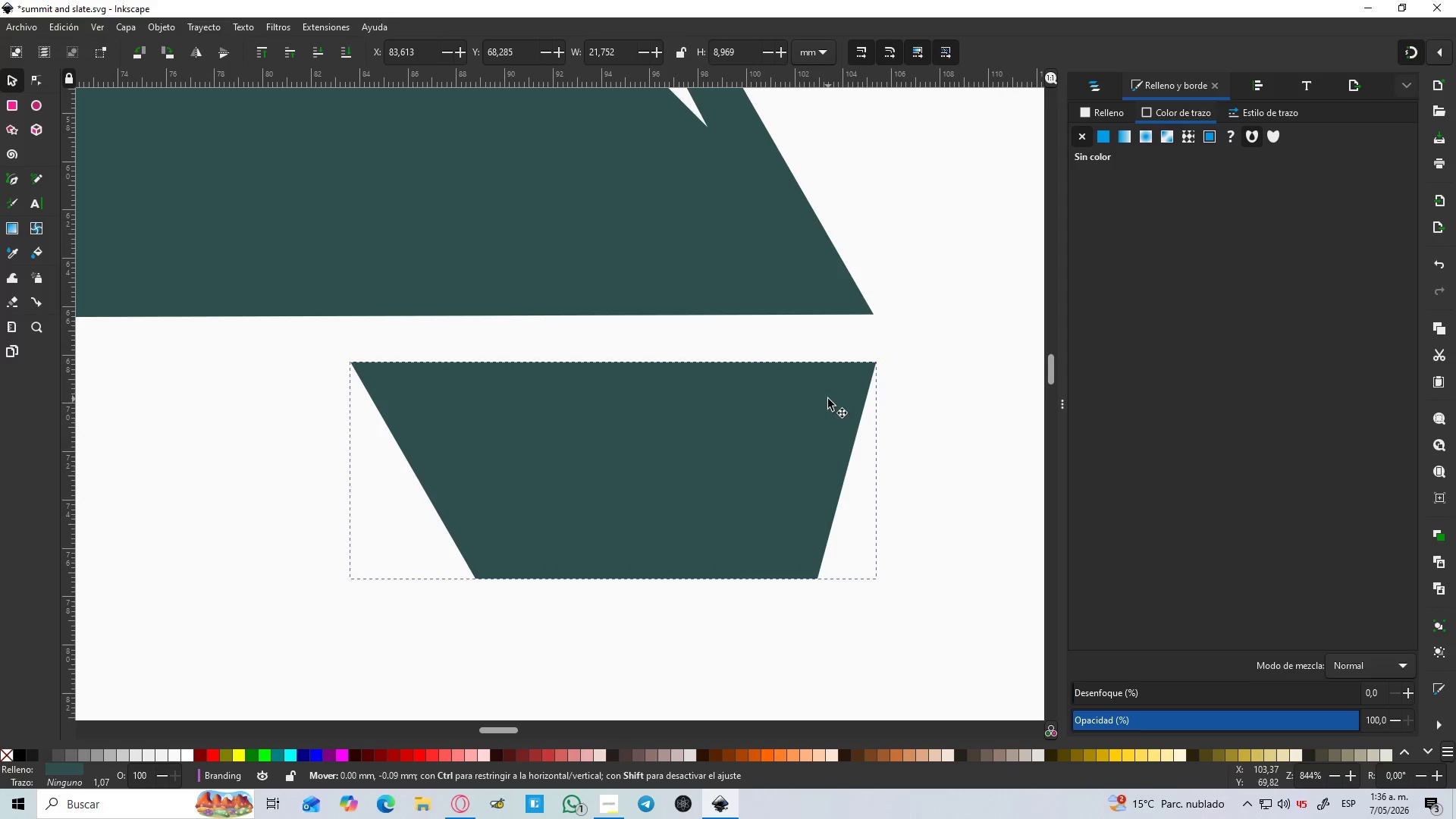 
key(Control+ControlLeft)
 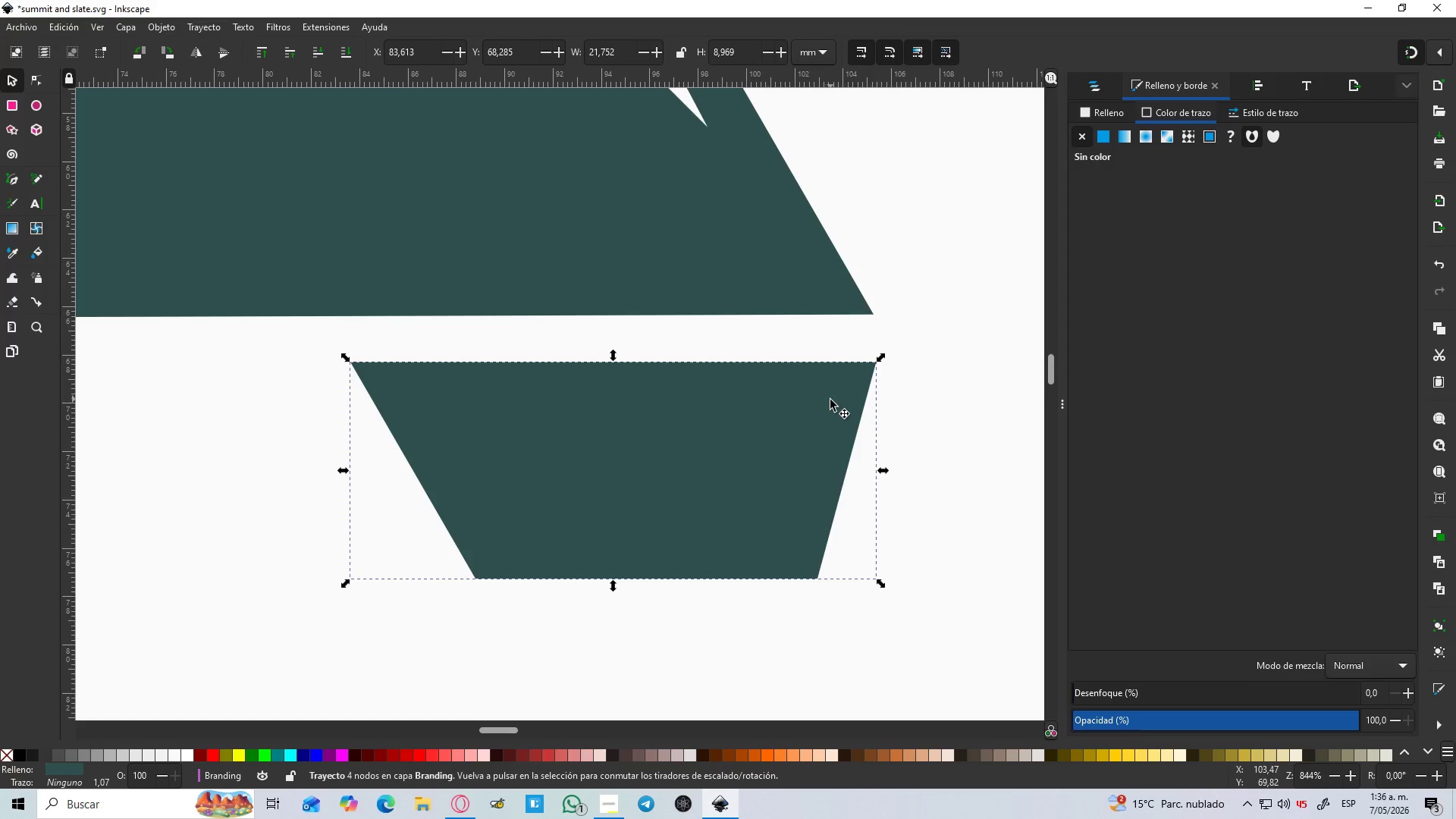 
hold_key(key=ControlLeft, duration=0.52)
scroll: coordinate [830, 400], scroll_direction: down, amount: 3.0
 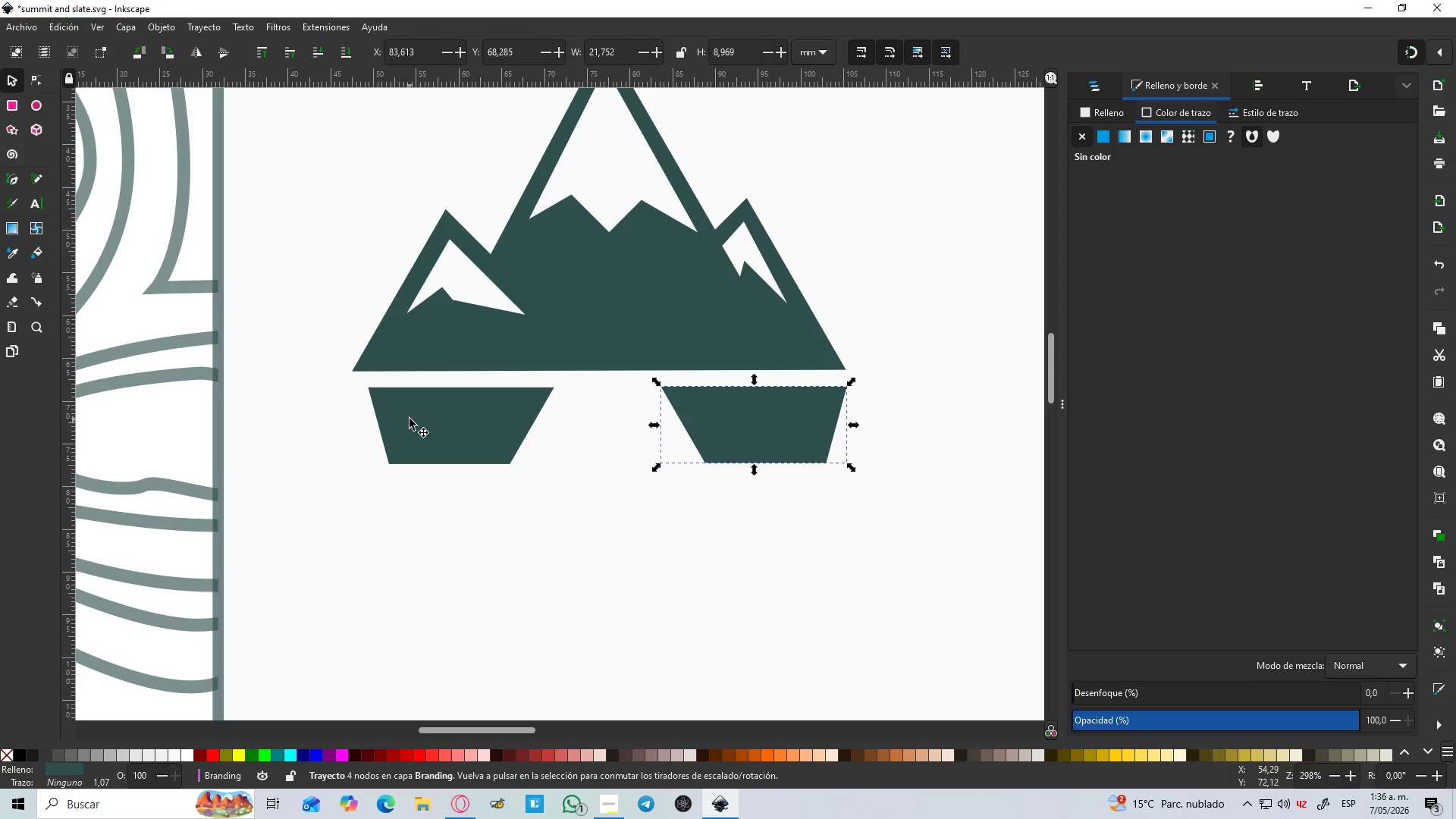 
left_click_drag(start_coordinate=[410, 419], to_coordinate=[387, 400])
 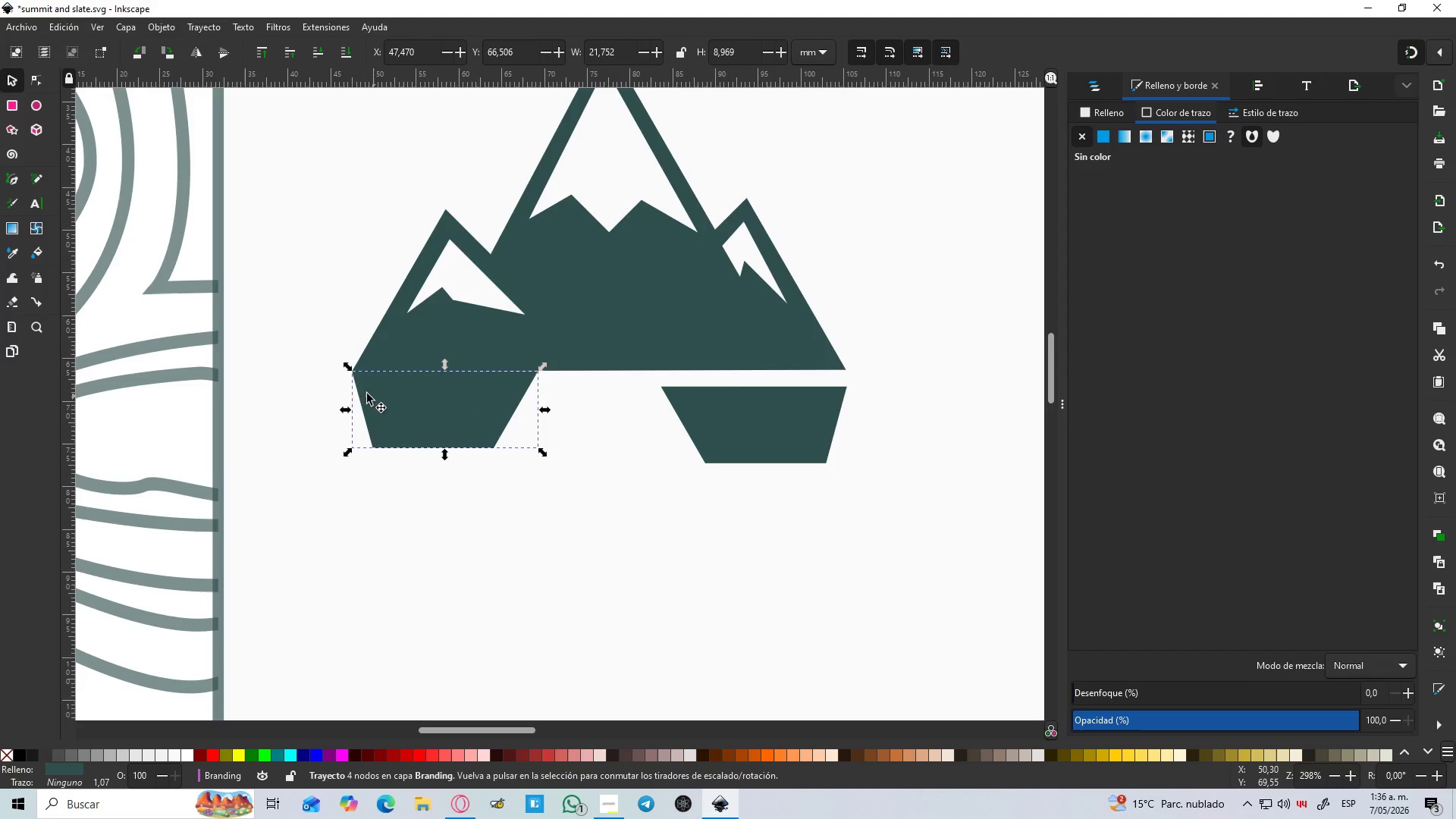 
hold_key(key=ControlLeft, duration=1.5)
left_click_drag(start_coordinate=[458, 395], to_coordinate=[460, 468])
 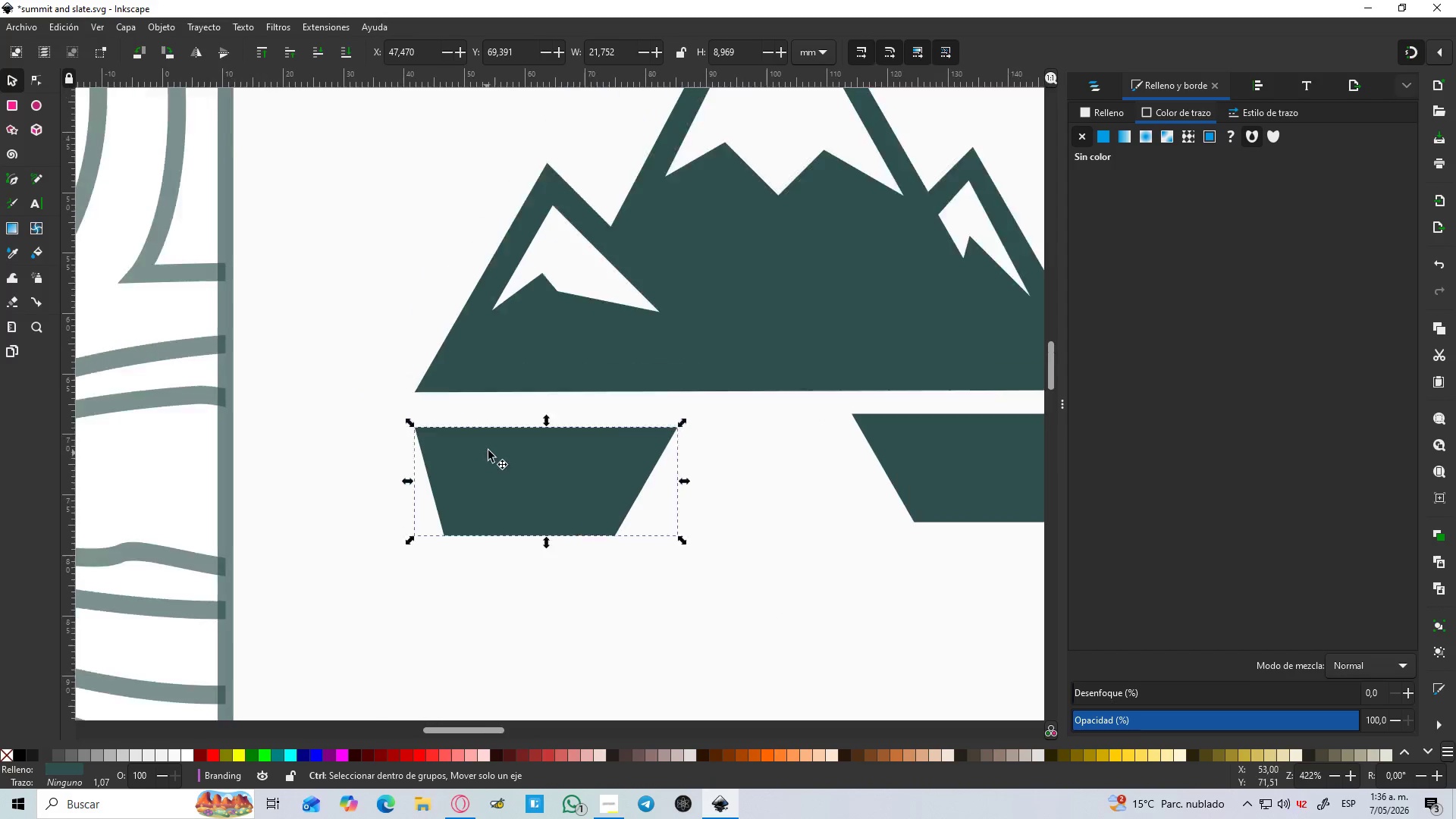 
scroll: coordinate [354, 393], scroll_direction: up, amount: 3.0
 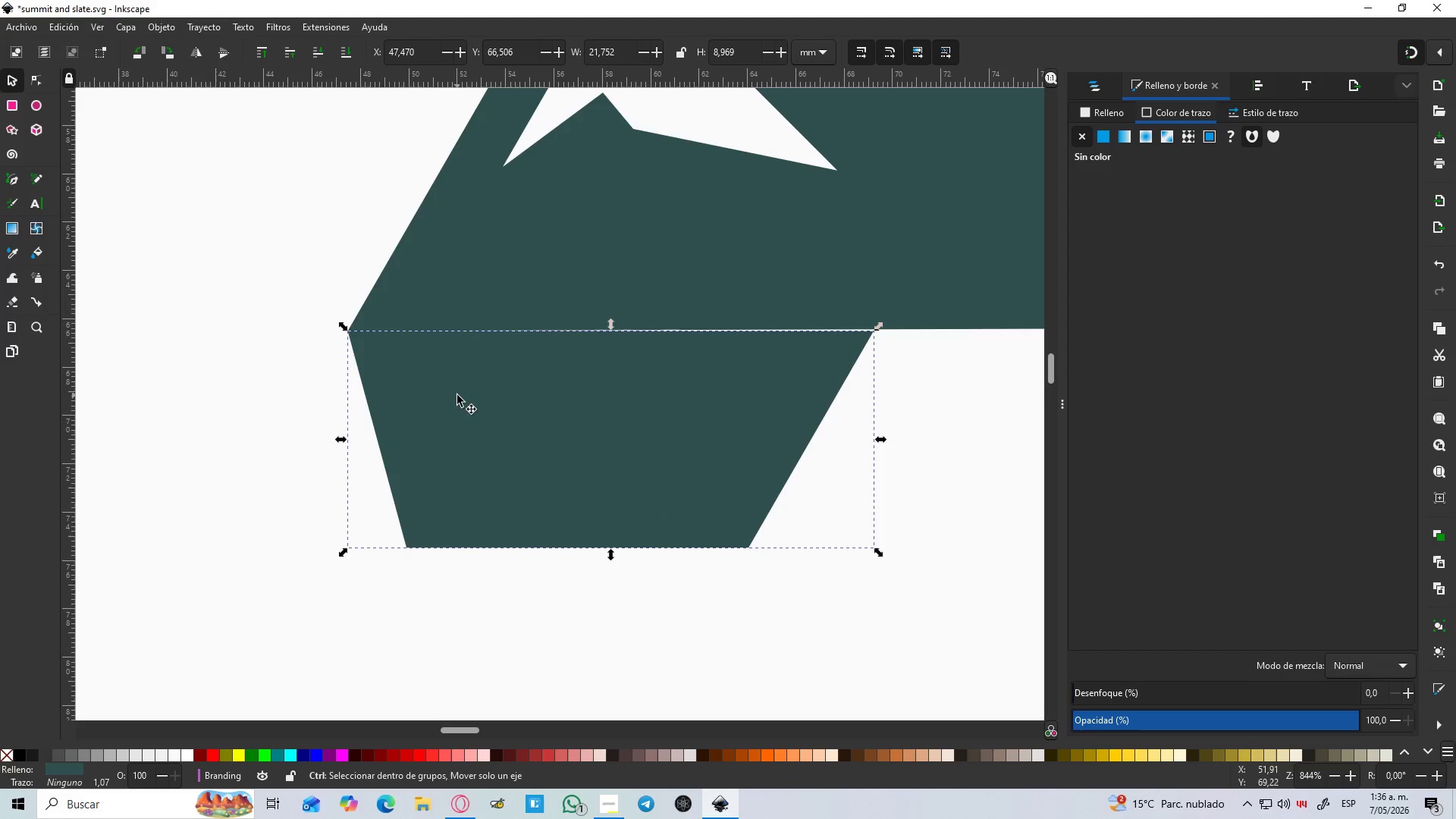 
key(Control+ControlLeft)
 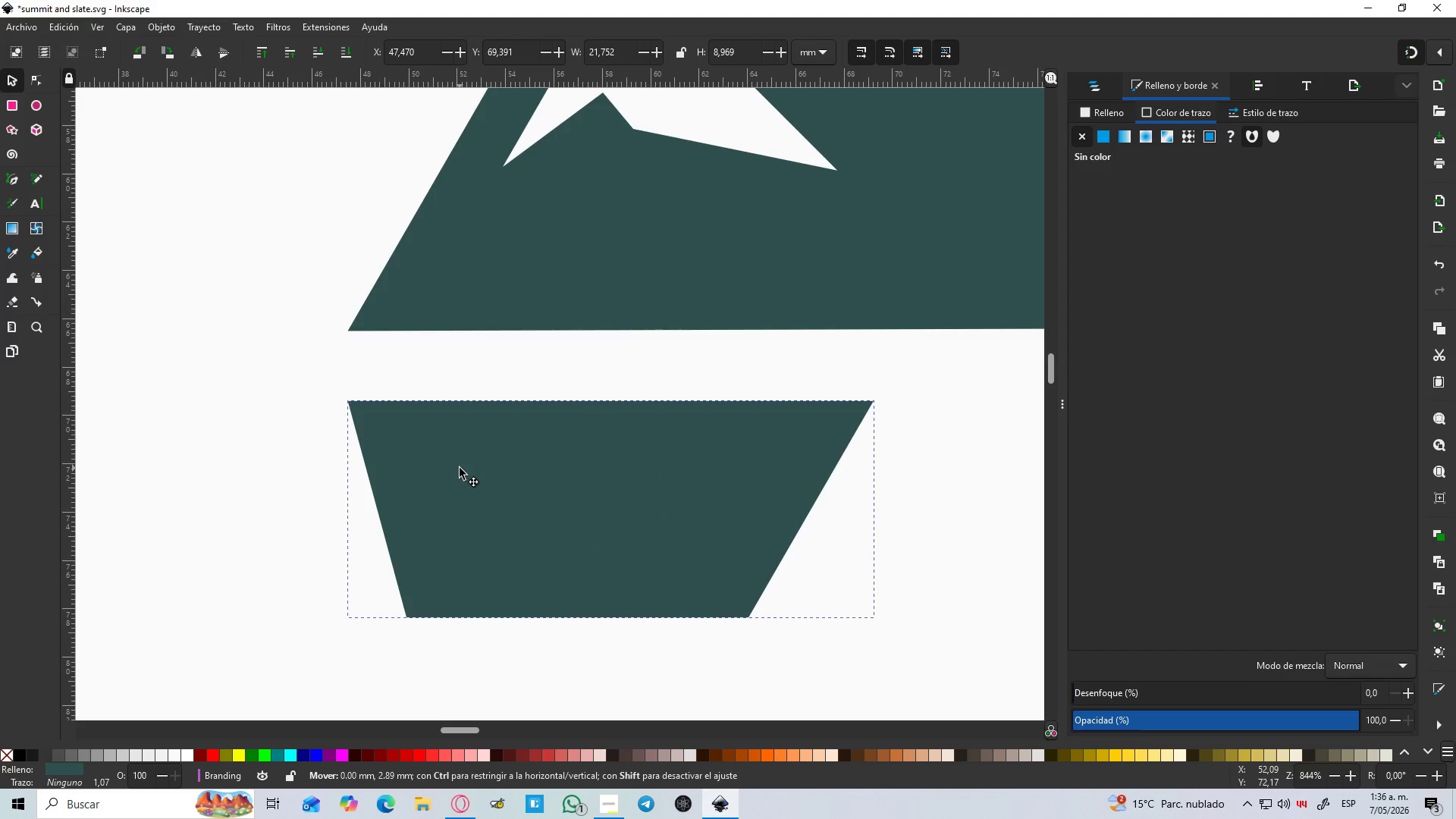 
key(Control+ControlLeft)
 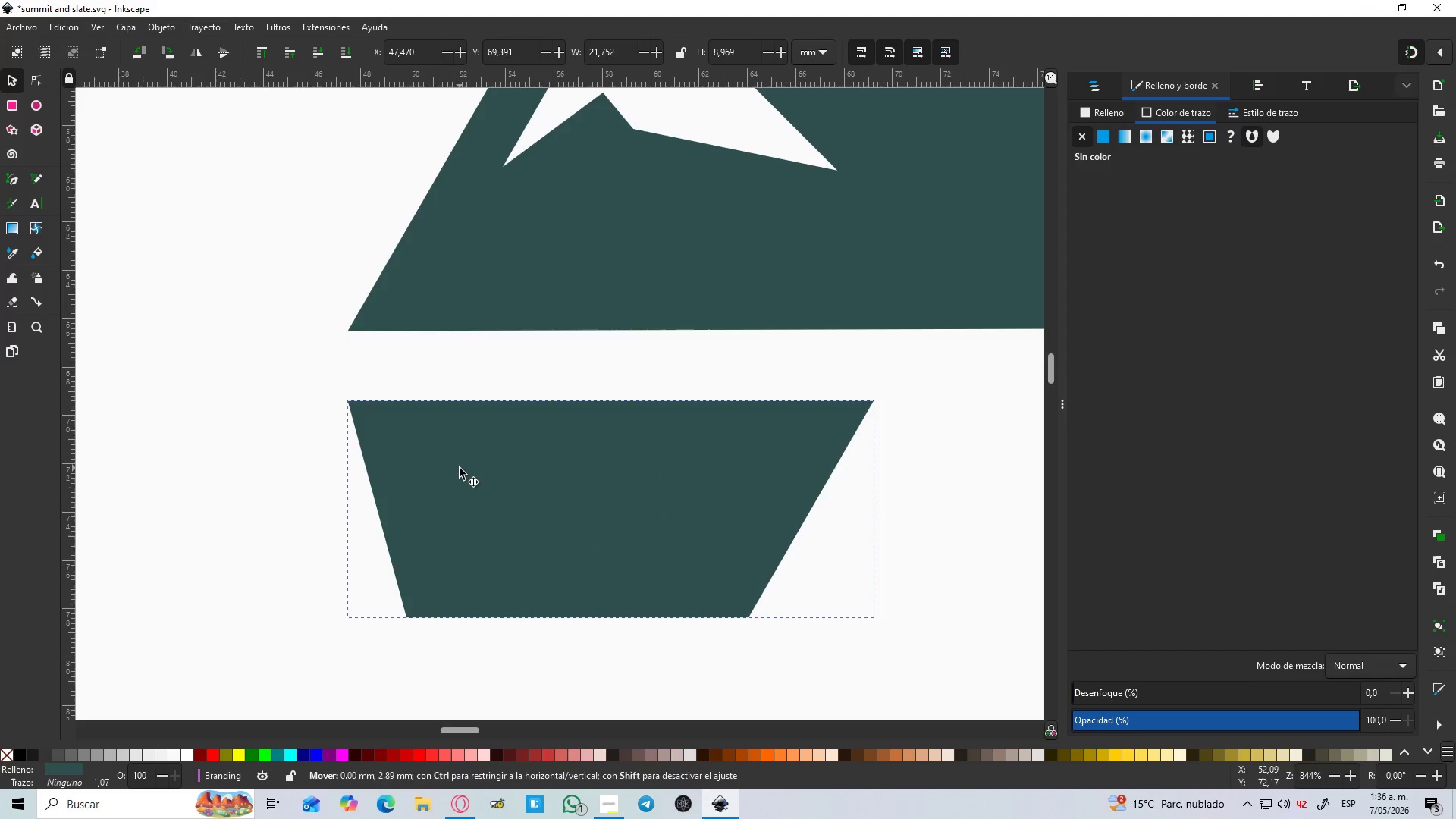 
key(Control+ControlLeft)
 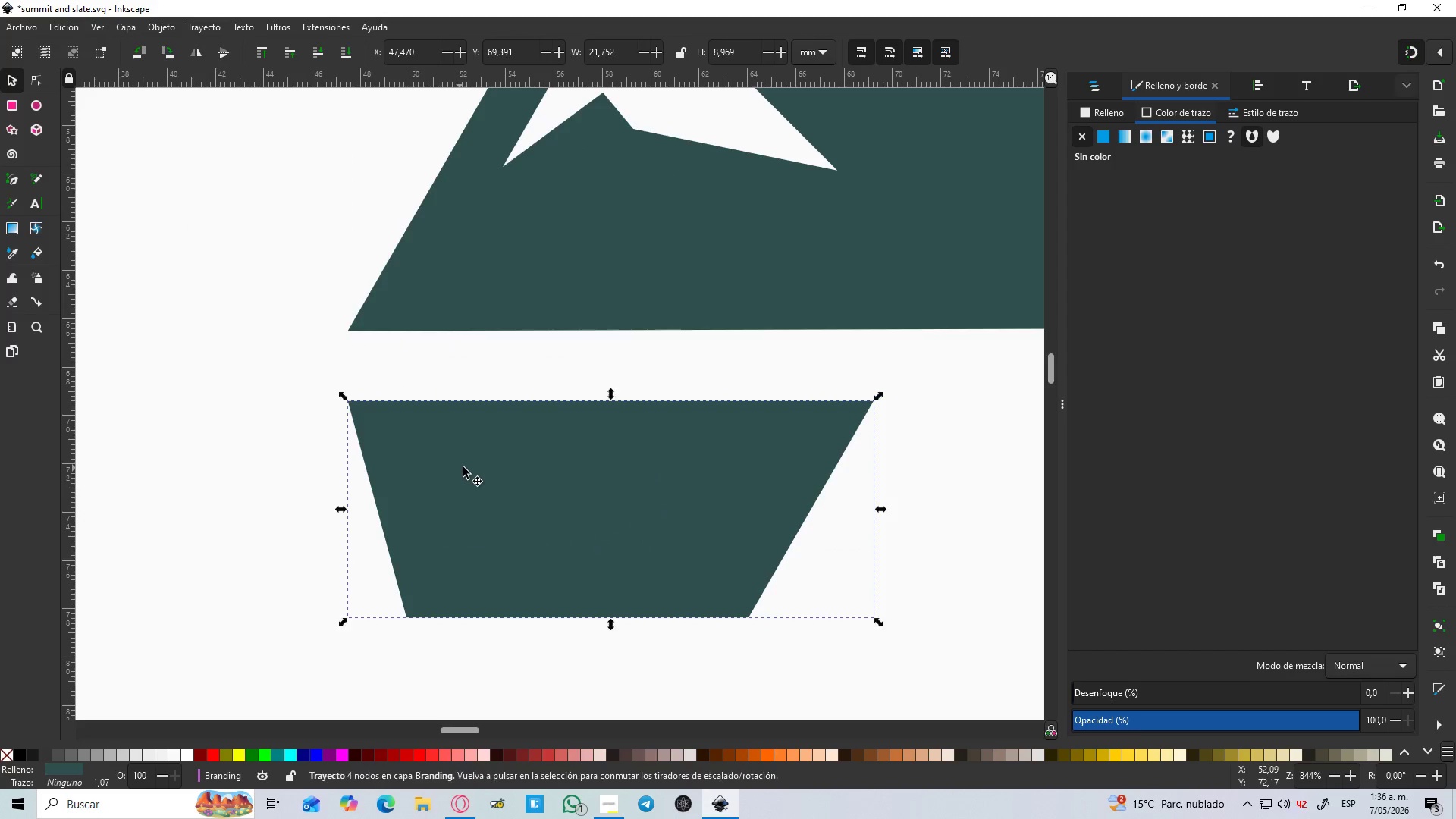 
hold_key(key=ControlLeft, duration=0.7)
scroll: coordinate [484, 453], scroll_direction: down, amount: 4.0
 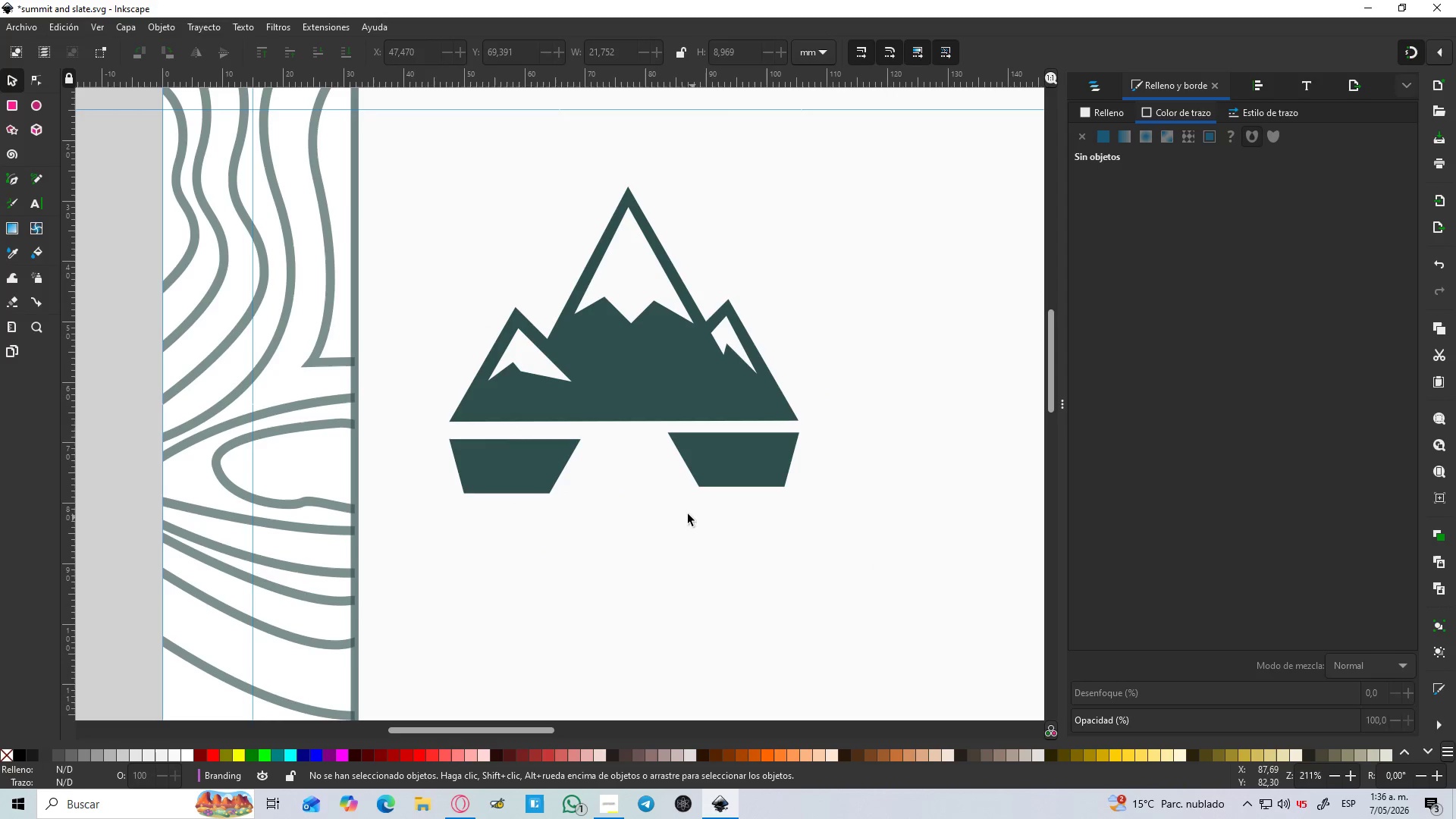 
hold_key(key=ControlLeft, duration=0.47)
 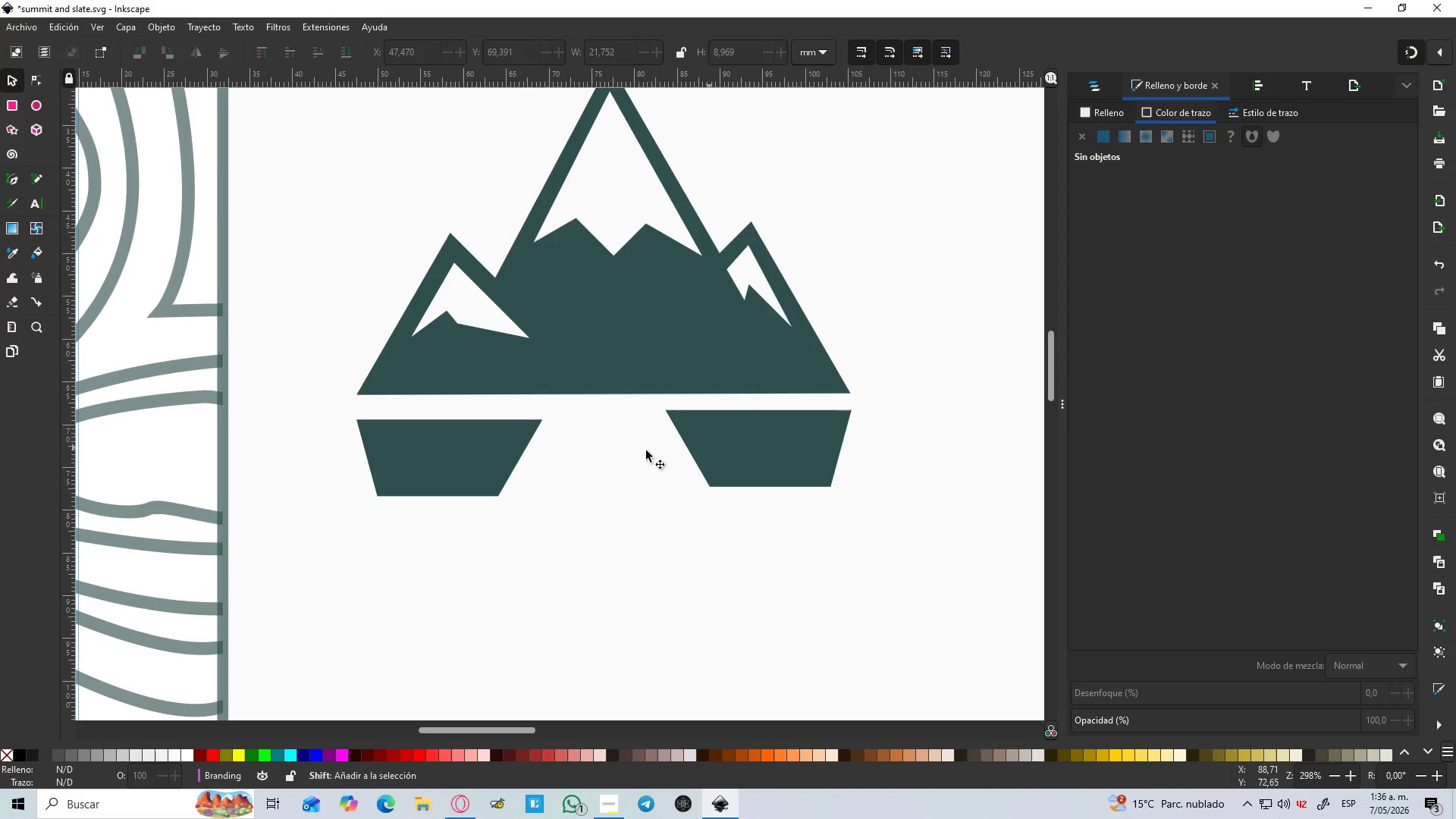 
hold_key(key=ShiftLeft, duration=1.12)
 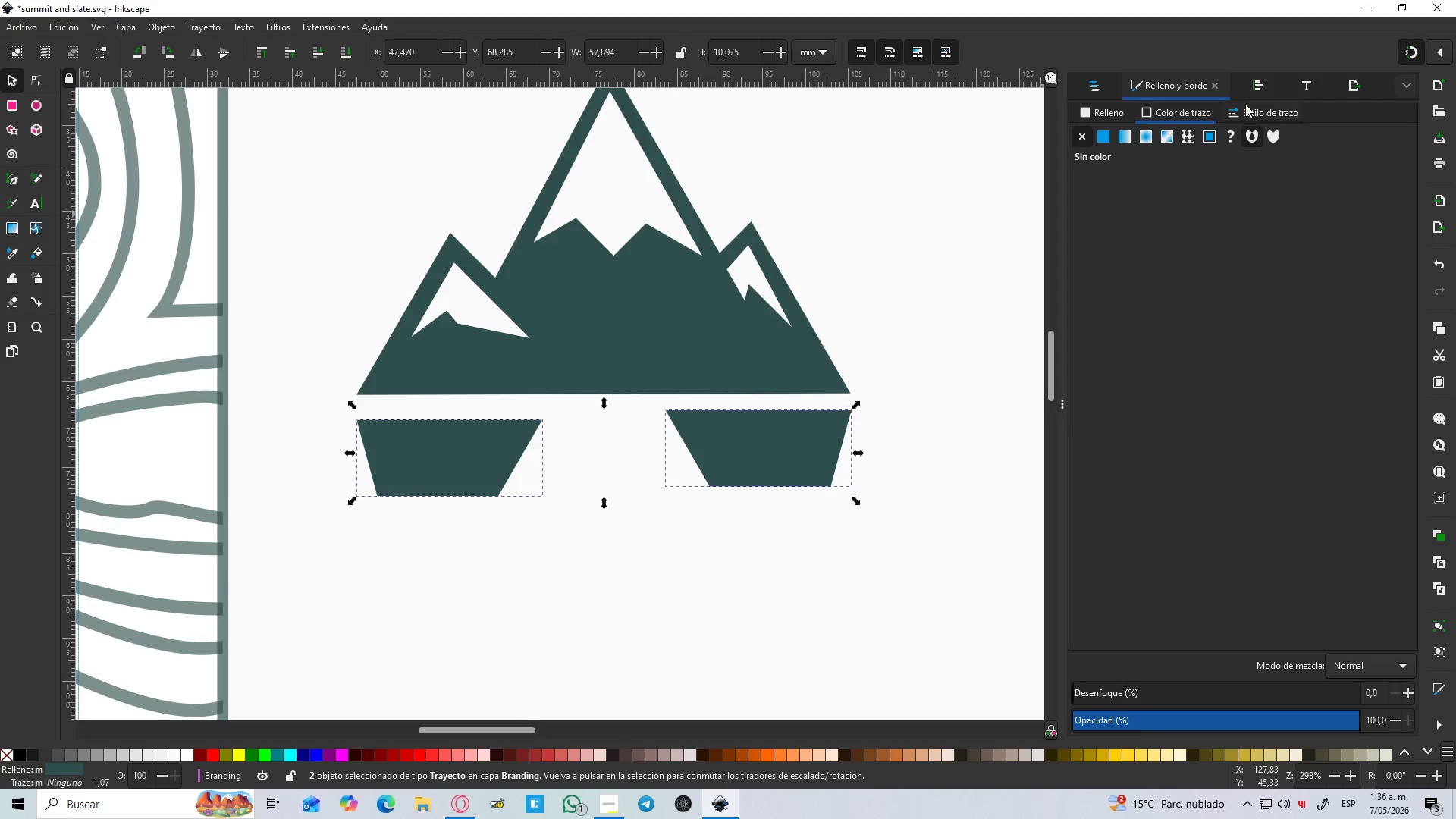 
scroll: coordinate [674, 487], scroll_direction: up, amount: 1.0
 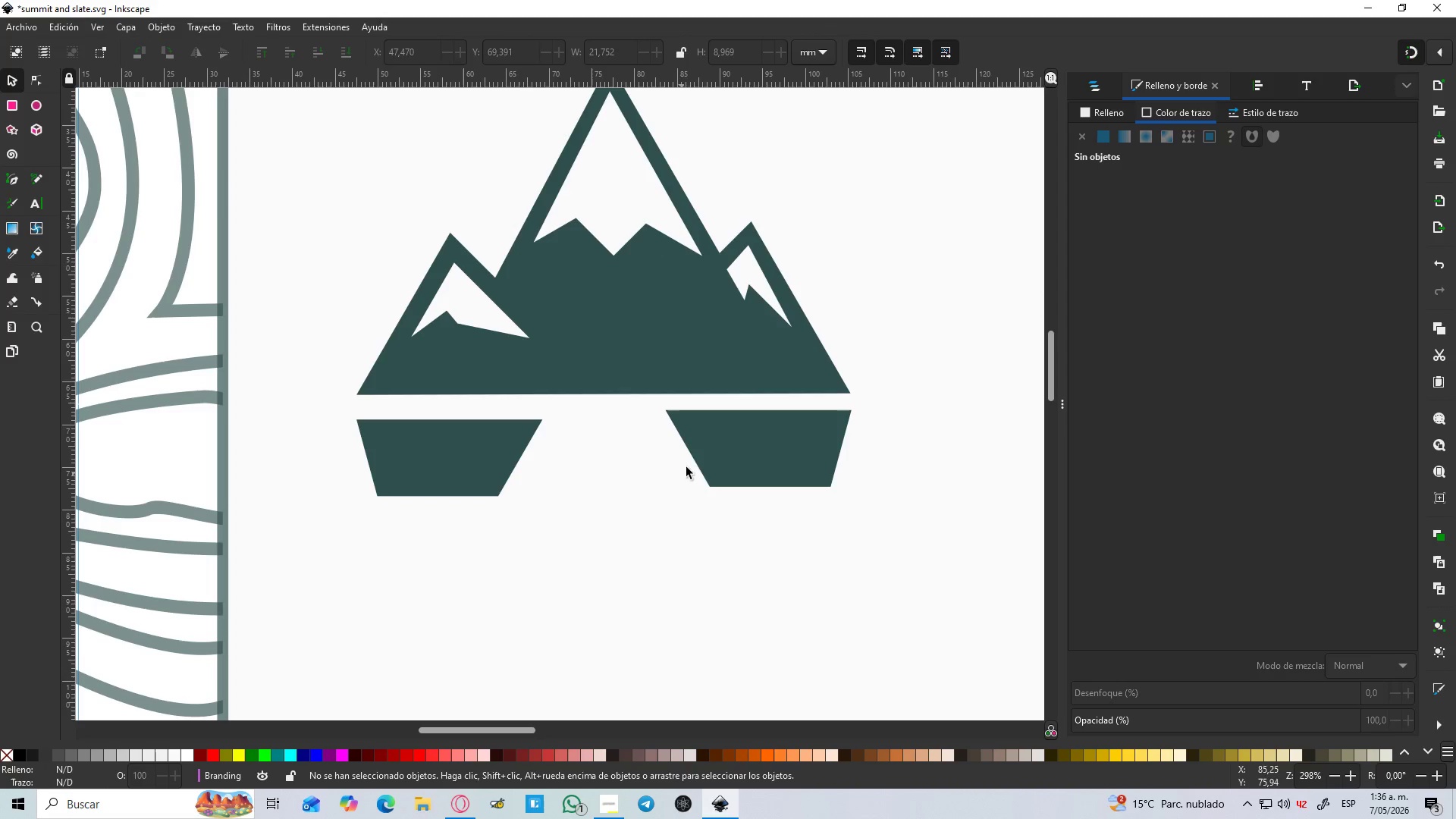 
left_click([709, 447])
 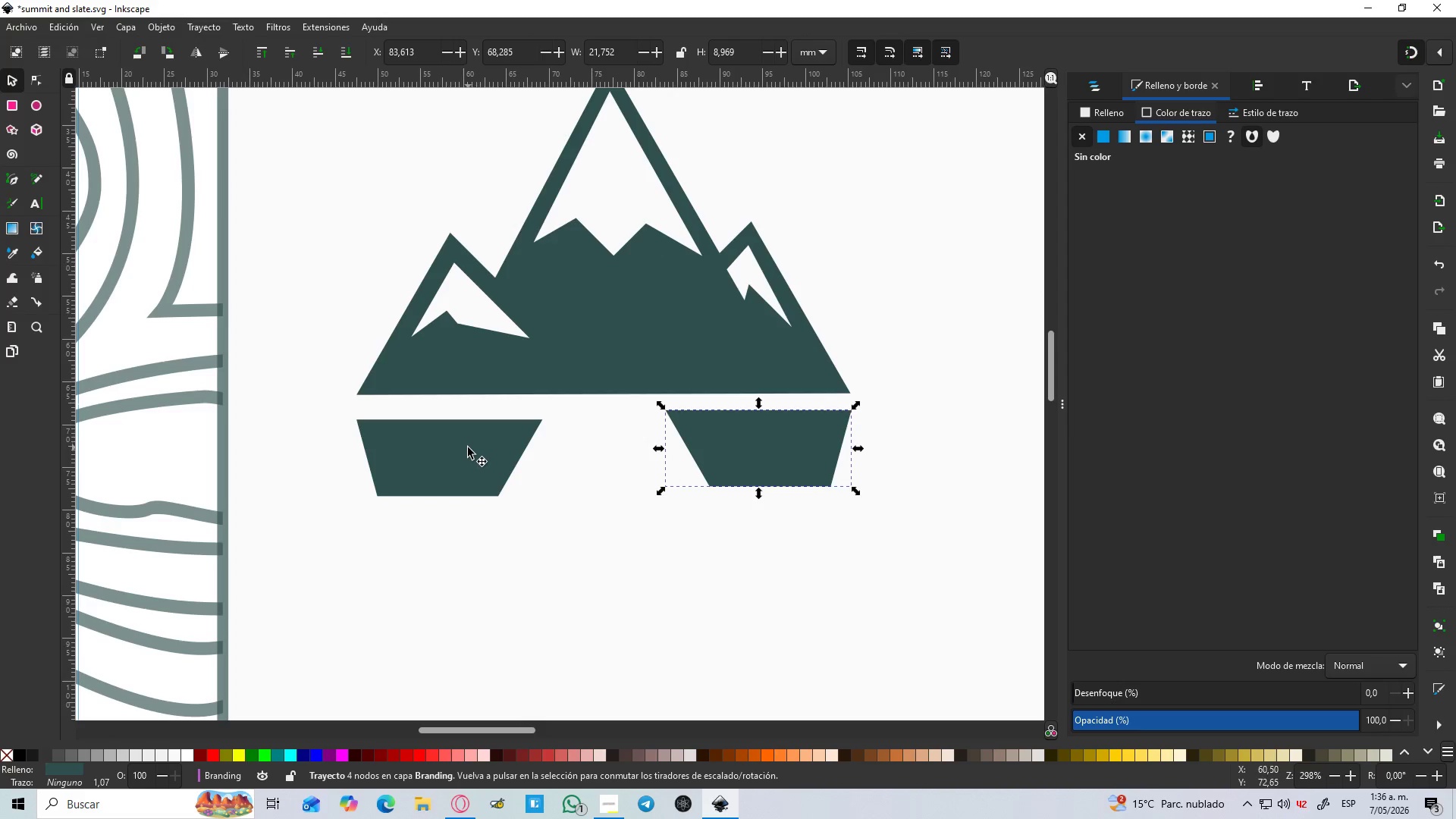 
left_click([468, 447])
 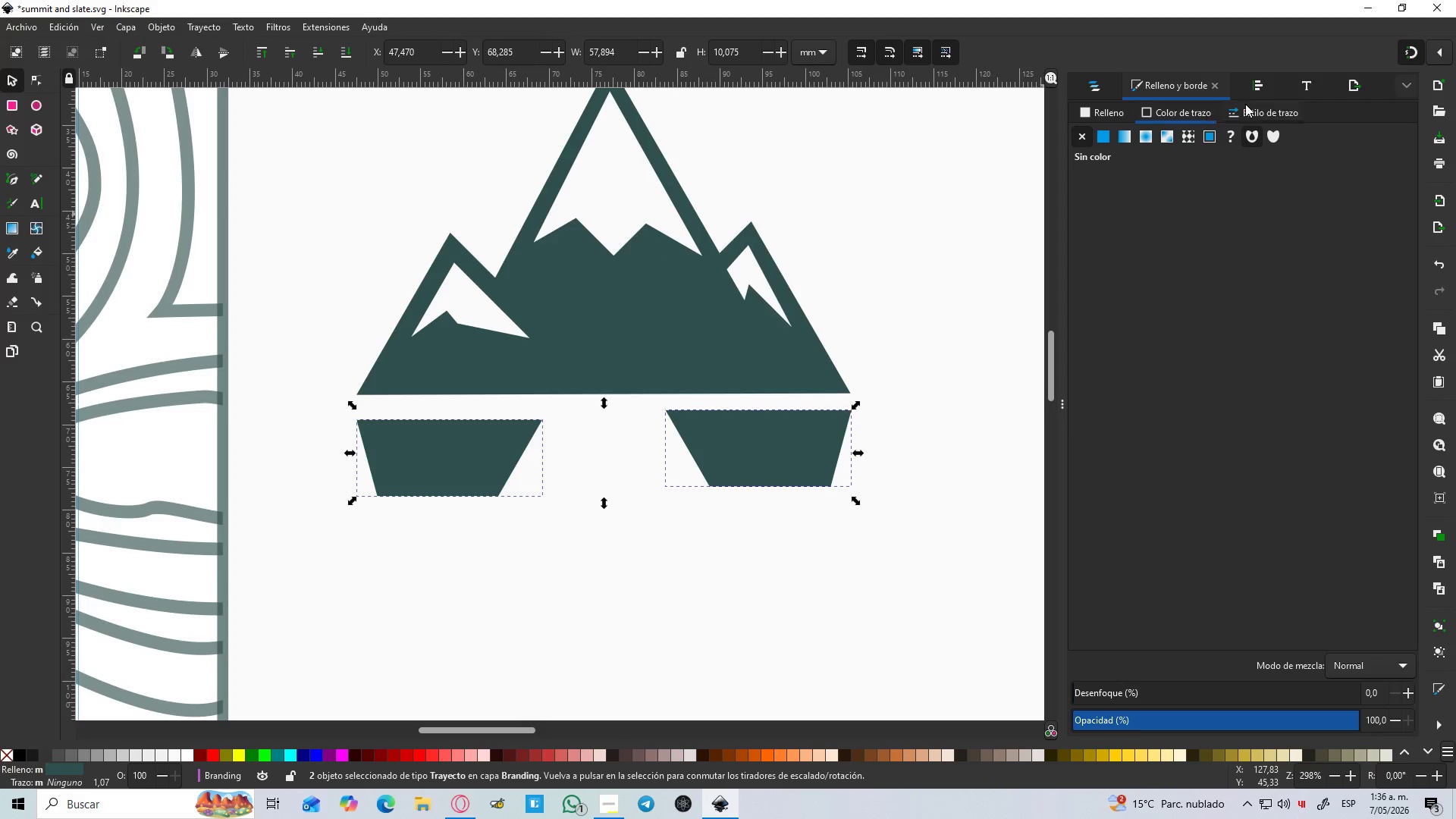 
left_click([1252, 83])
 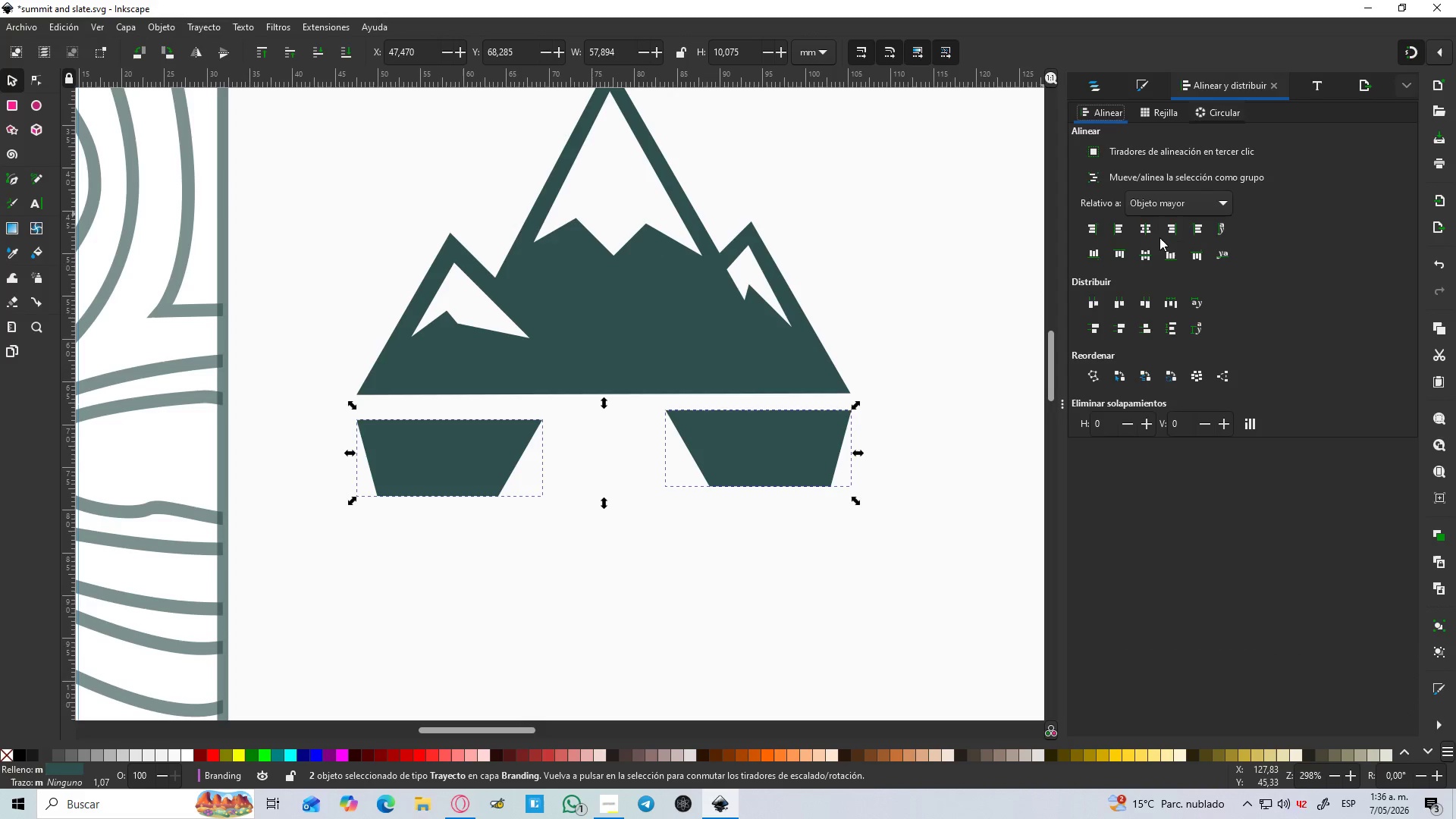 
left_click([1146, 254])
 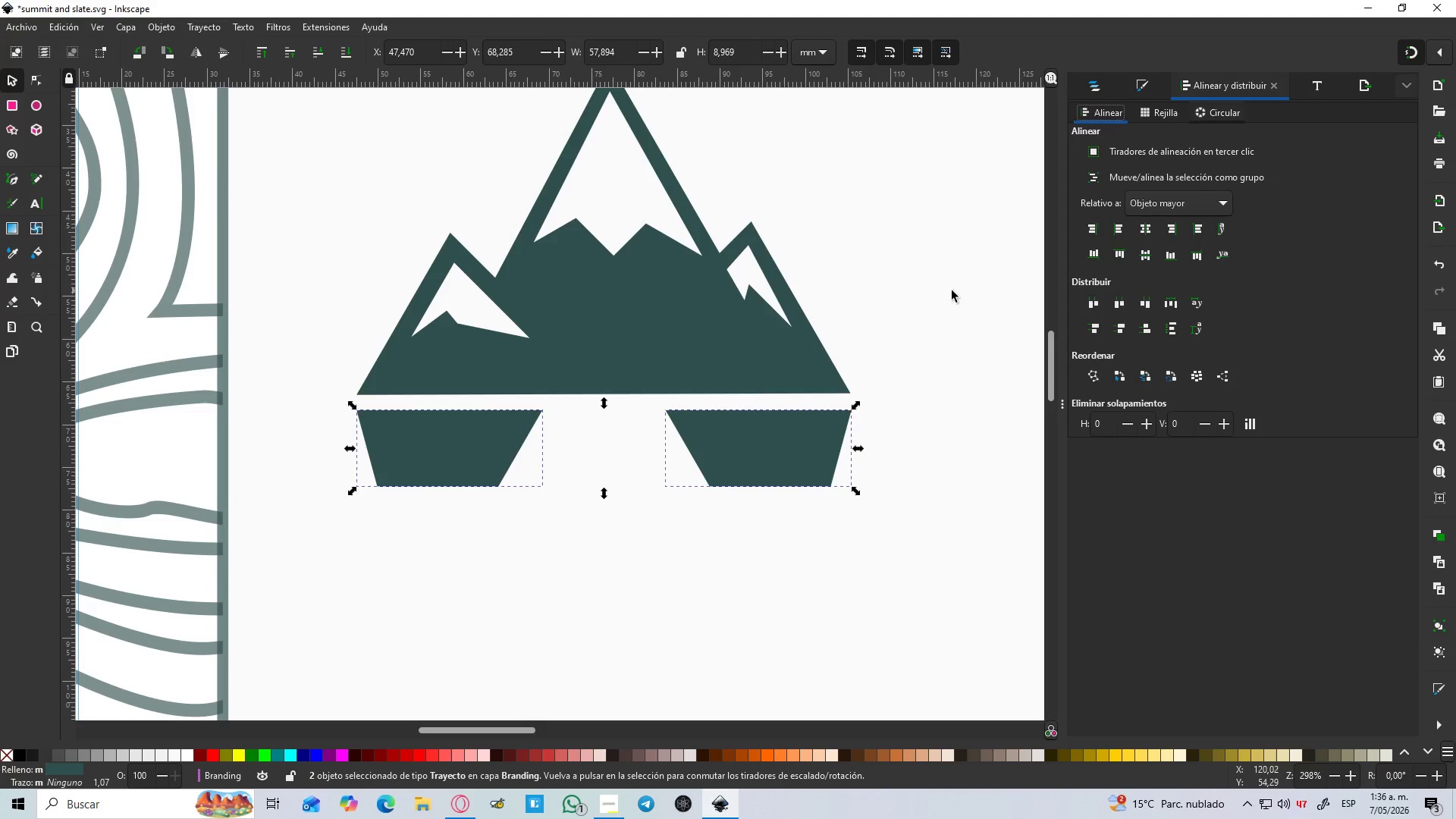 
left_click([946, 290])
 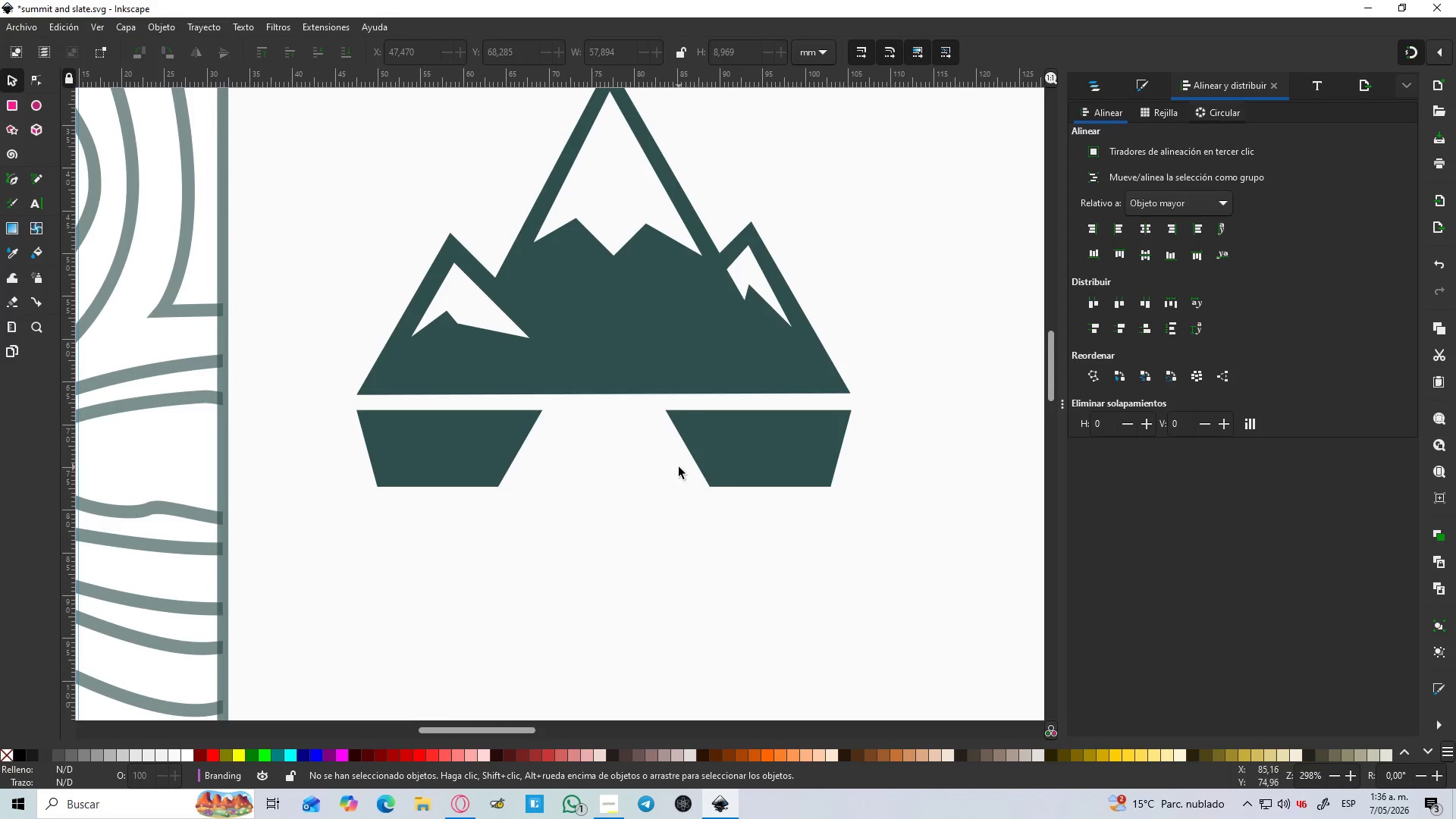 
hold_key(key=ControlLeft, duration=0.34)
 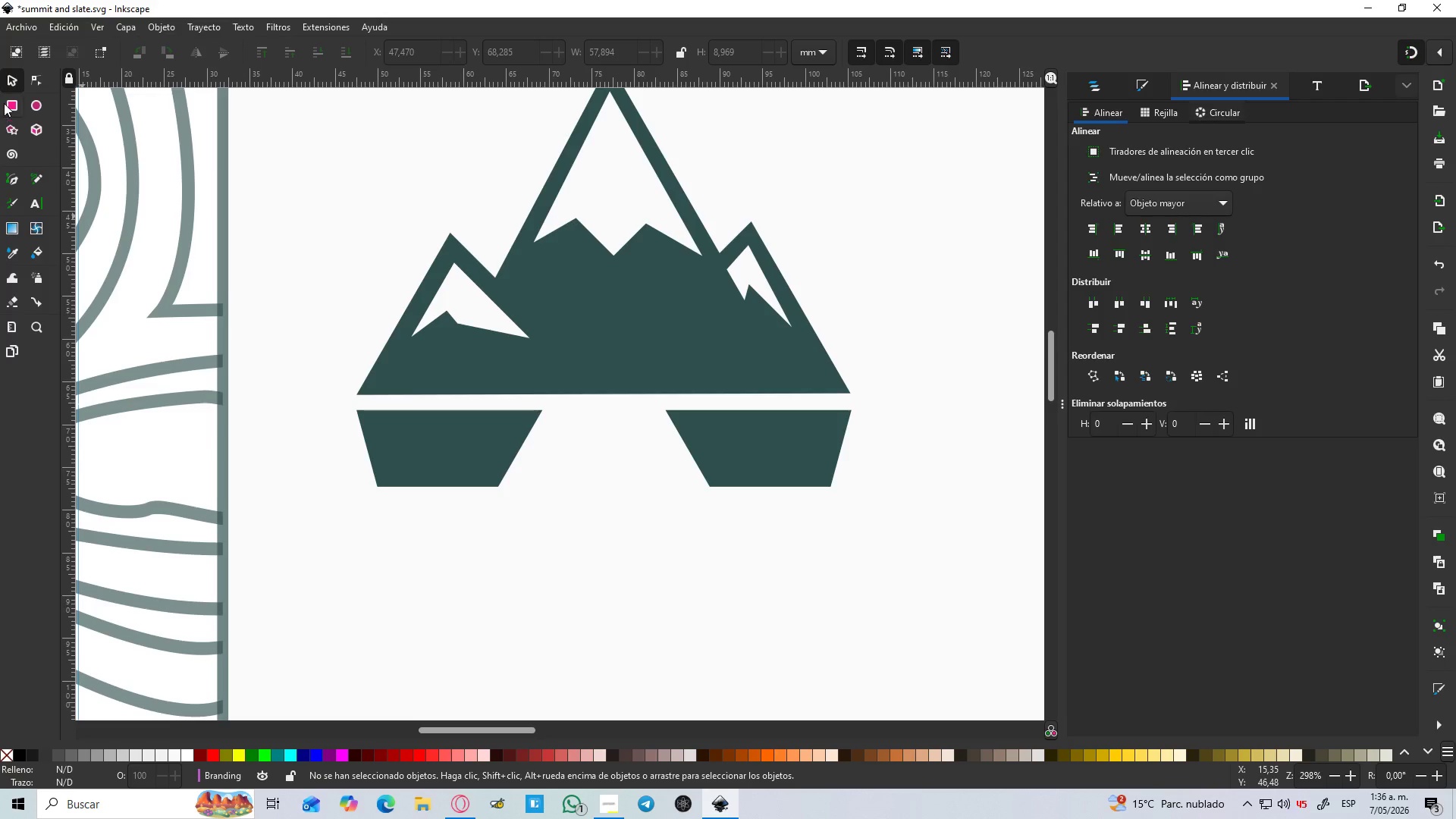 
left_click([5, 103])
 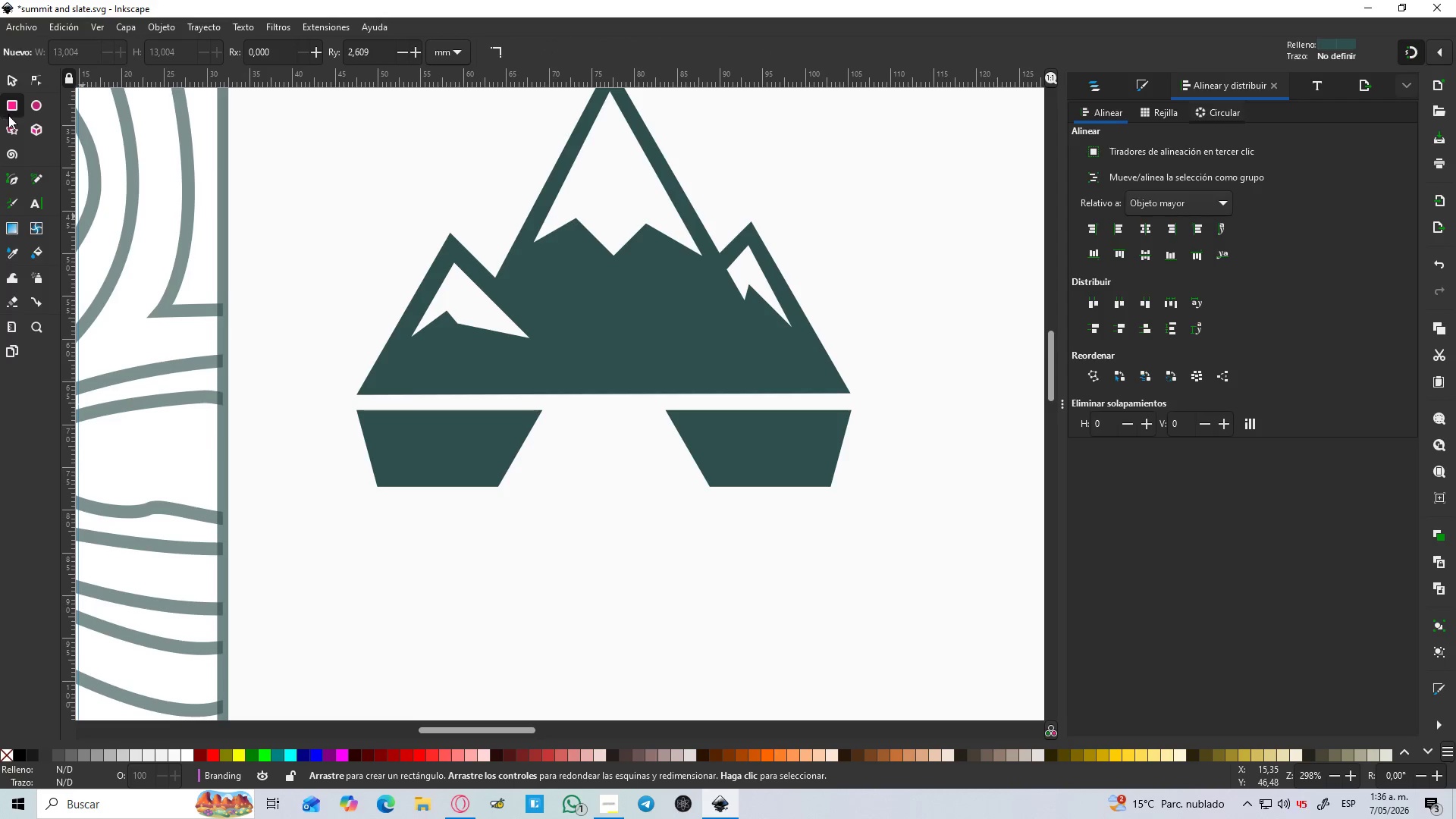 
left_click([11, 138])
 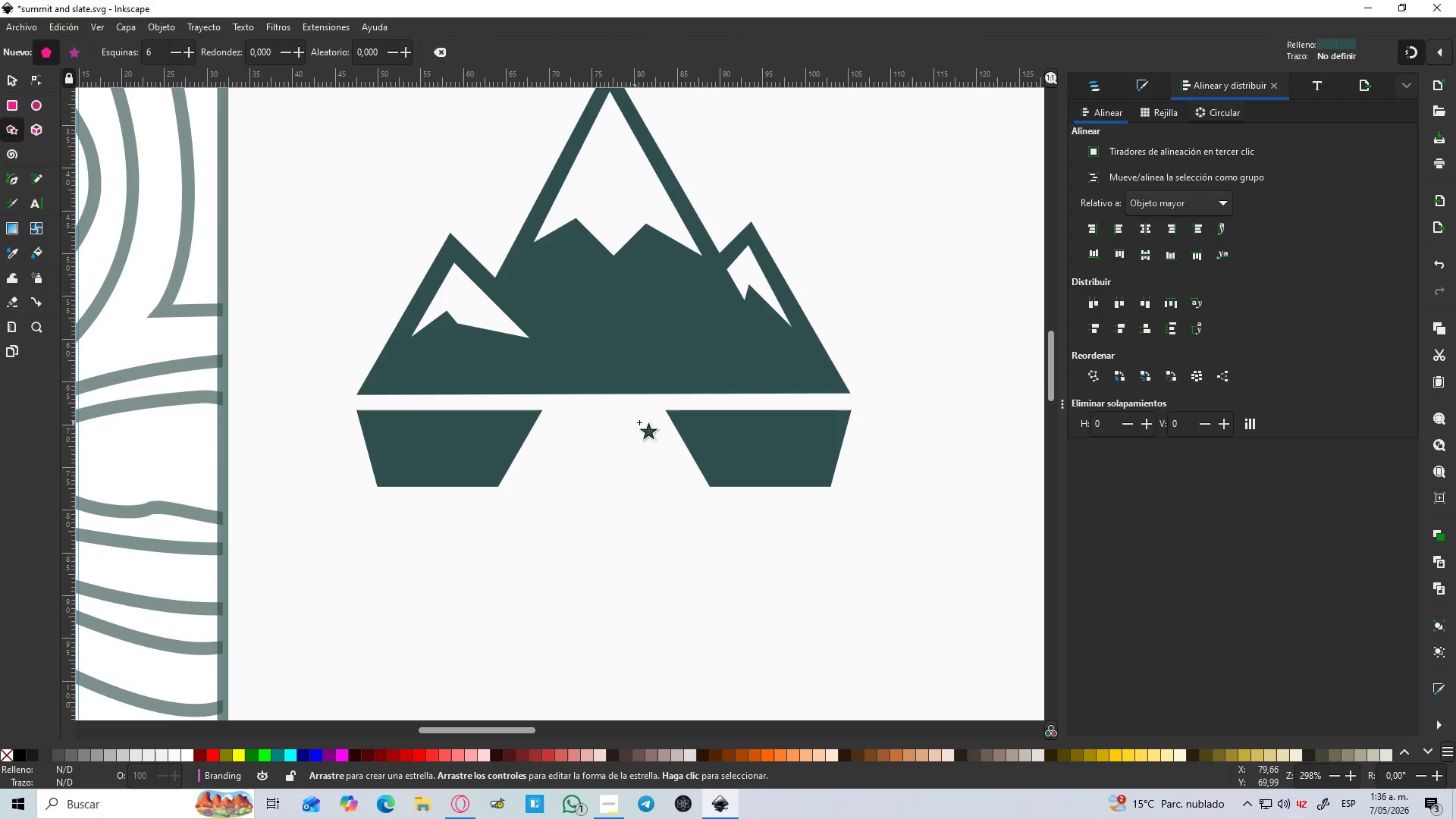 
left_click_drag(start_coordinate=[651, 420], to_coordinate=[585, 463])
 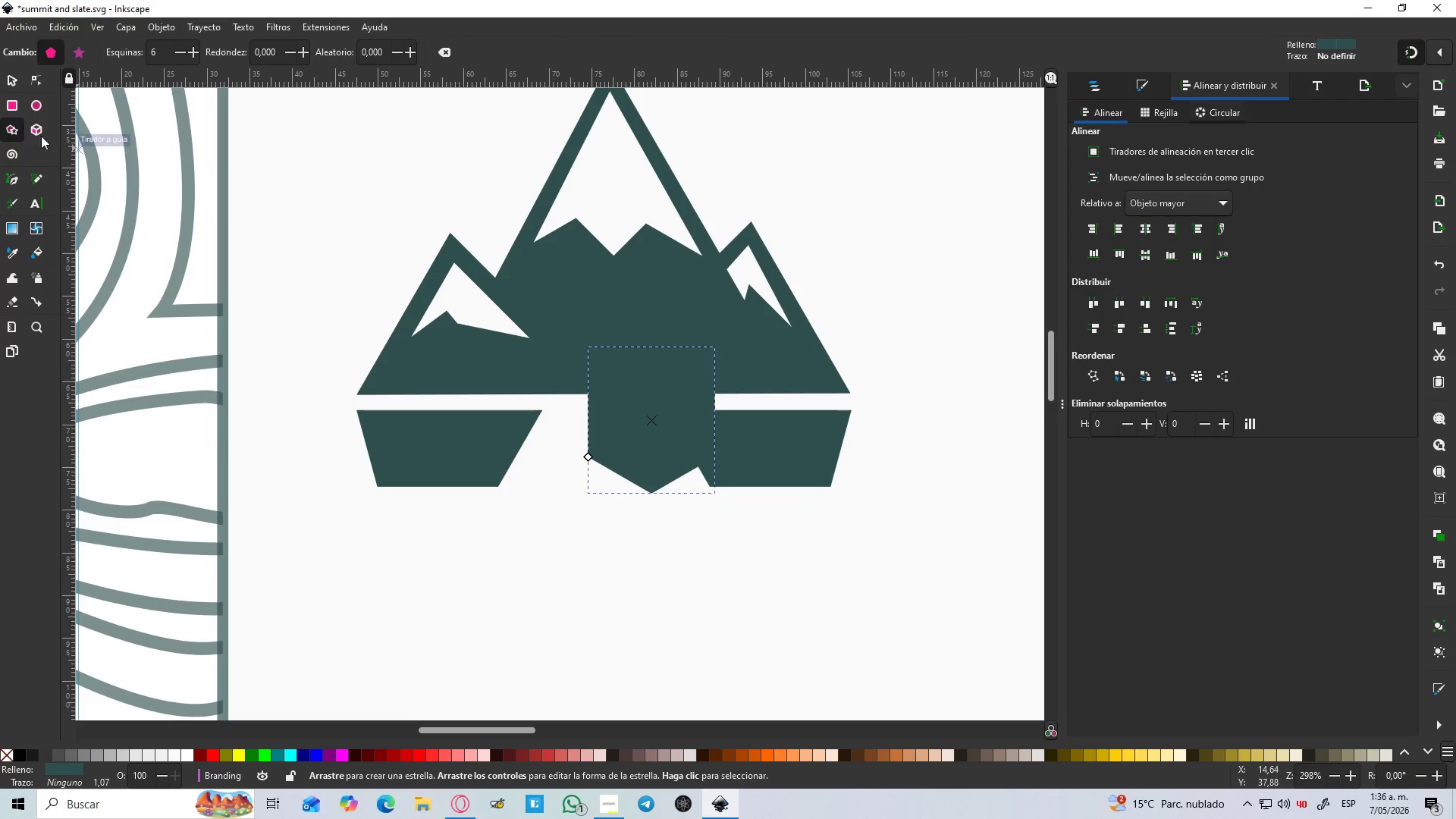 
hold_key(key=ControlLeft, duration=1.5)
 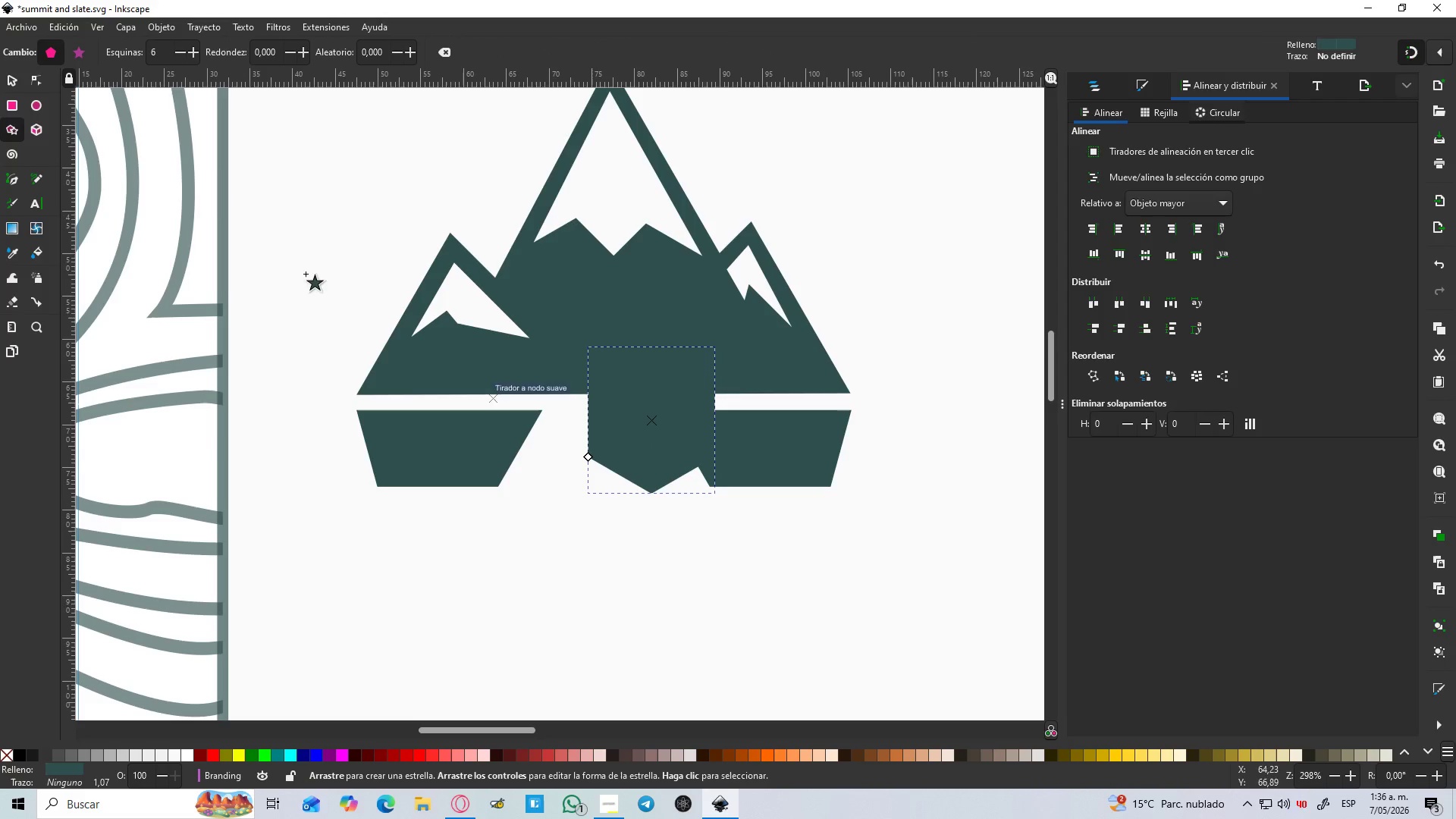 
hold_key(key=ControlLeft, duration=0.36)
 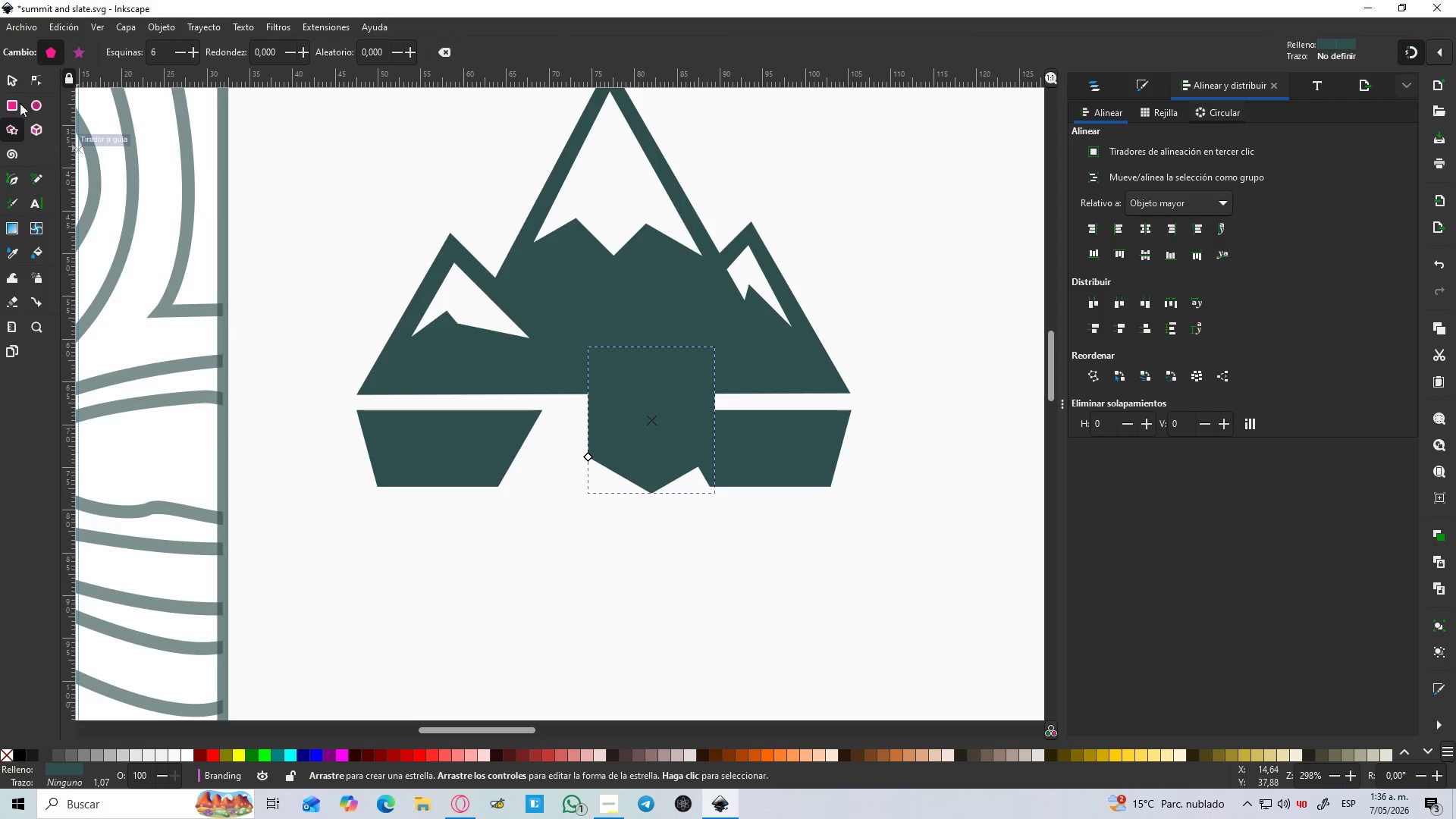 
left_click([17, 89])
 